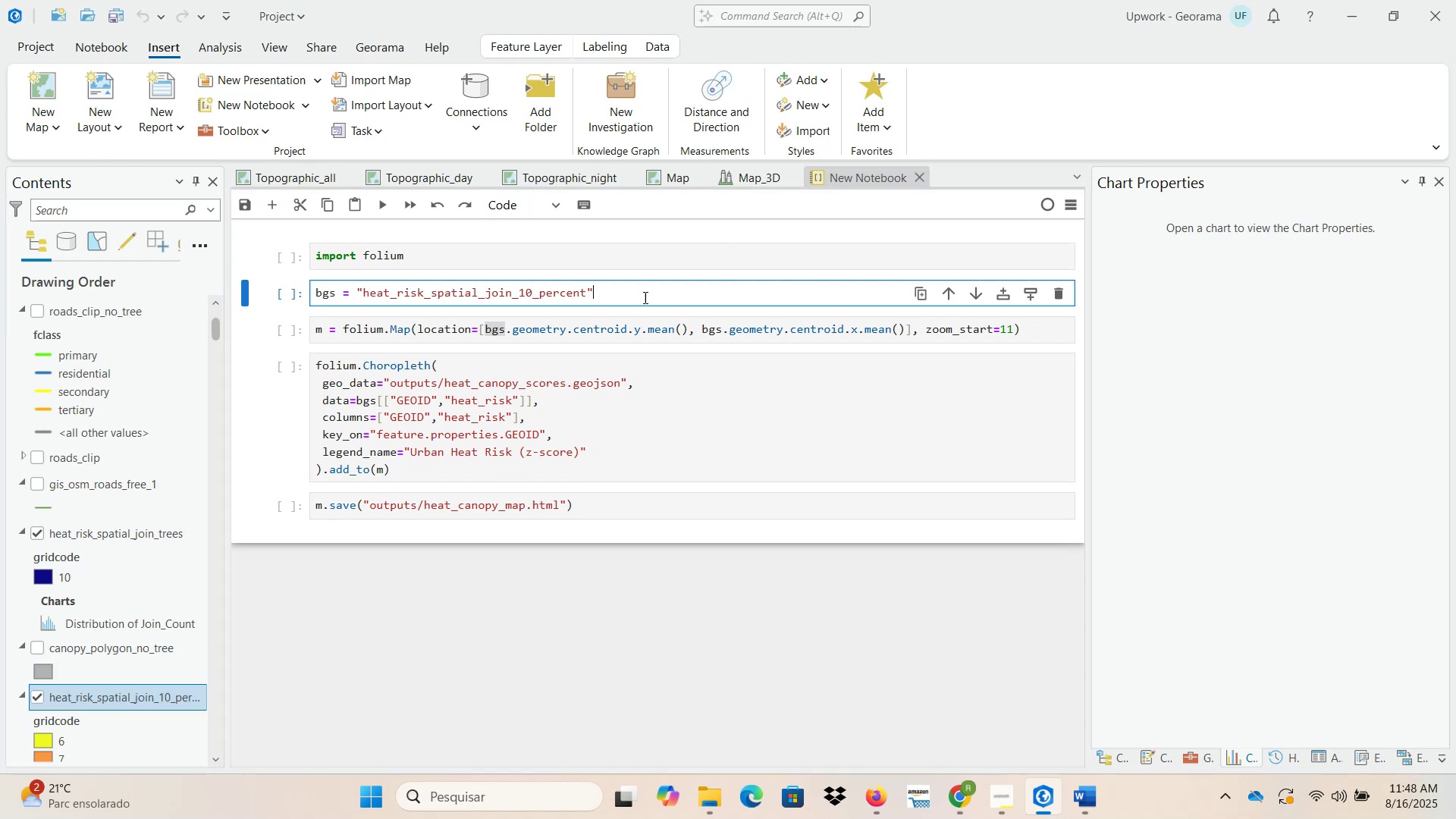 
left_click([645, 297])
 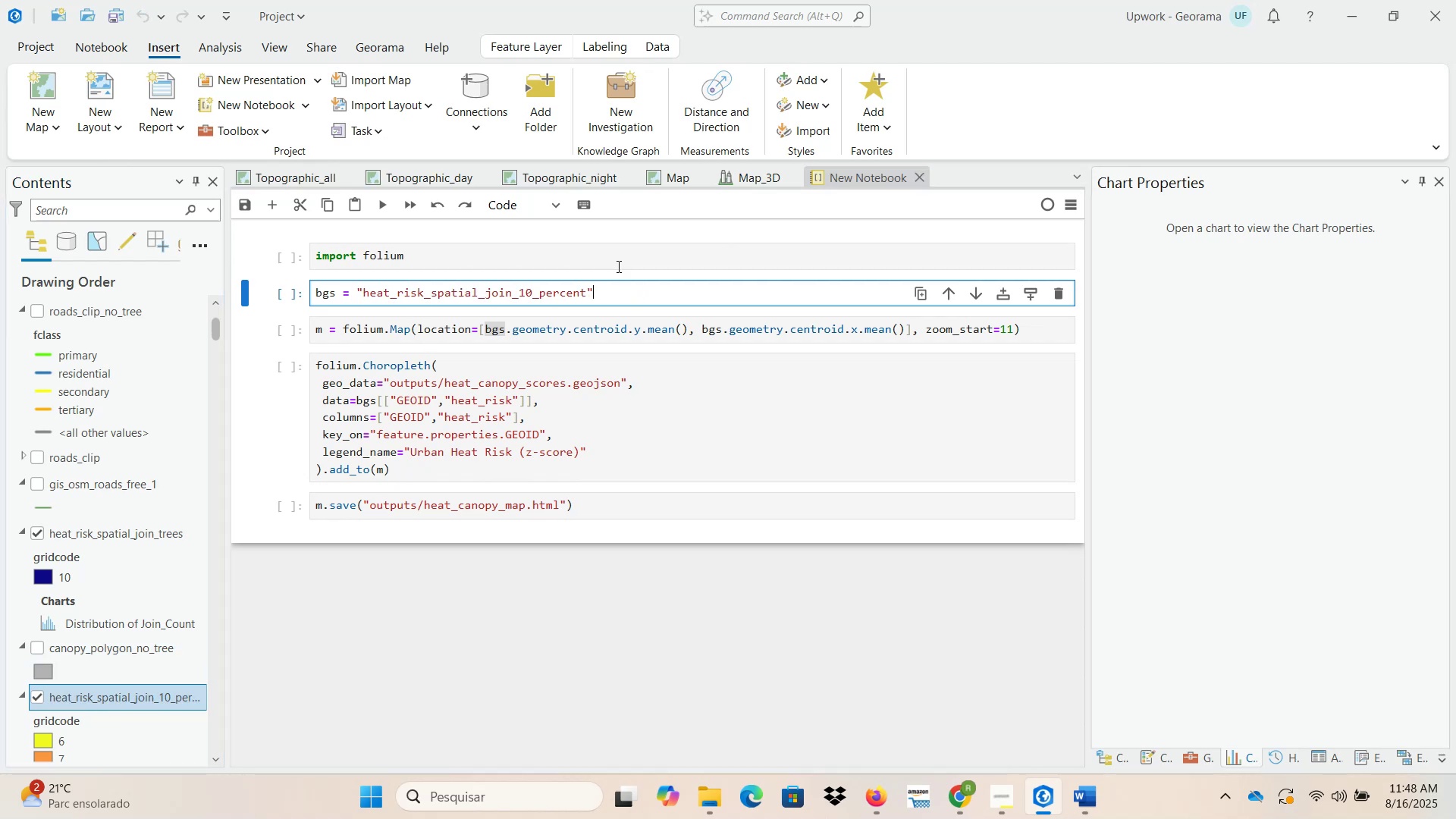 
left_click([613, 252])
 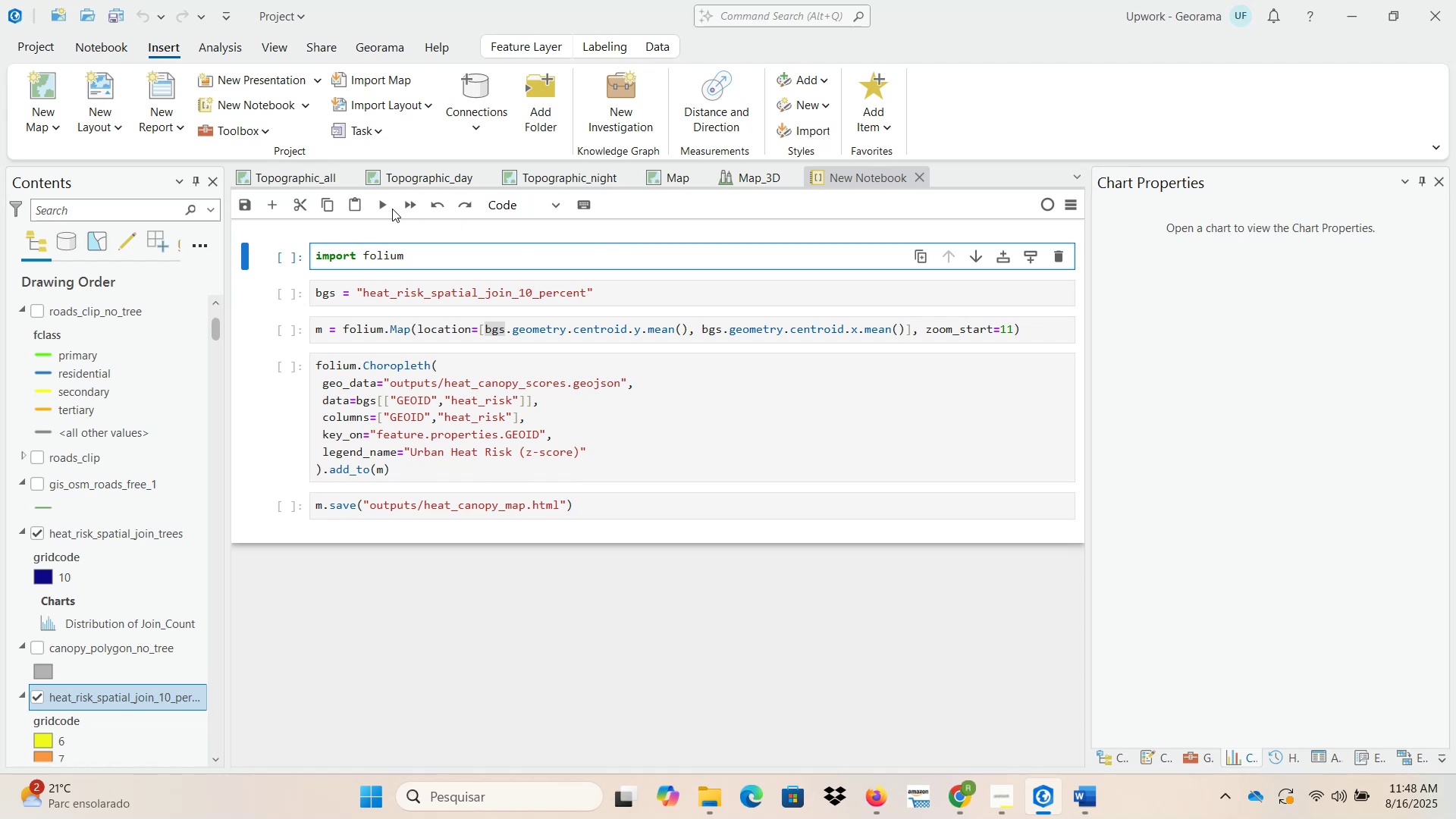 
left_click([384, 206])
 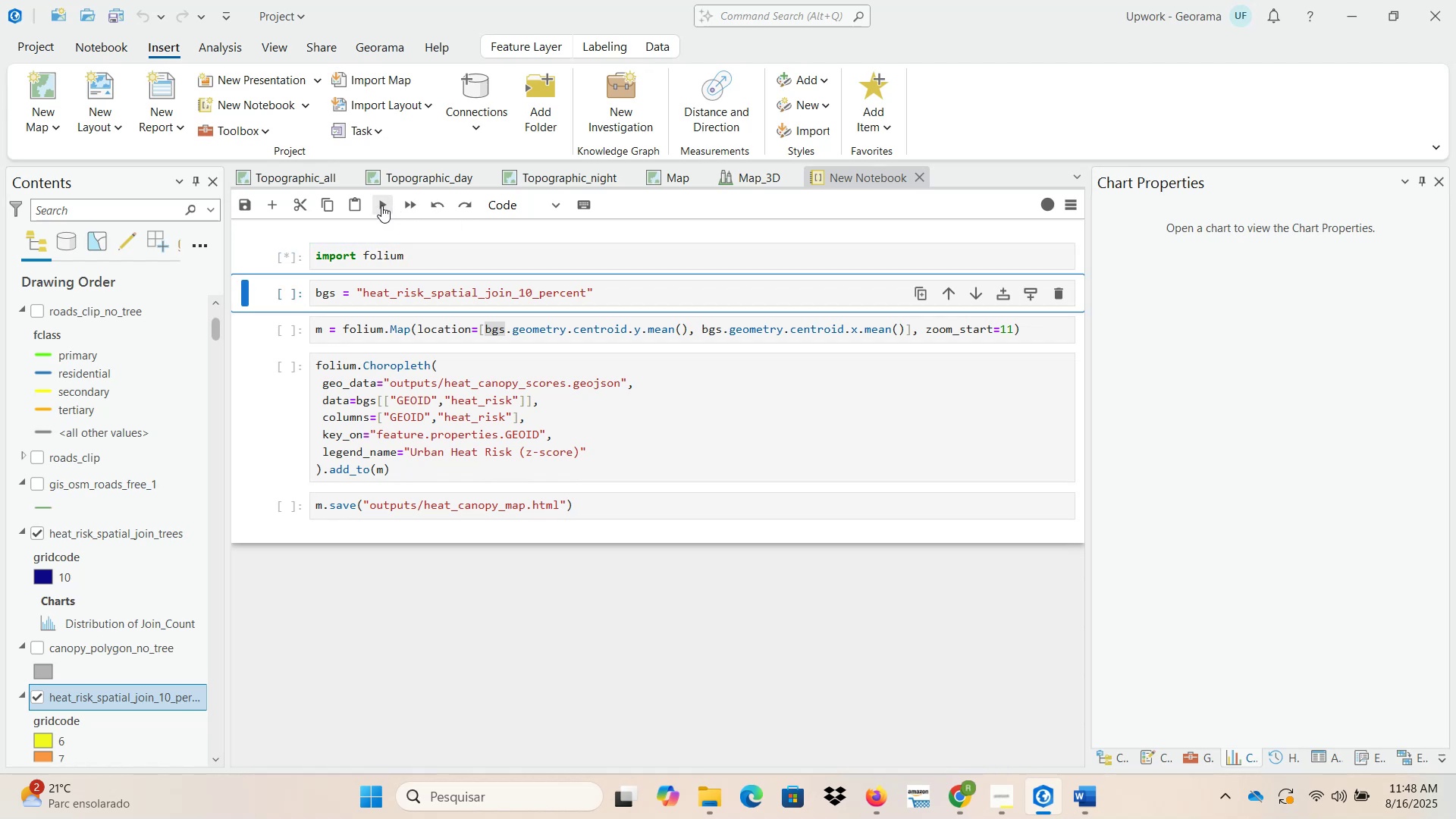 
wait(6.23)
 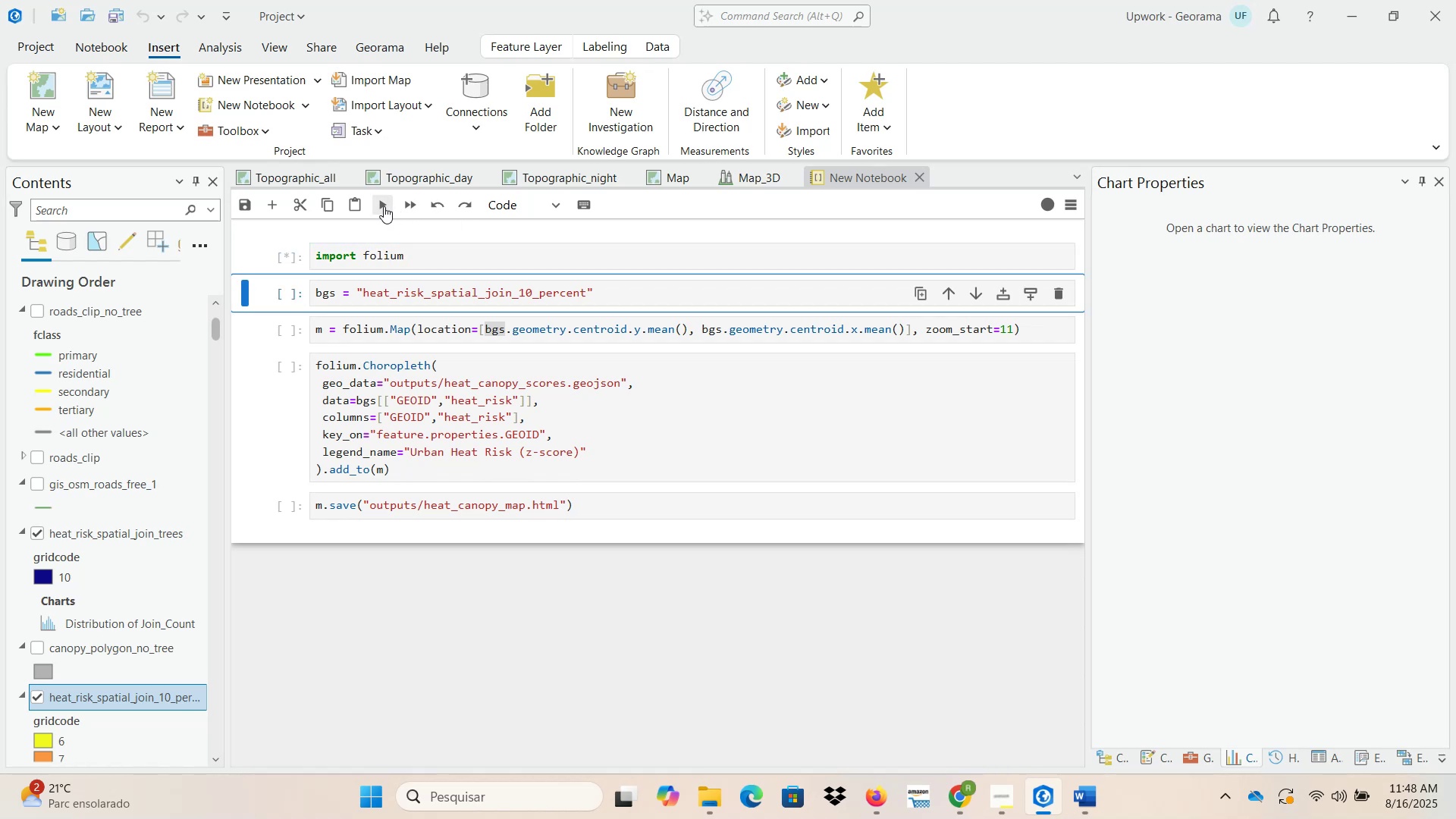 
left_click([382, 205])
 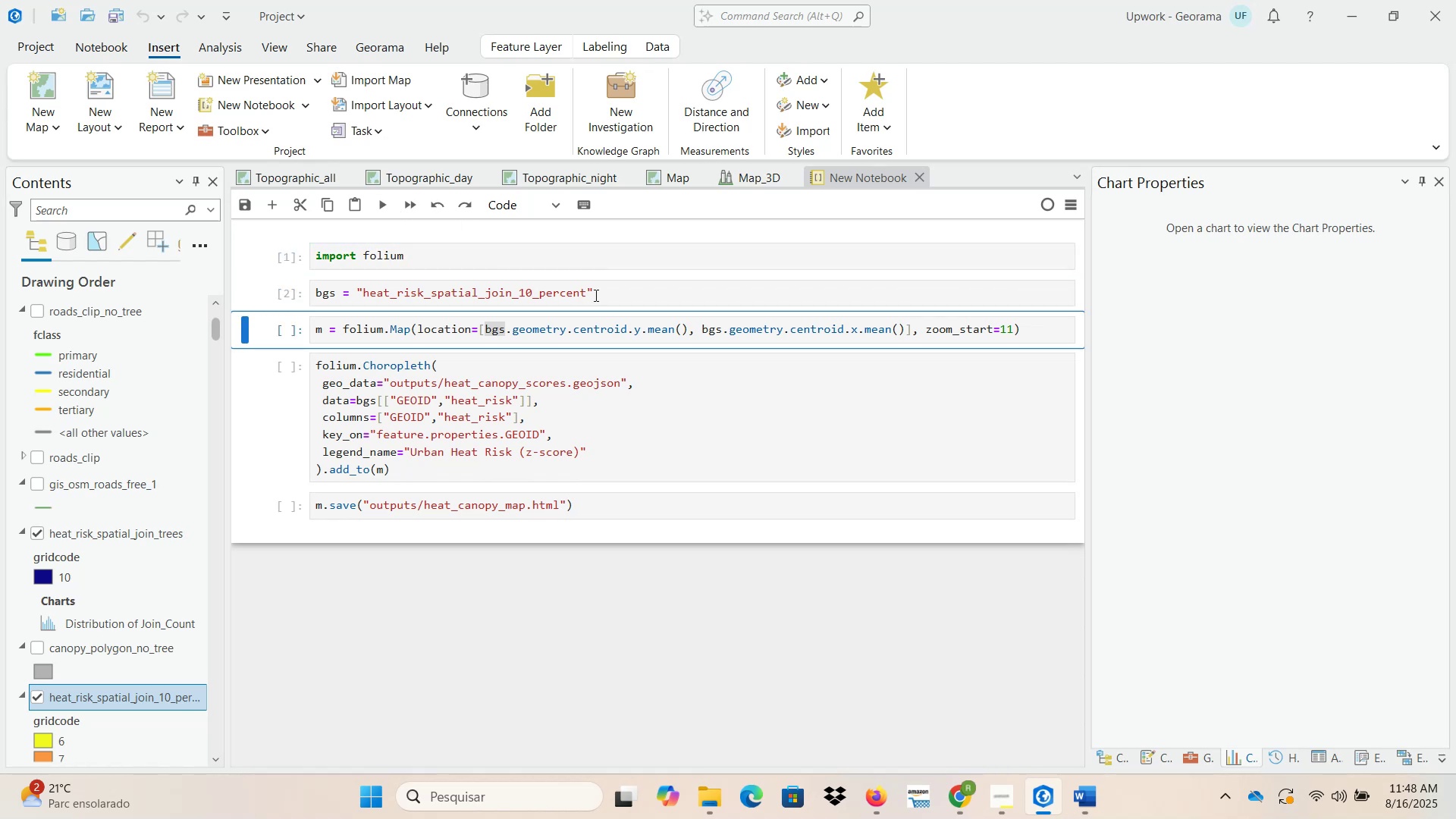 
left_click([654, 300])
 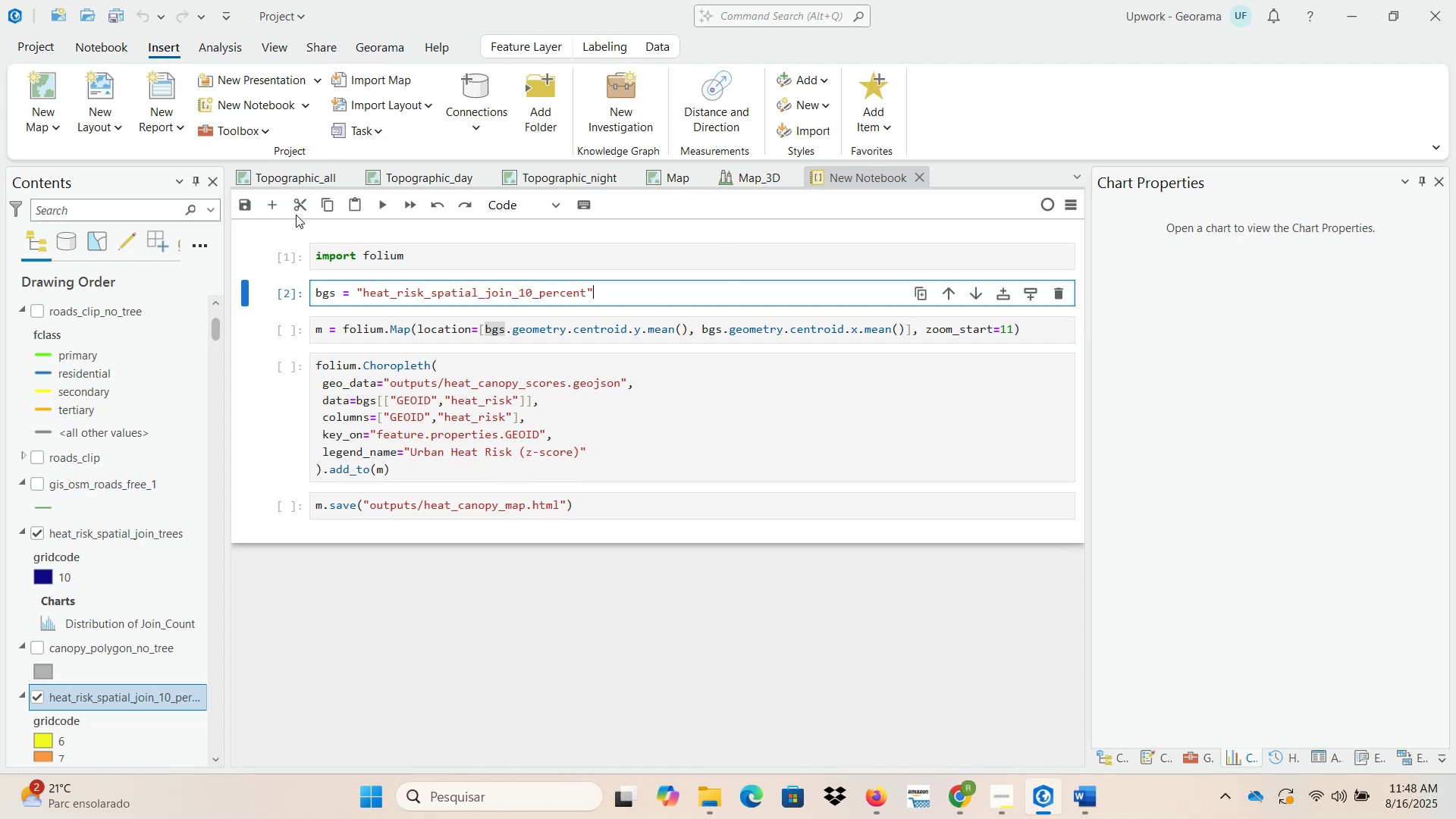 
left_click([269, 207])
 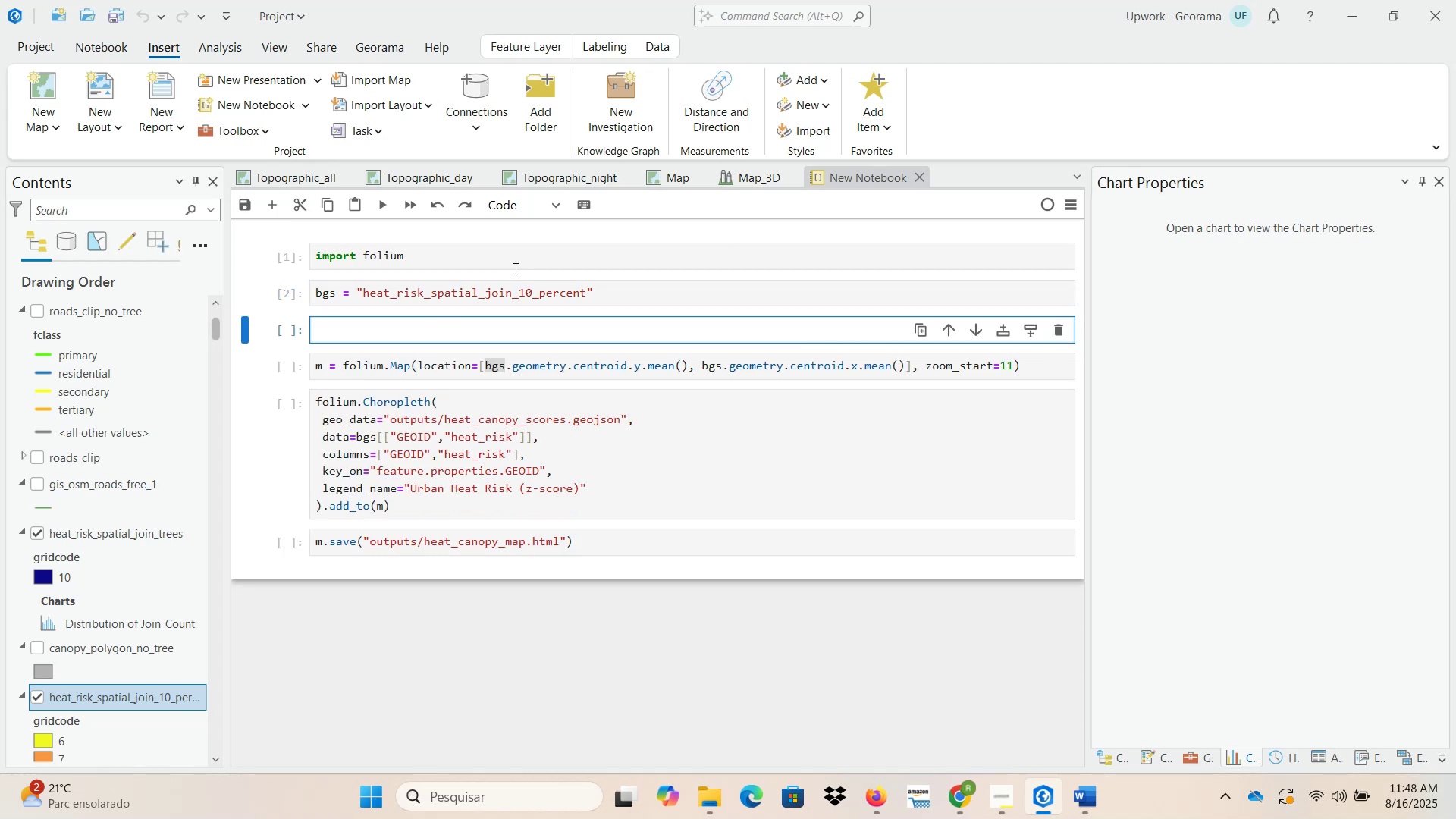 
type(print())
 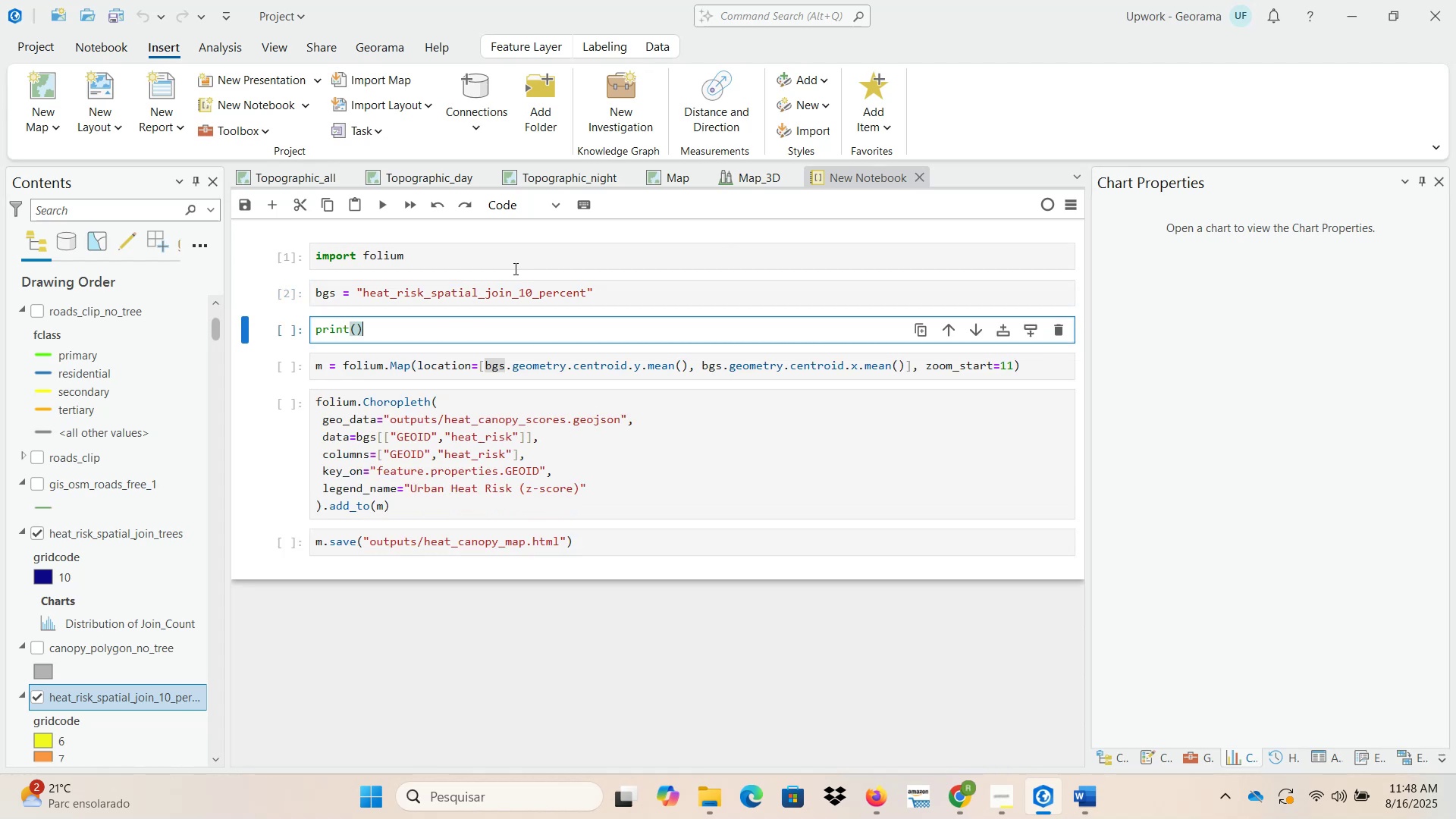 
key(ArrowLeft)
 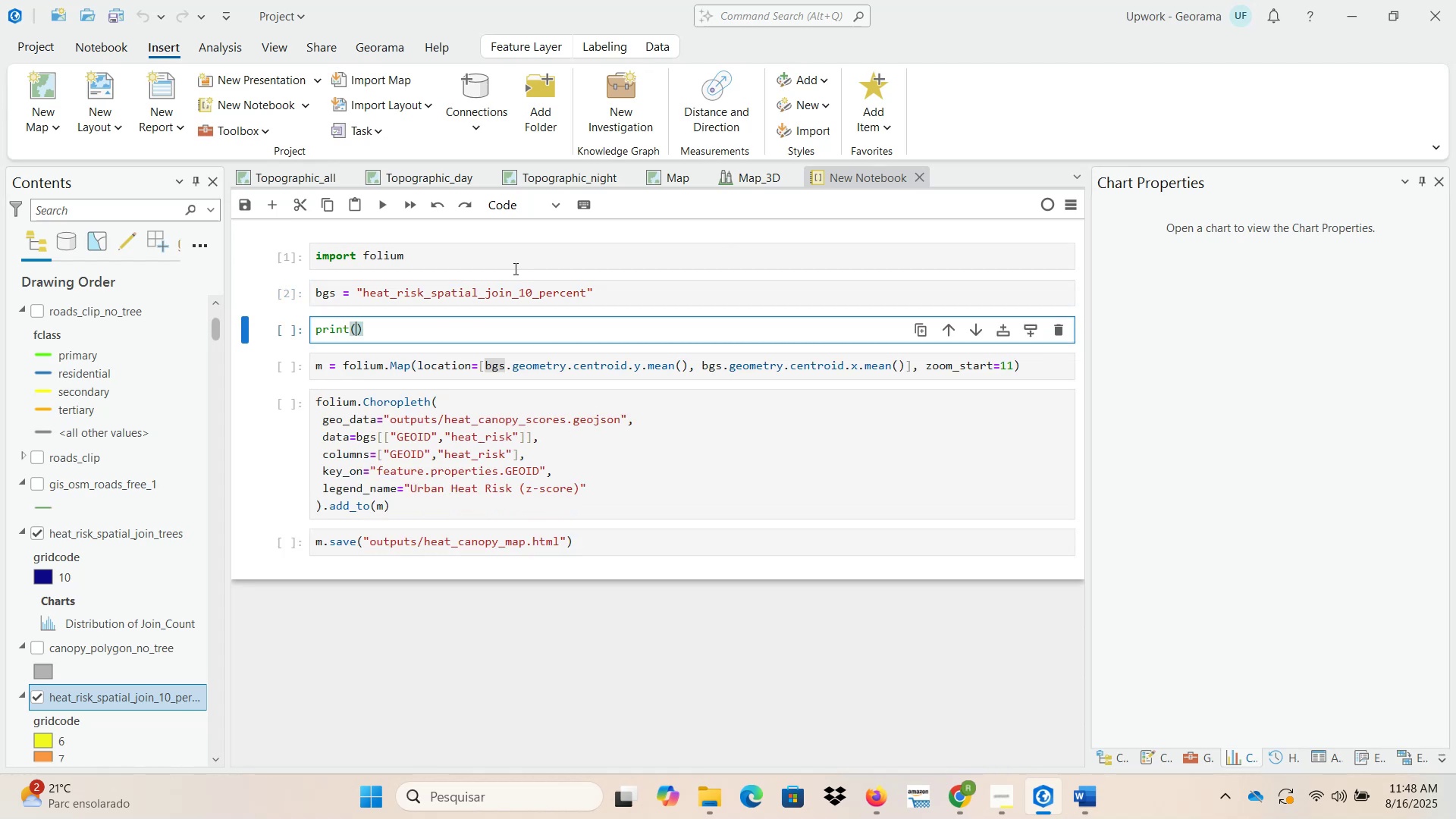 
type(bgs)
 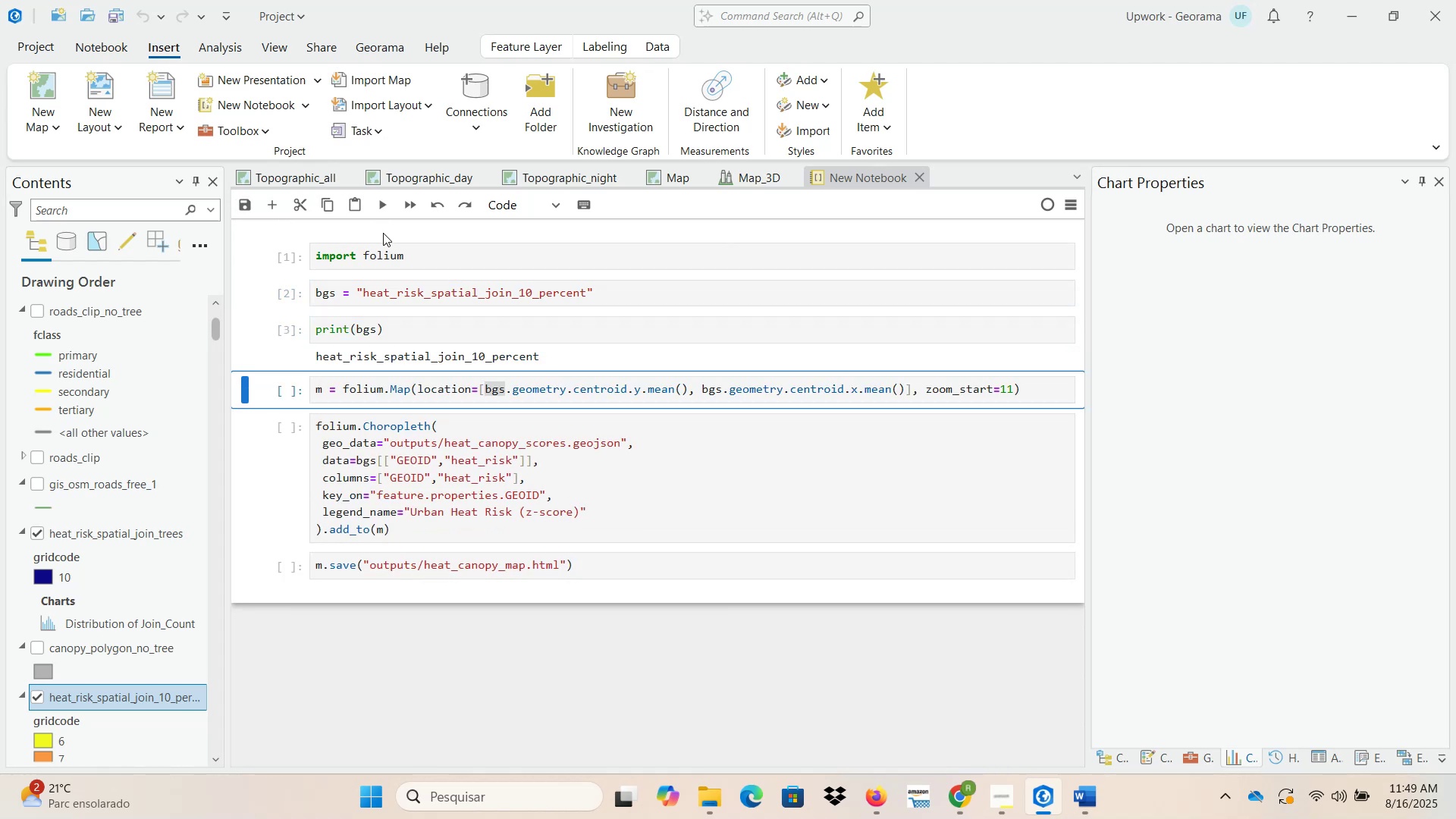 
wait(6.42)
 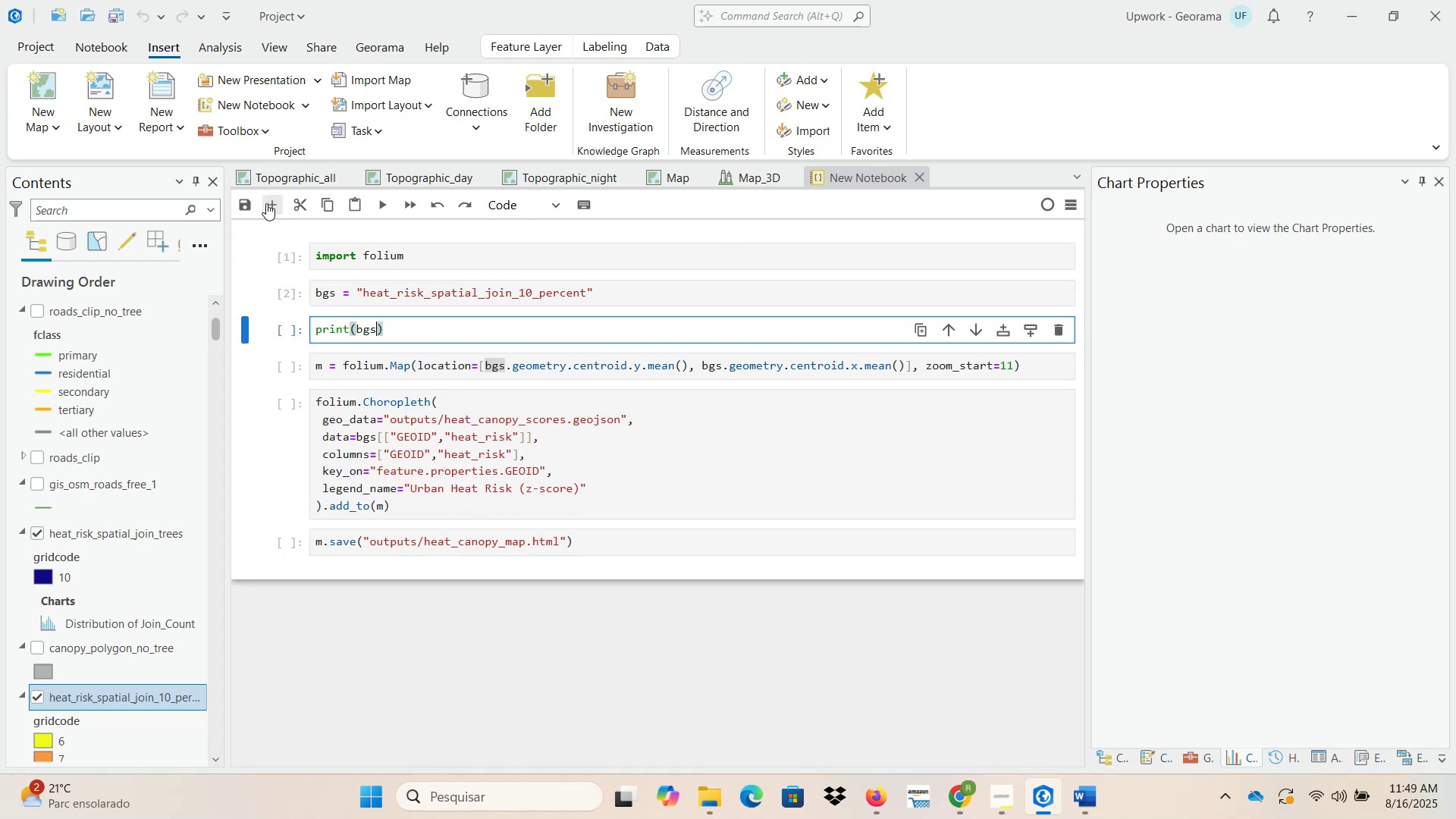 
left_click([377, 332])
 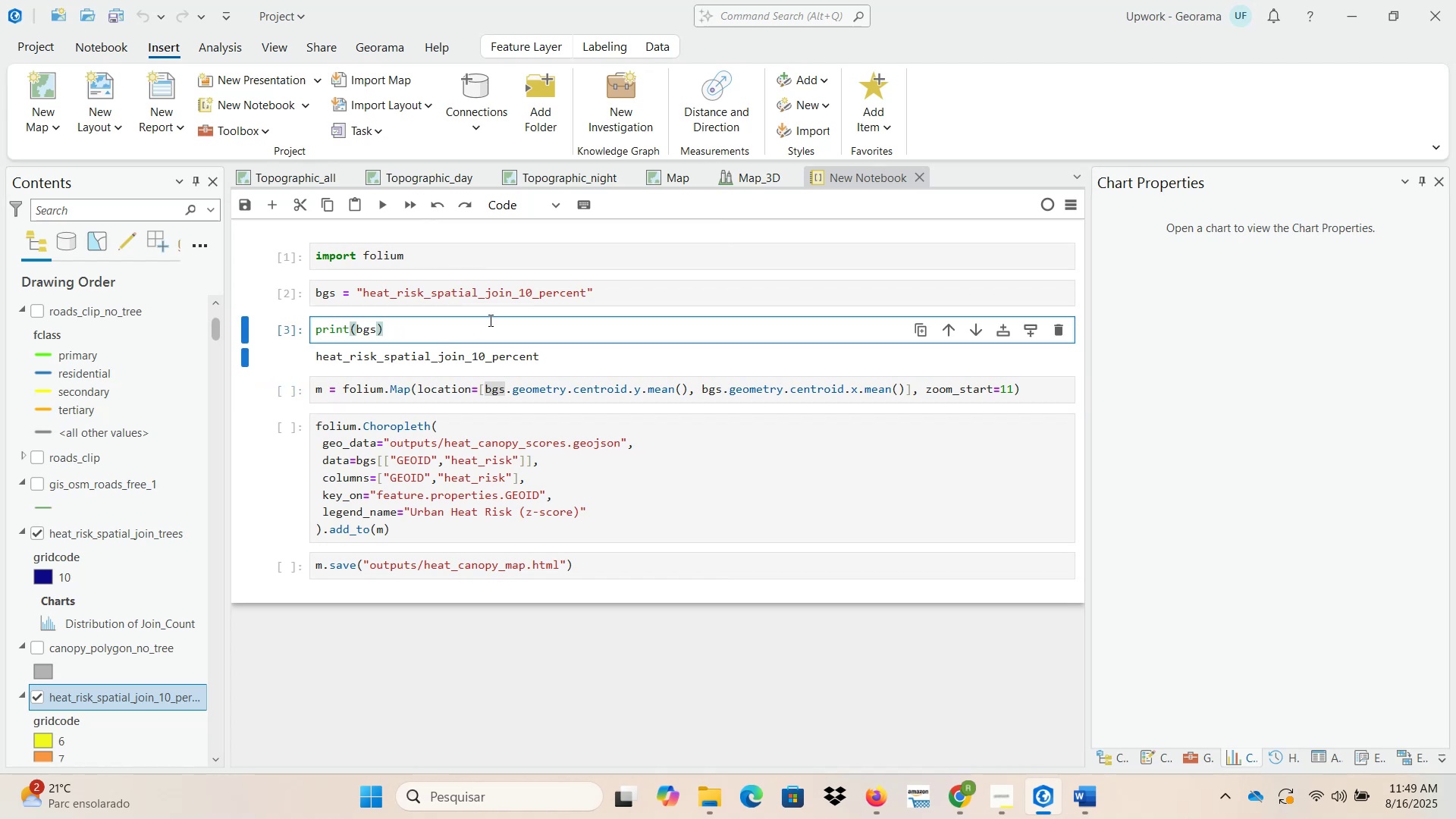 
type(.da)
key(Backspace)
key(Backspace)
type(head)
 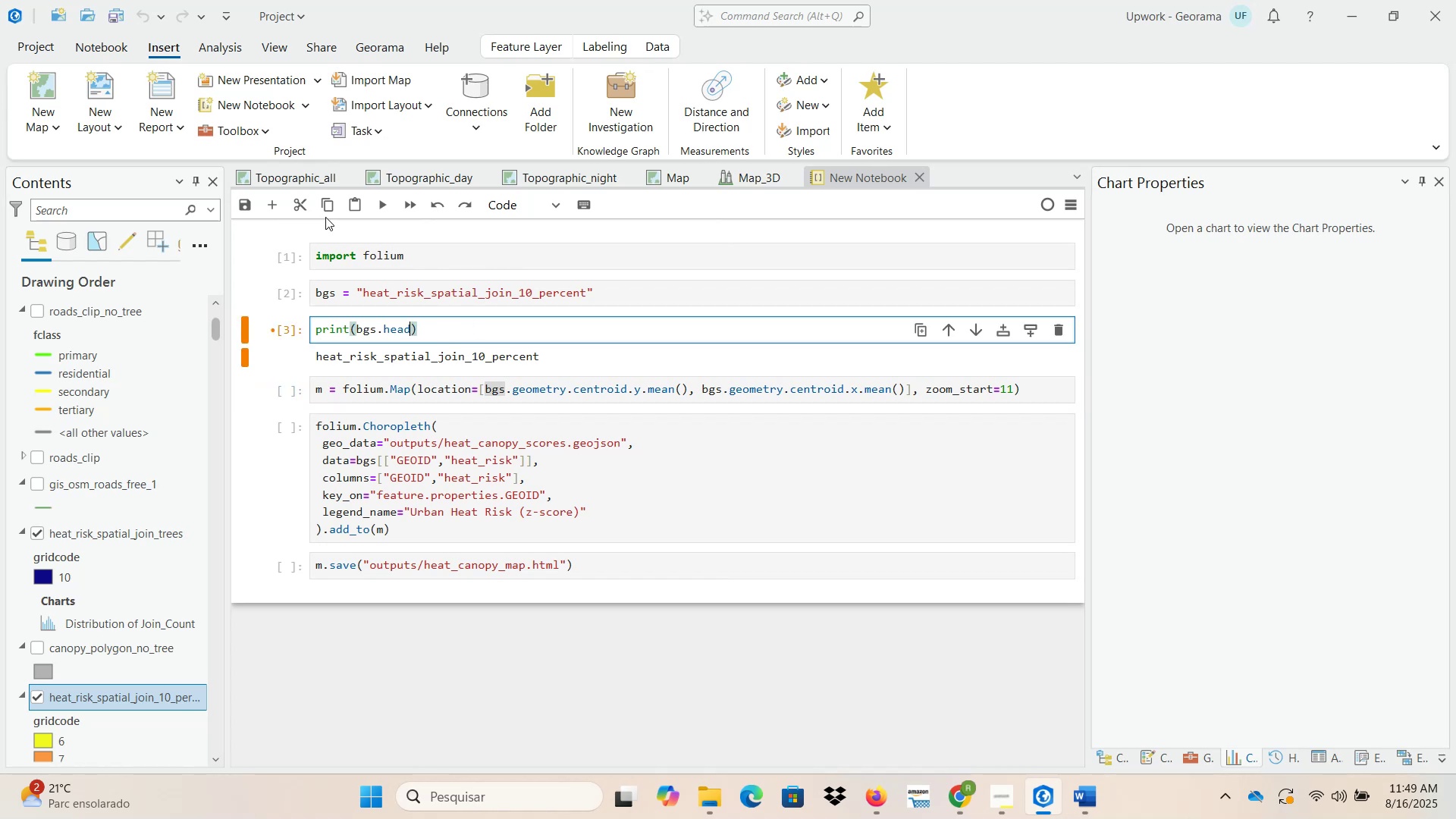 
left_click([381, 206])
 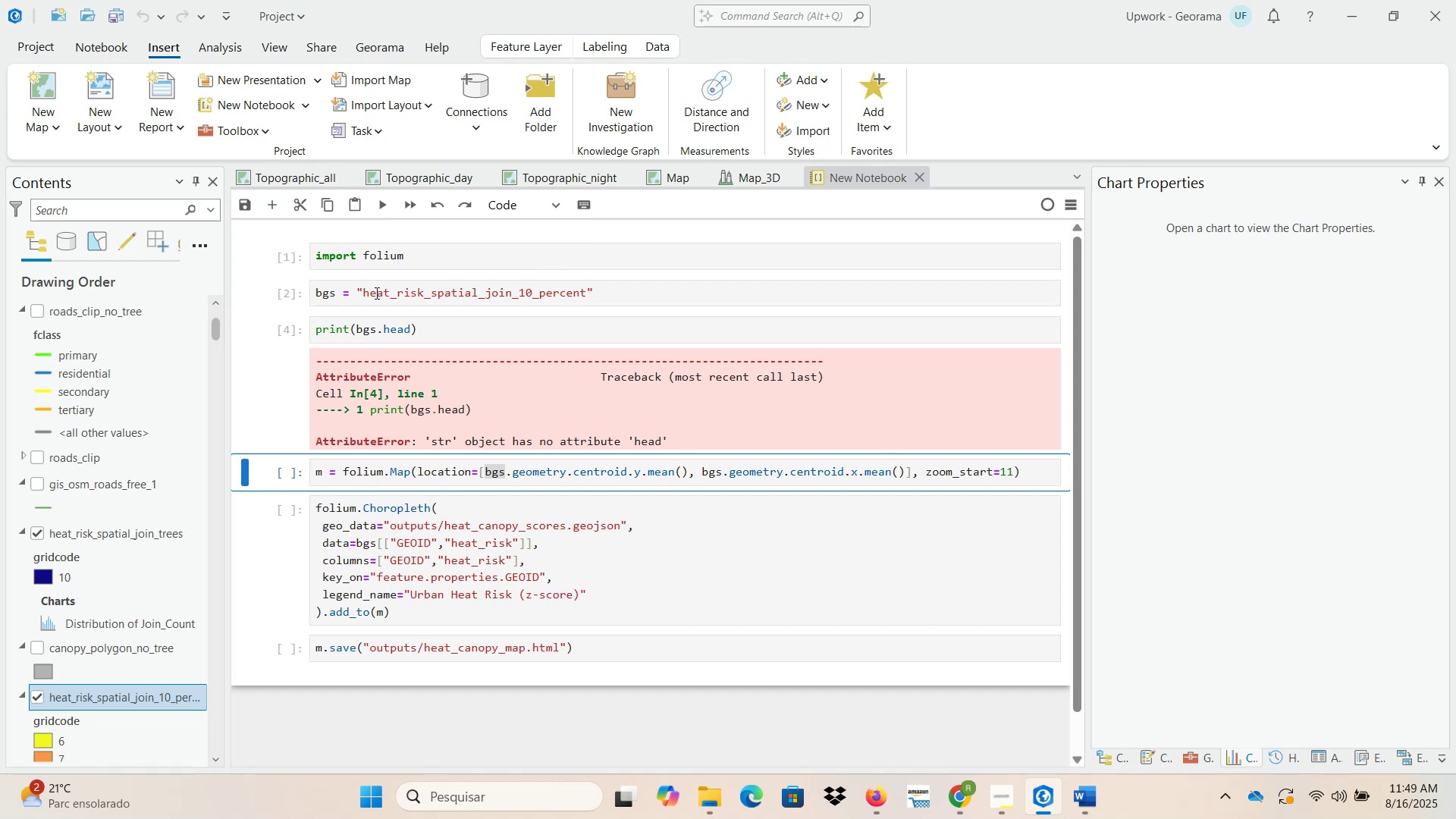 
wait(5.93)
 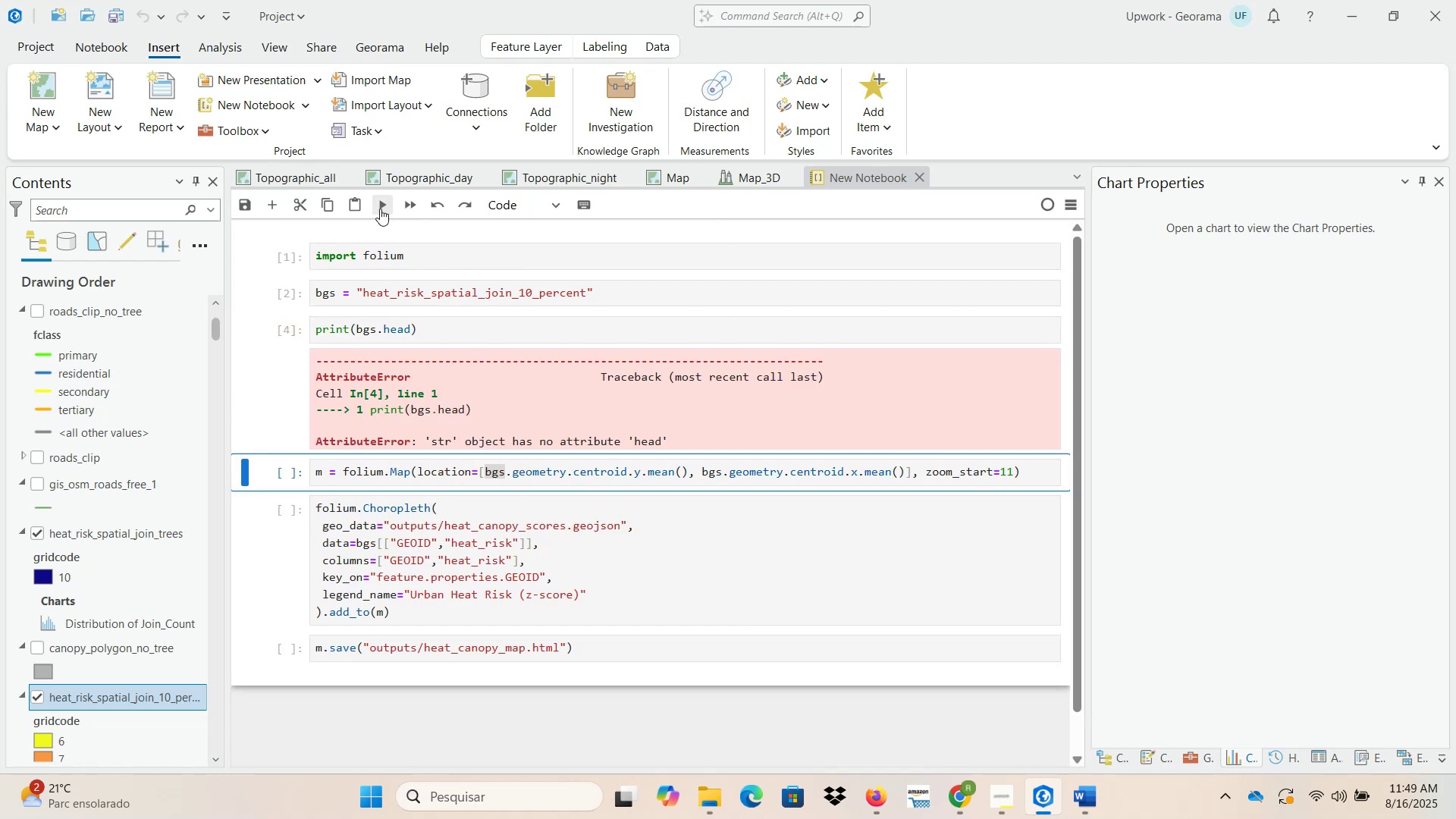 
left_click([362, 289])
 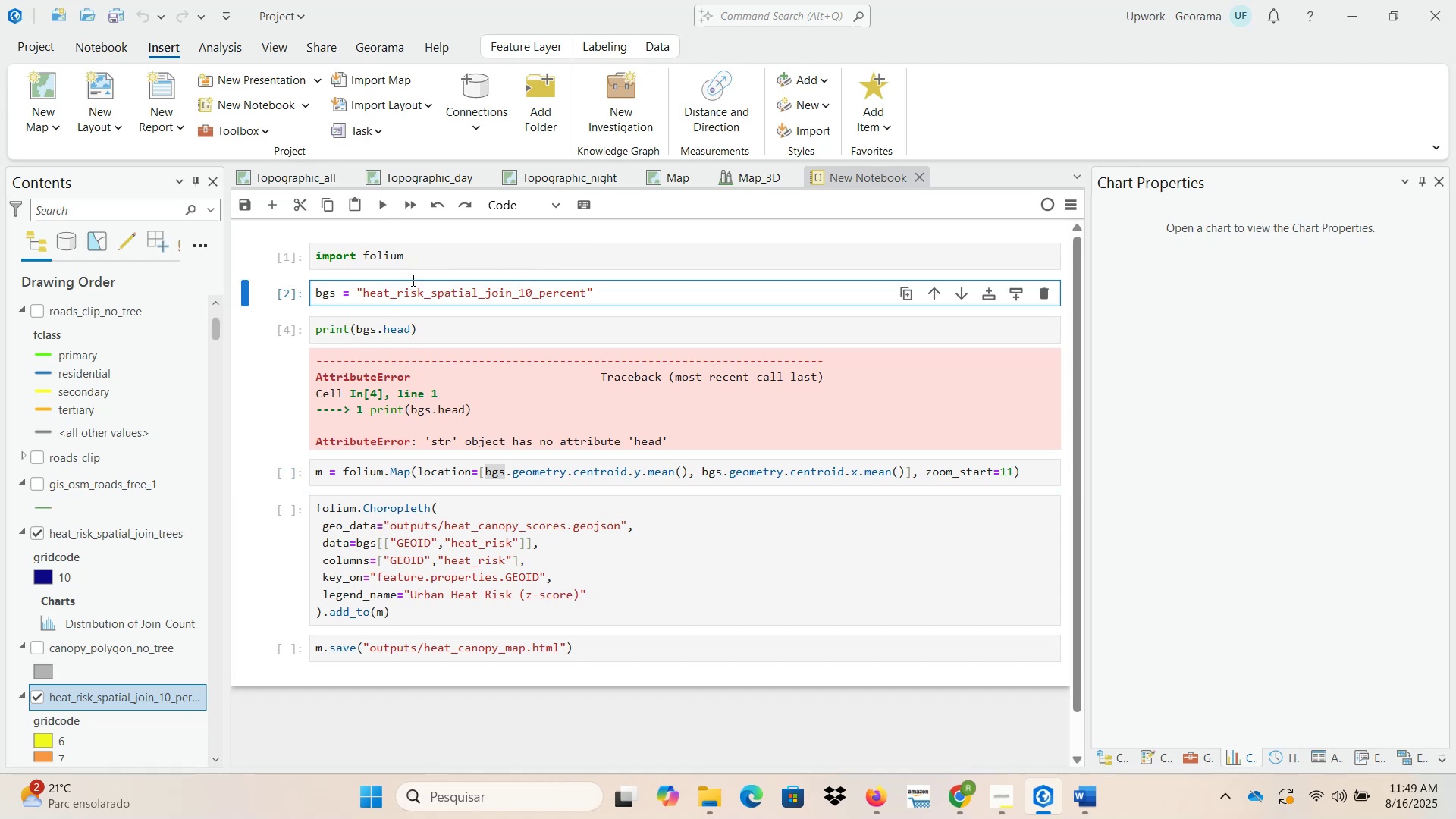 
key(Backspace)
 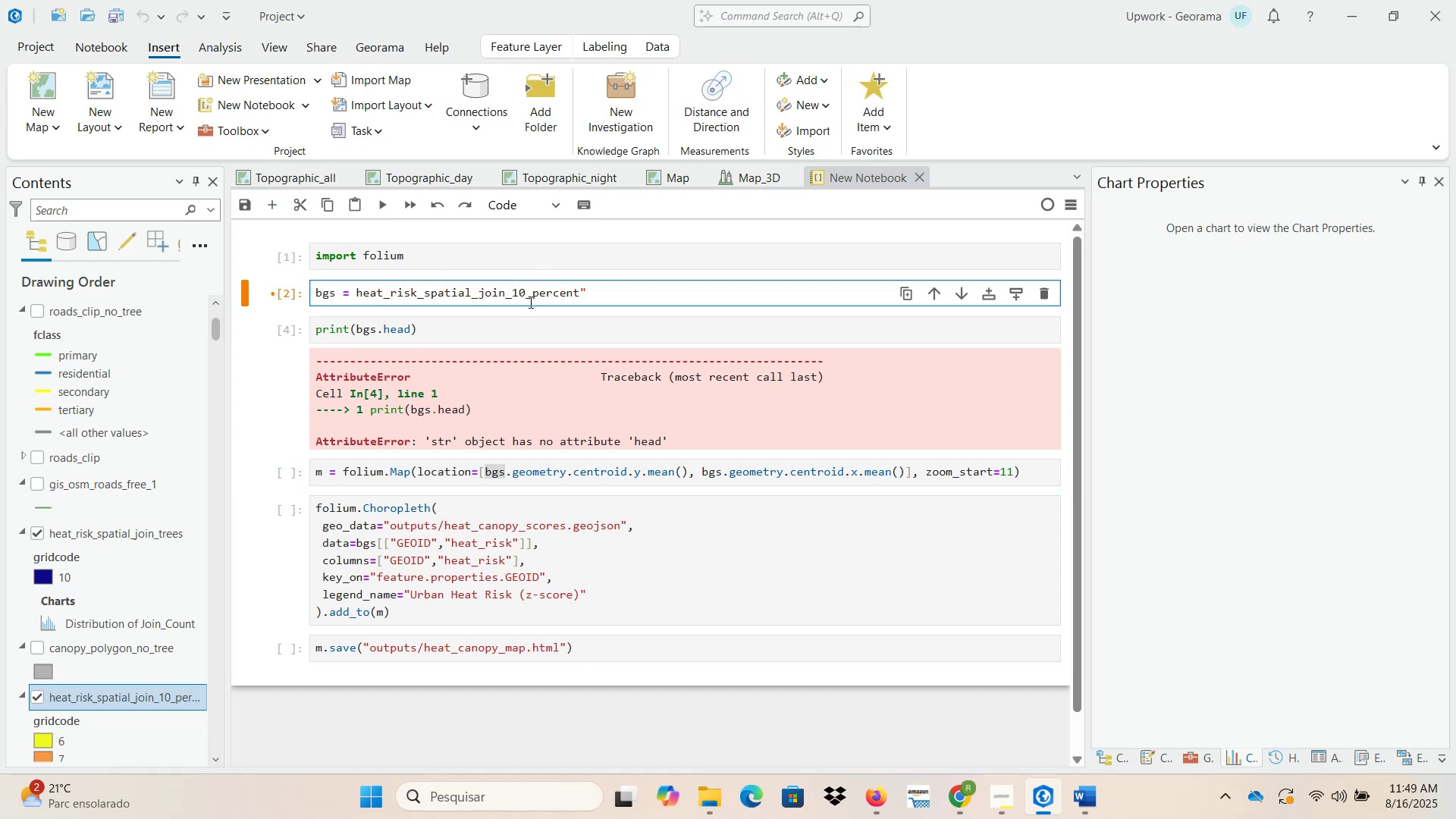 
left_click([614, 295])
 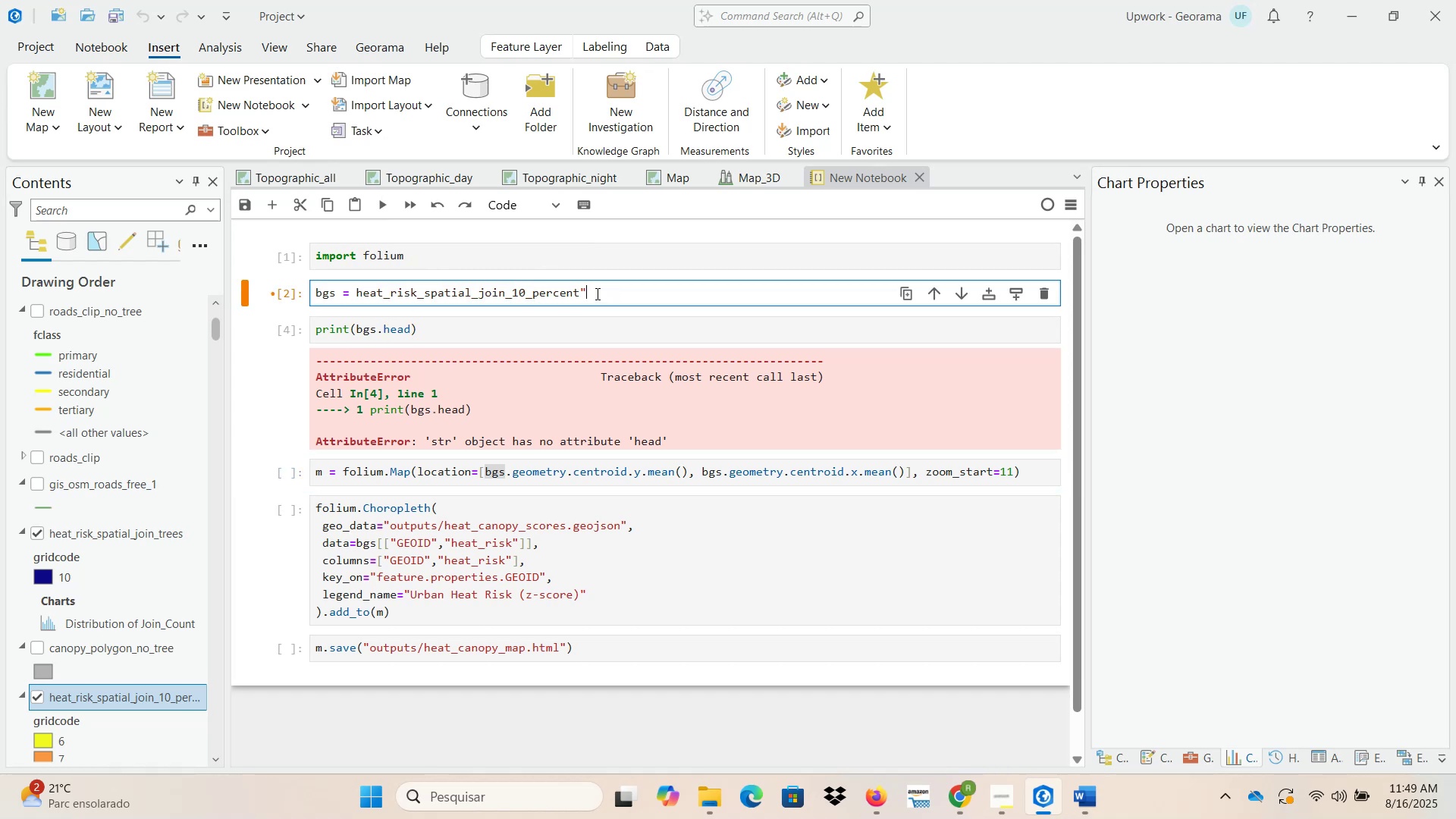 
key(Backspace)
 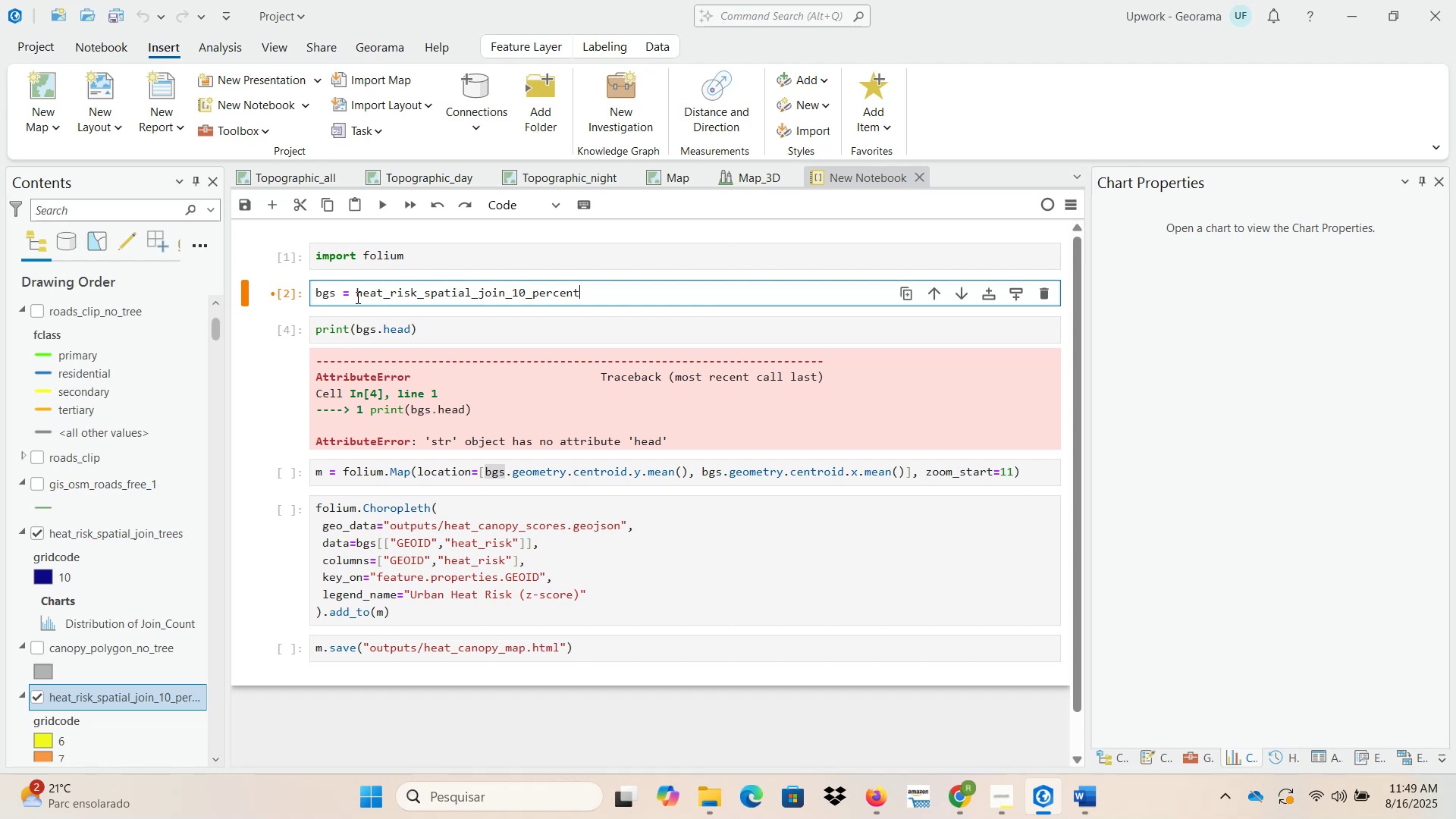 
wait(7.02)
 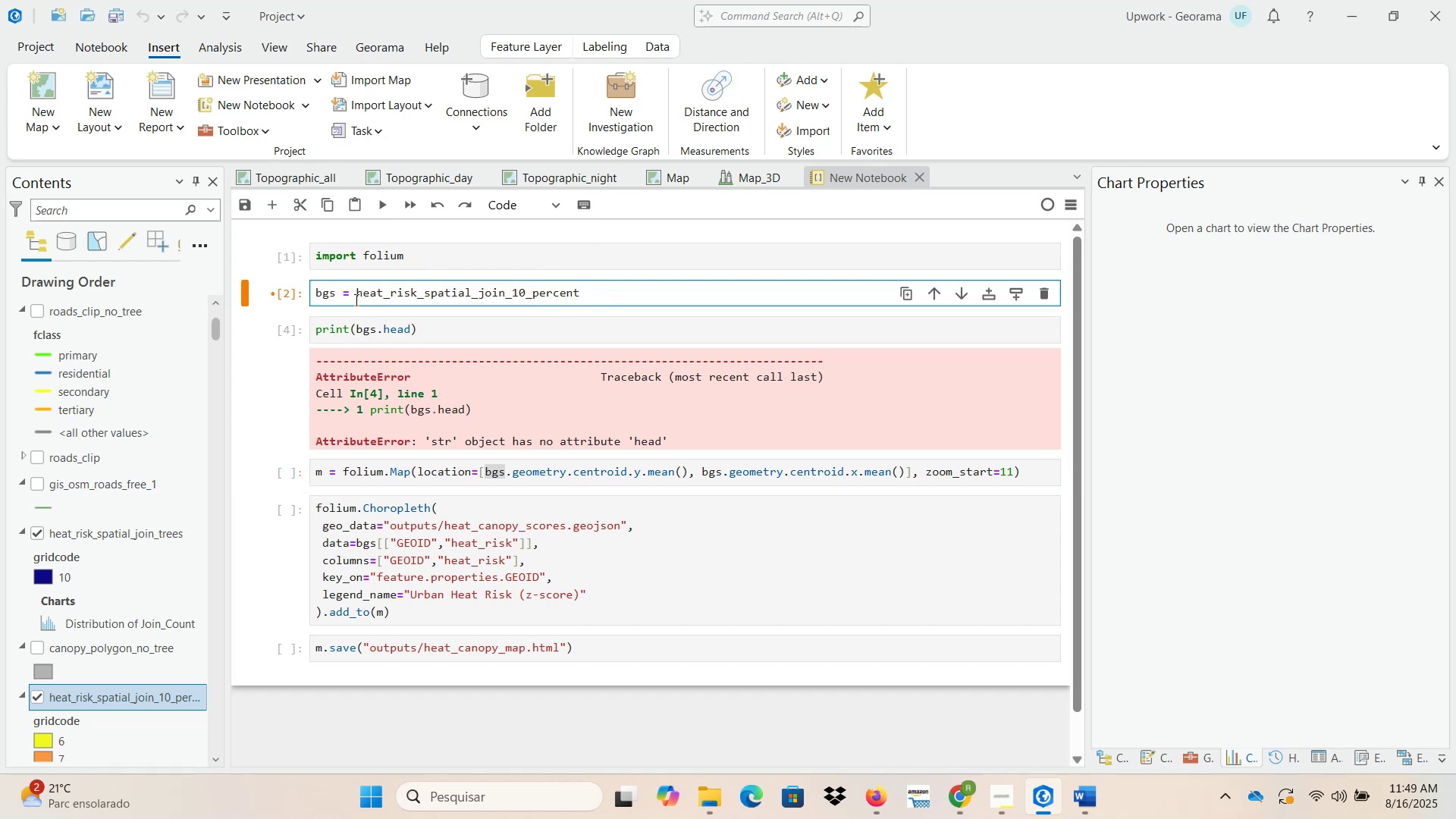 
left_click([964, 804])
 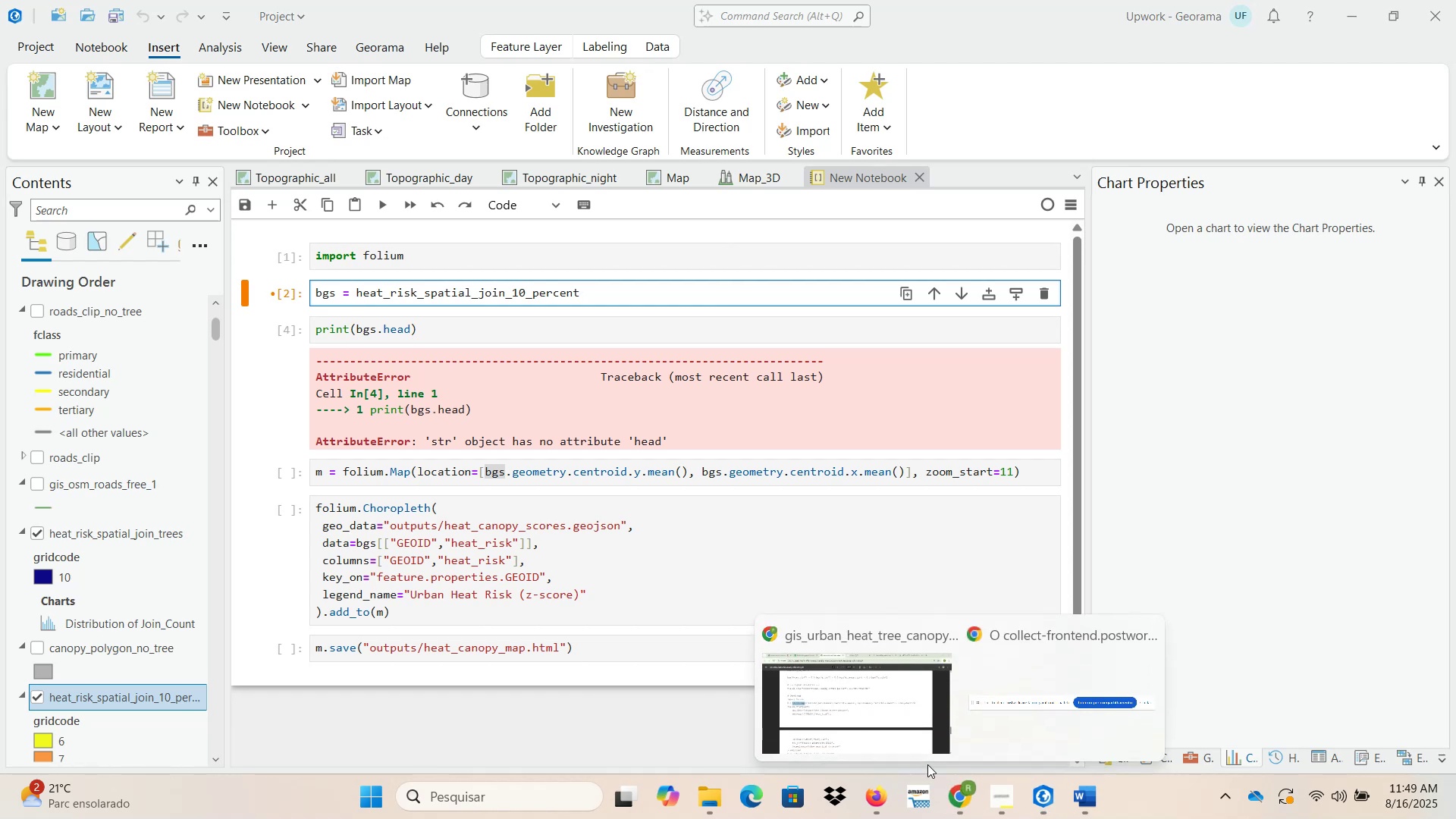 
left_click([855, 711])
 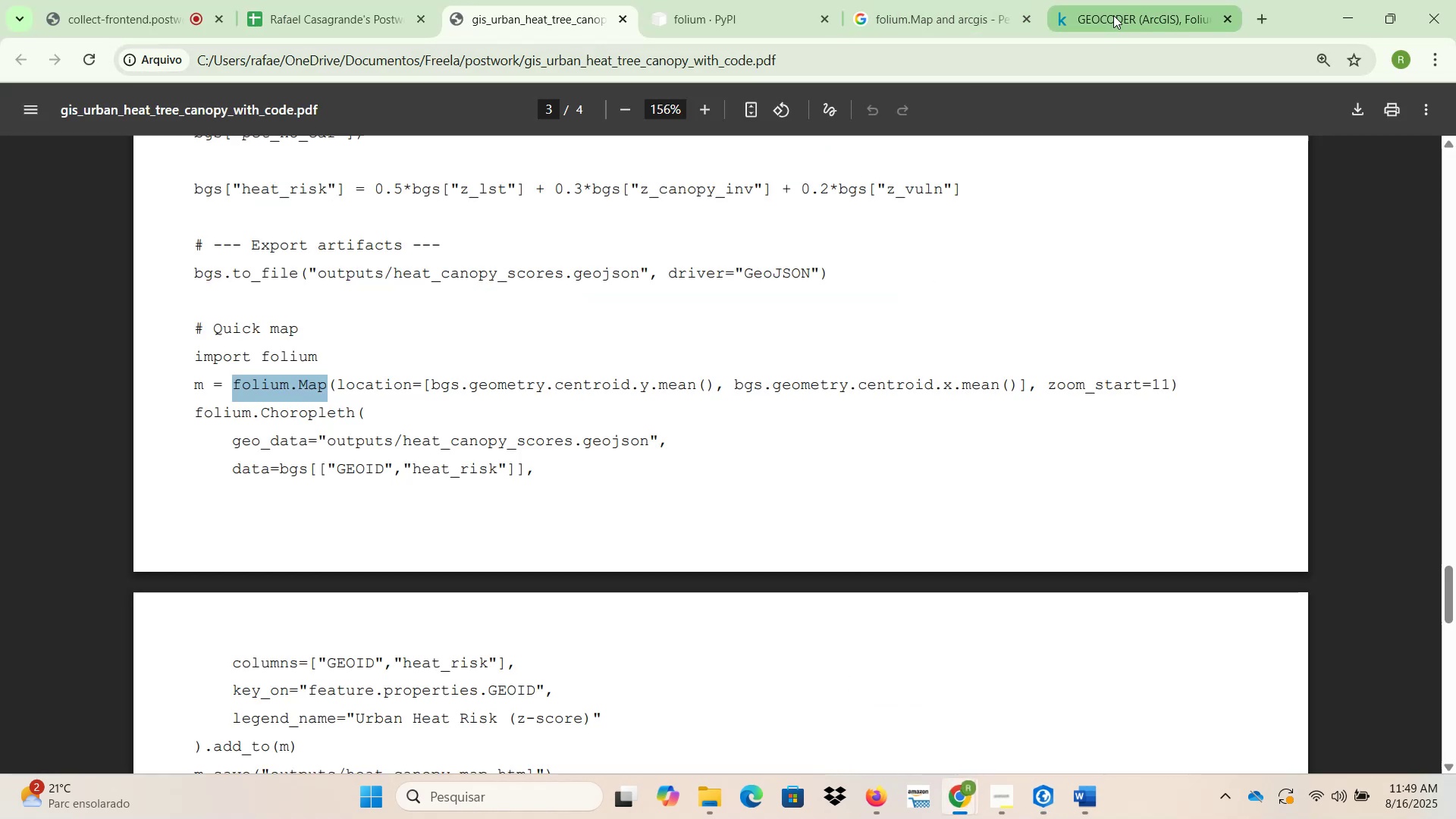 
double_click([1087, 63])
 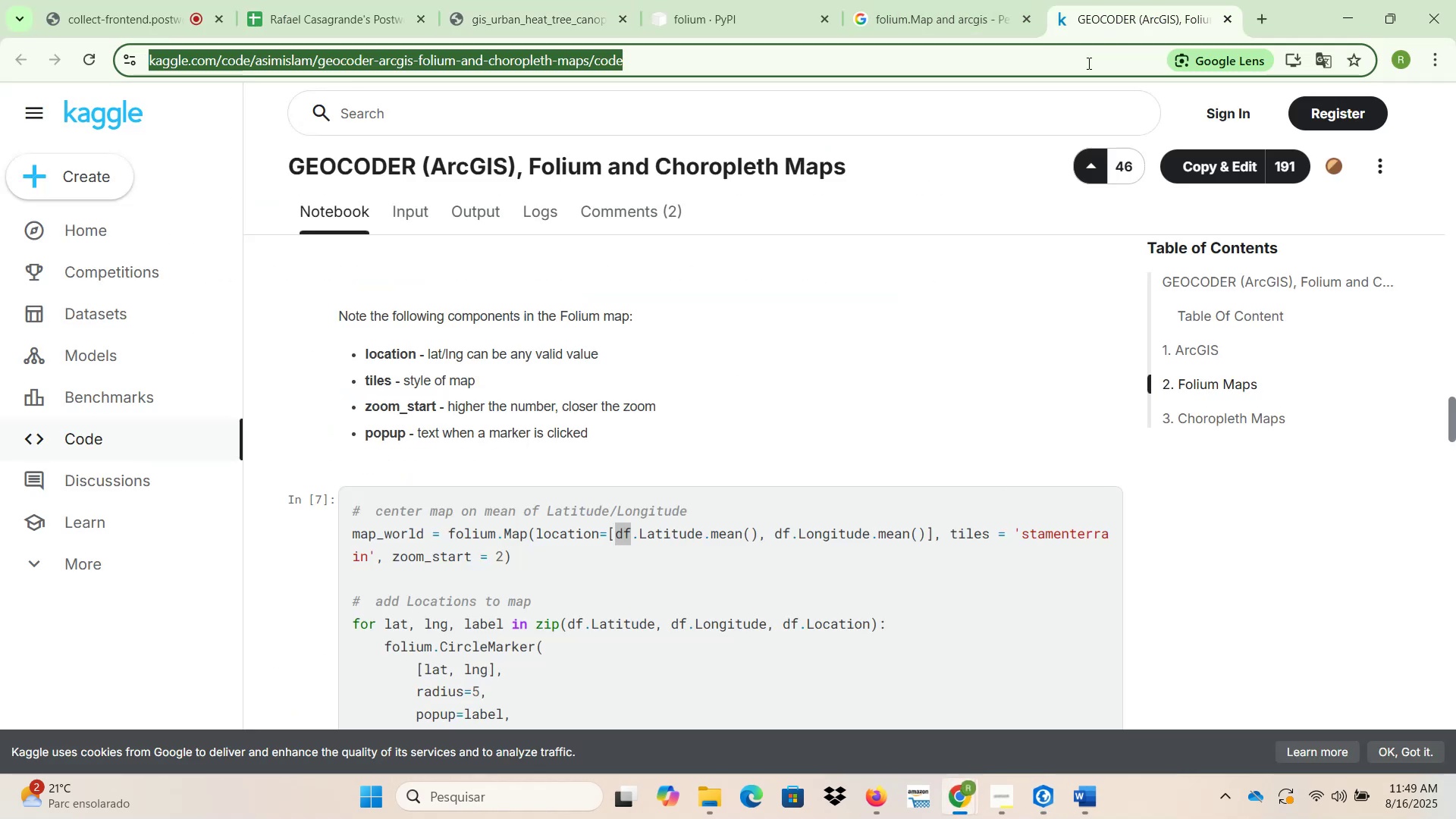 
type(arcgis pro notebook feature)
 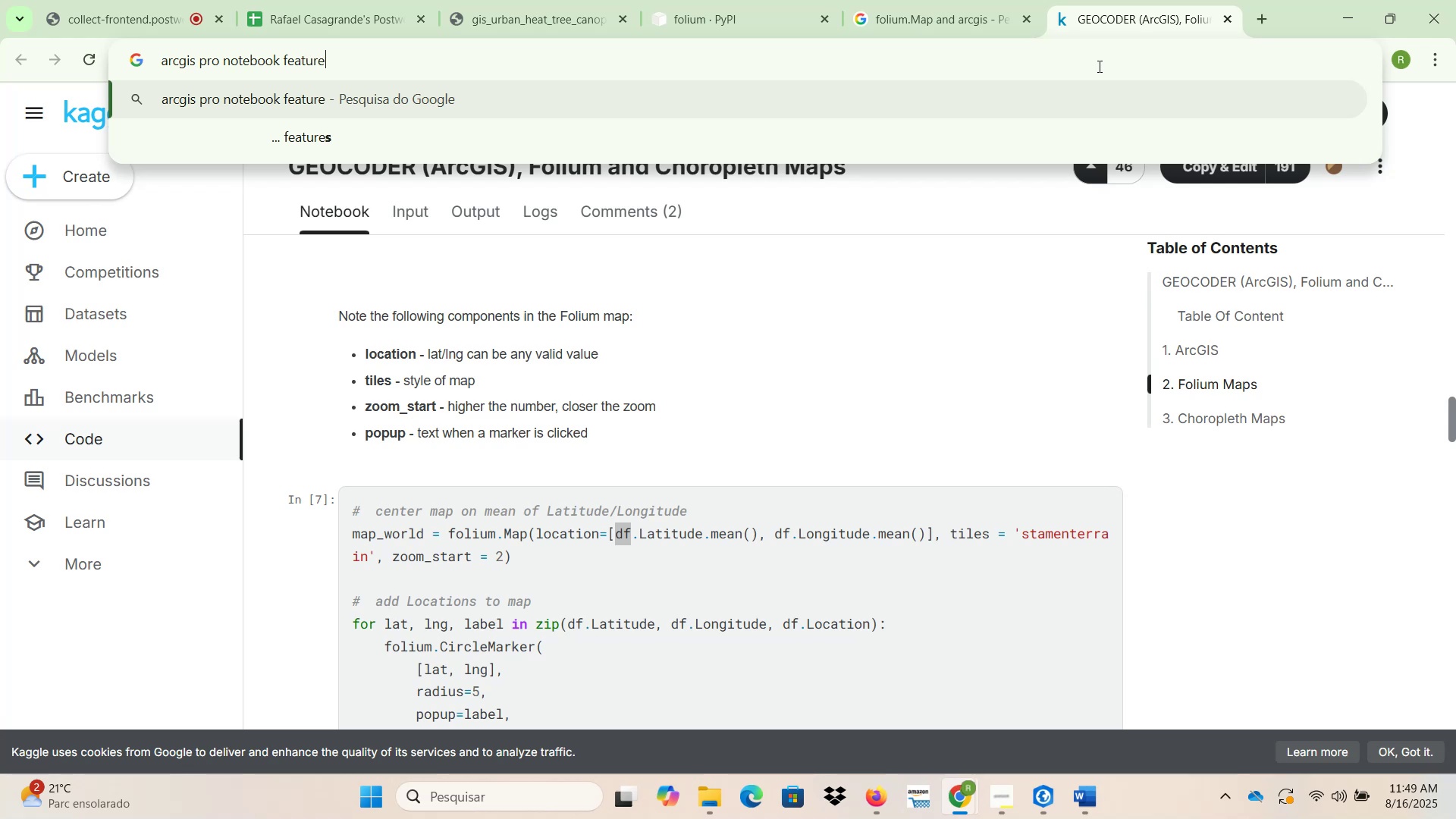 
key(Enter)
 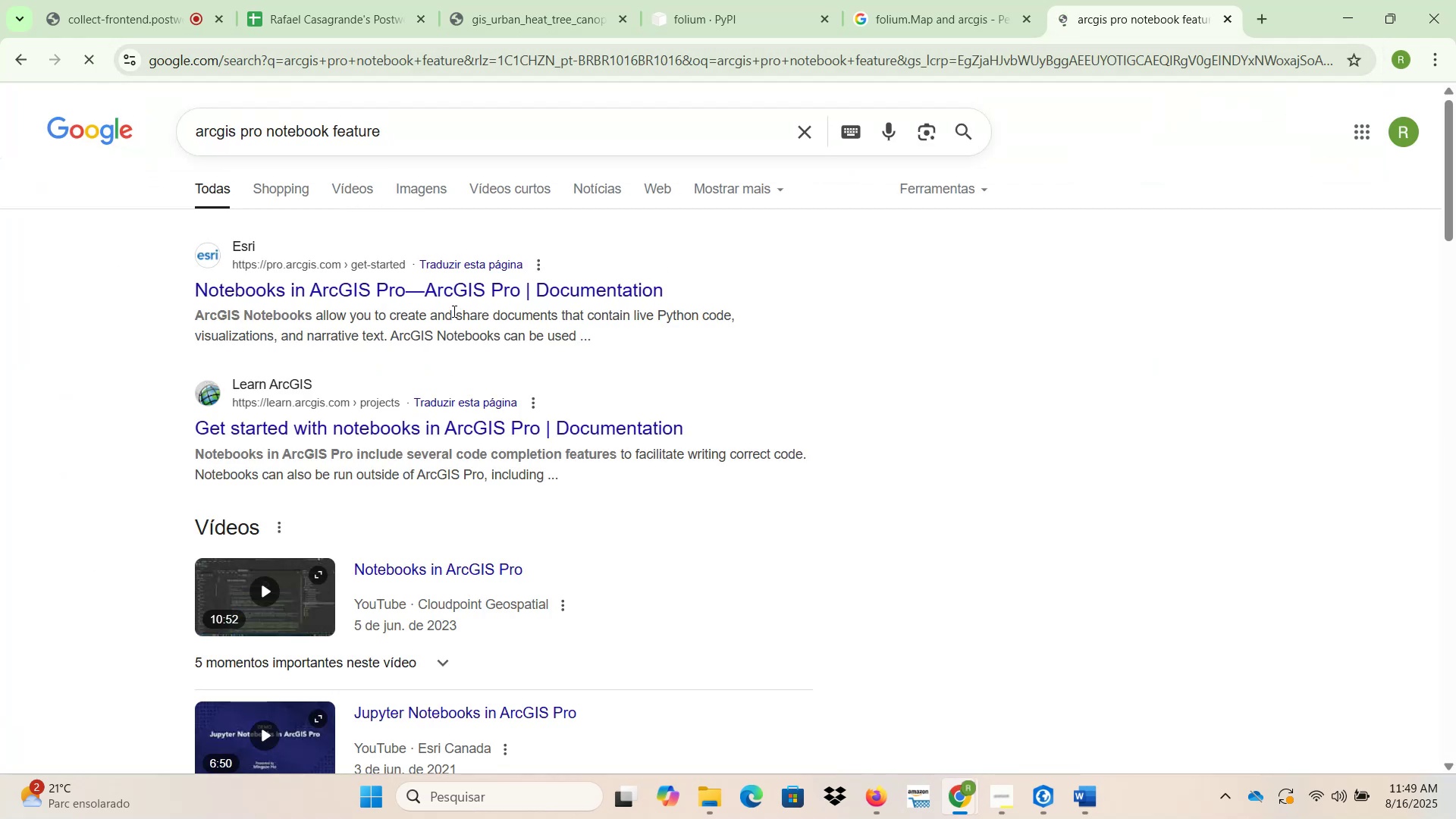 
right_click([447, 298])
 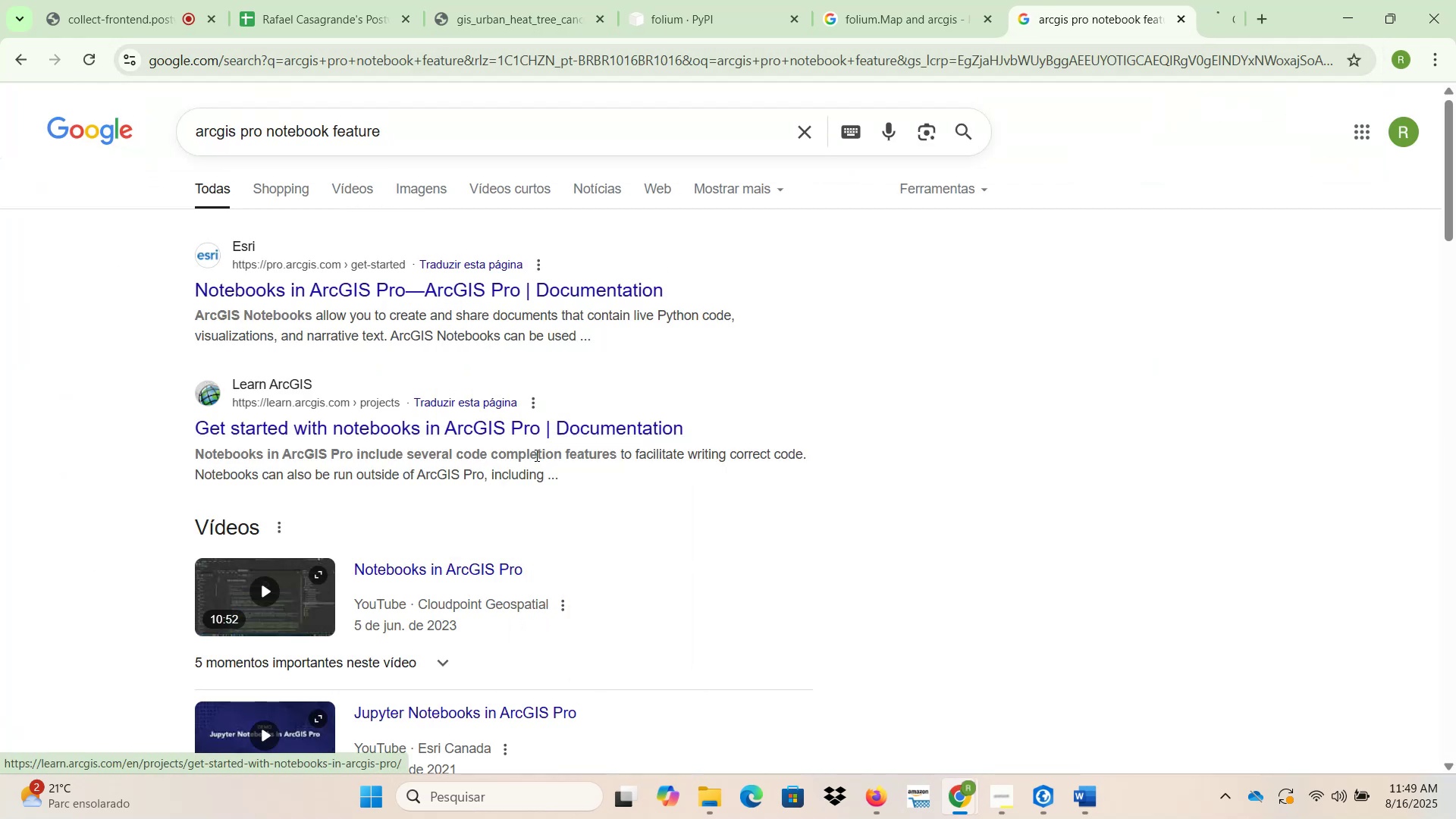 
left_click([1145, 0])
 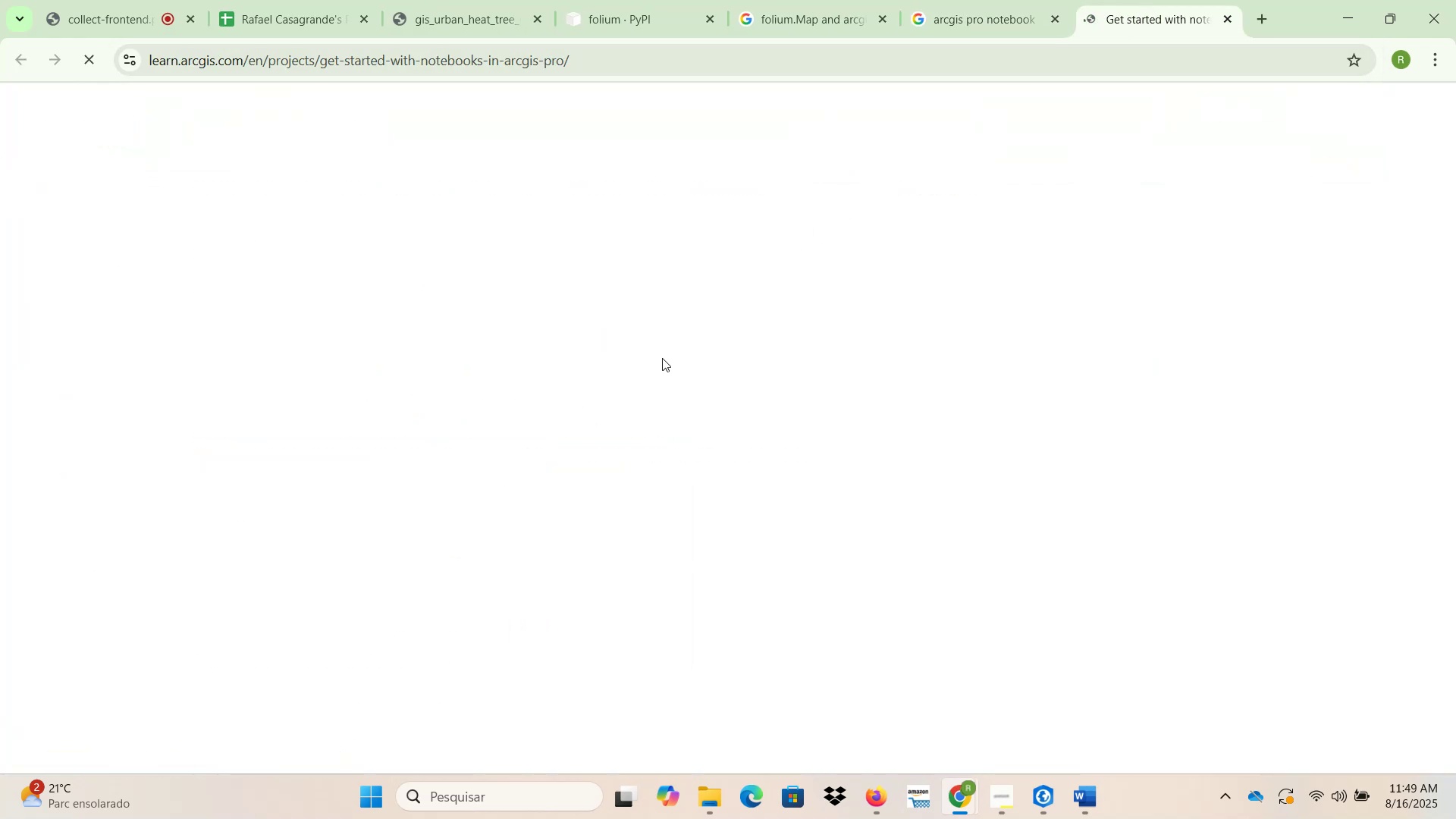 
wait(8.24)
 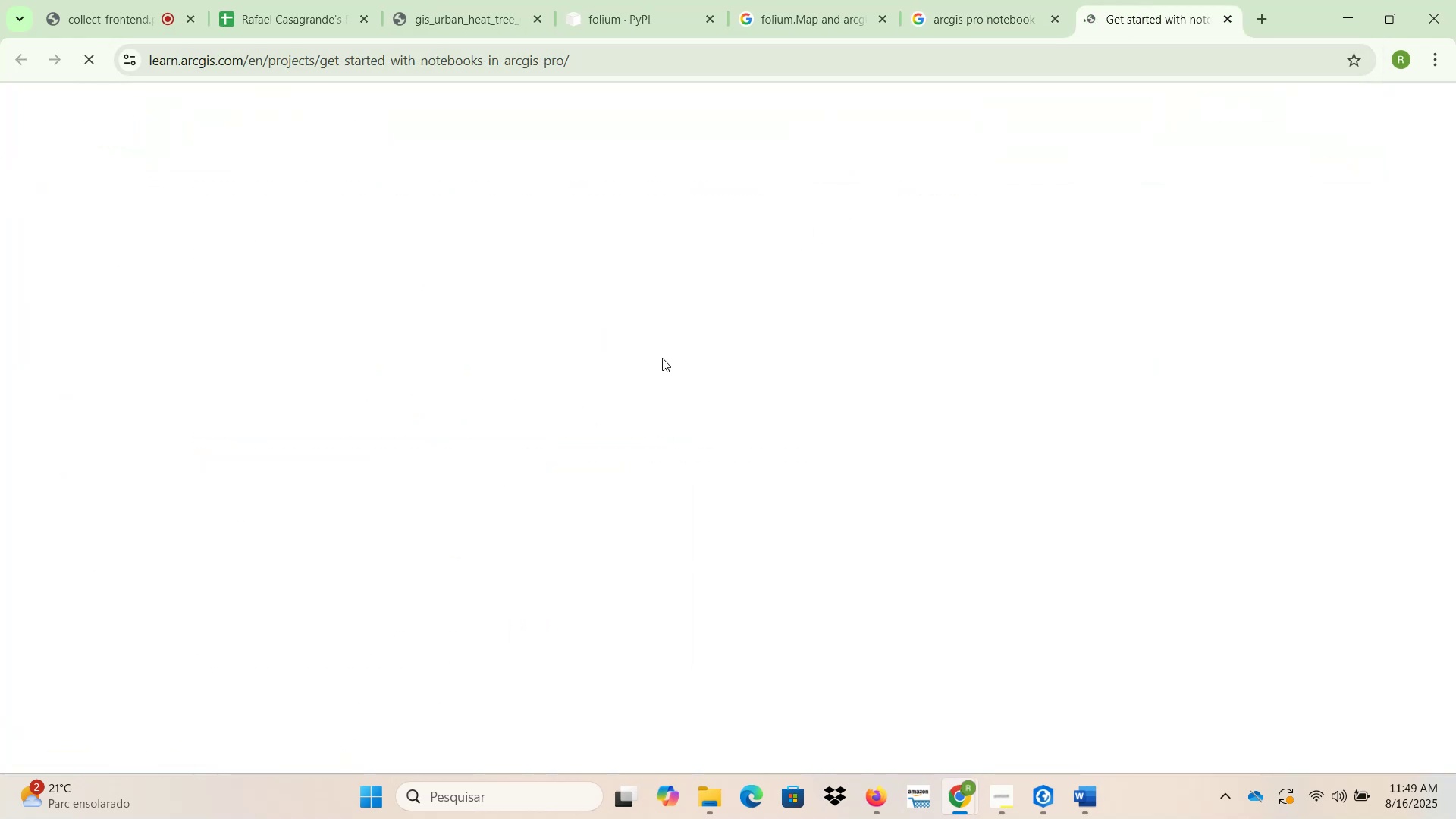 
scroll: coordinate [411, 459], scroll_direction: down, amount: 37.0
 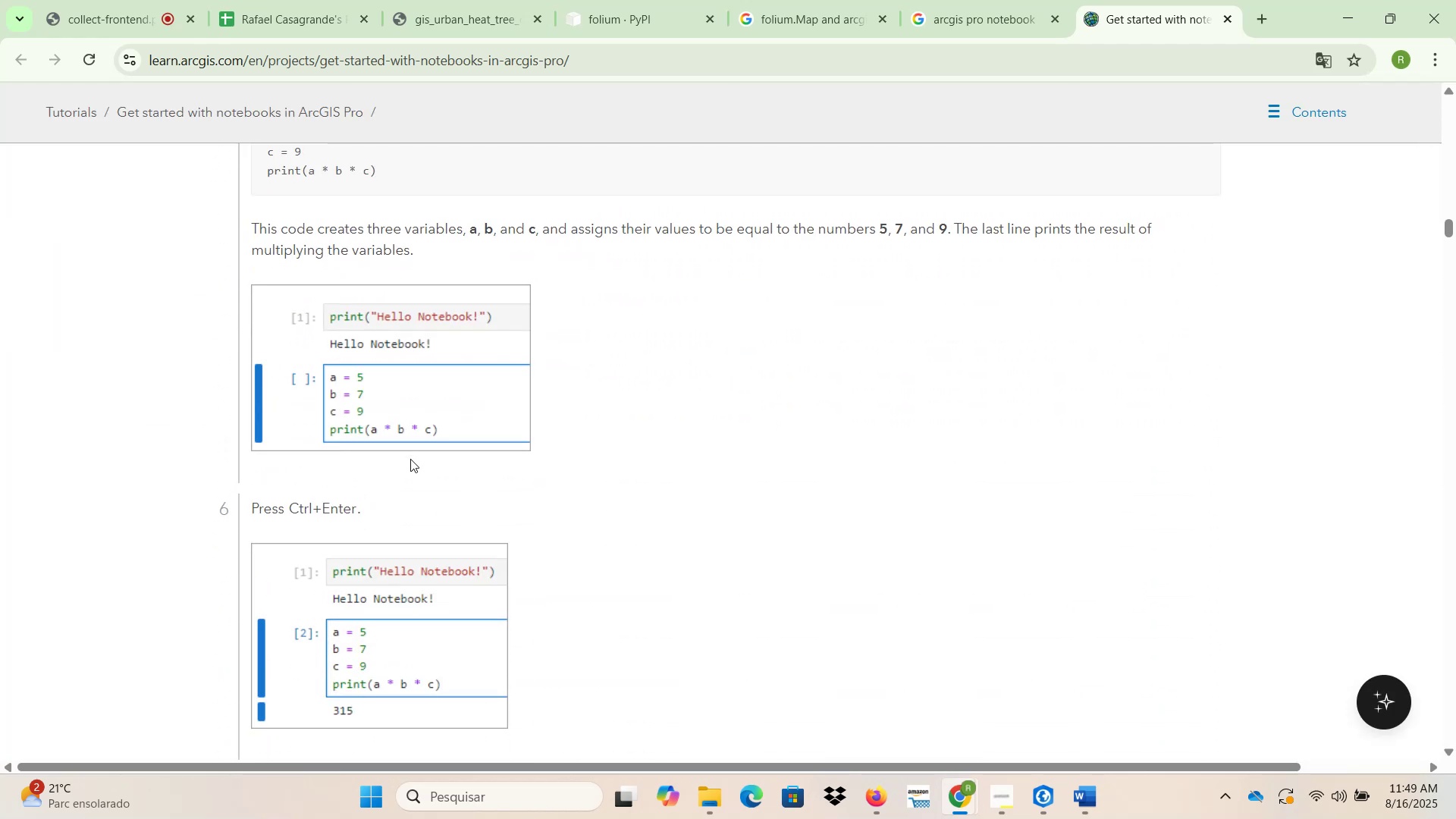 
scroll: coordinate [453, 481], scroll_direction: down, amount: 47.0
 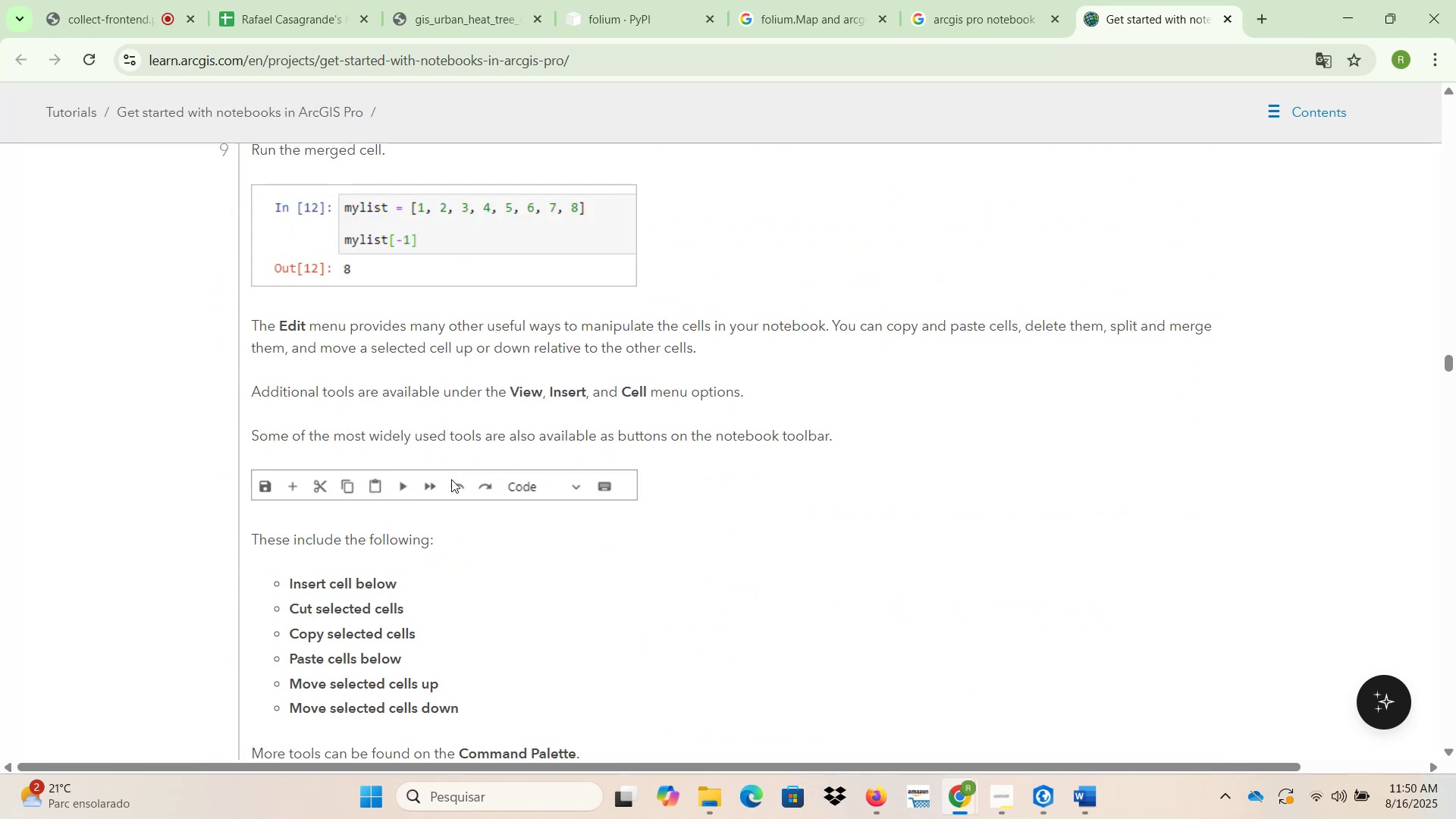 
scroll: coordinate [453, 475], scroll_direction: down, amount: 29.0
 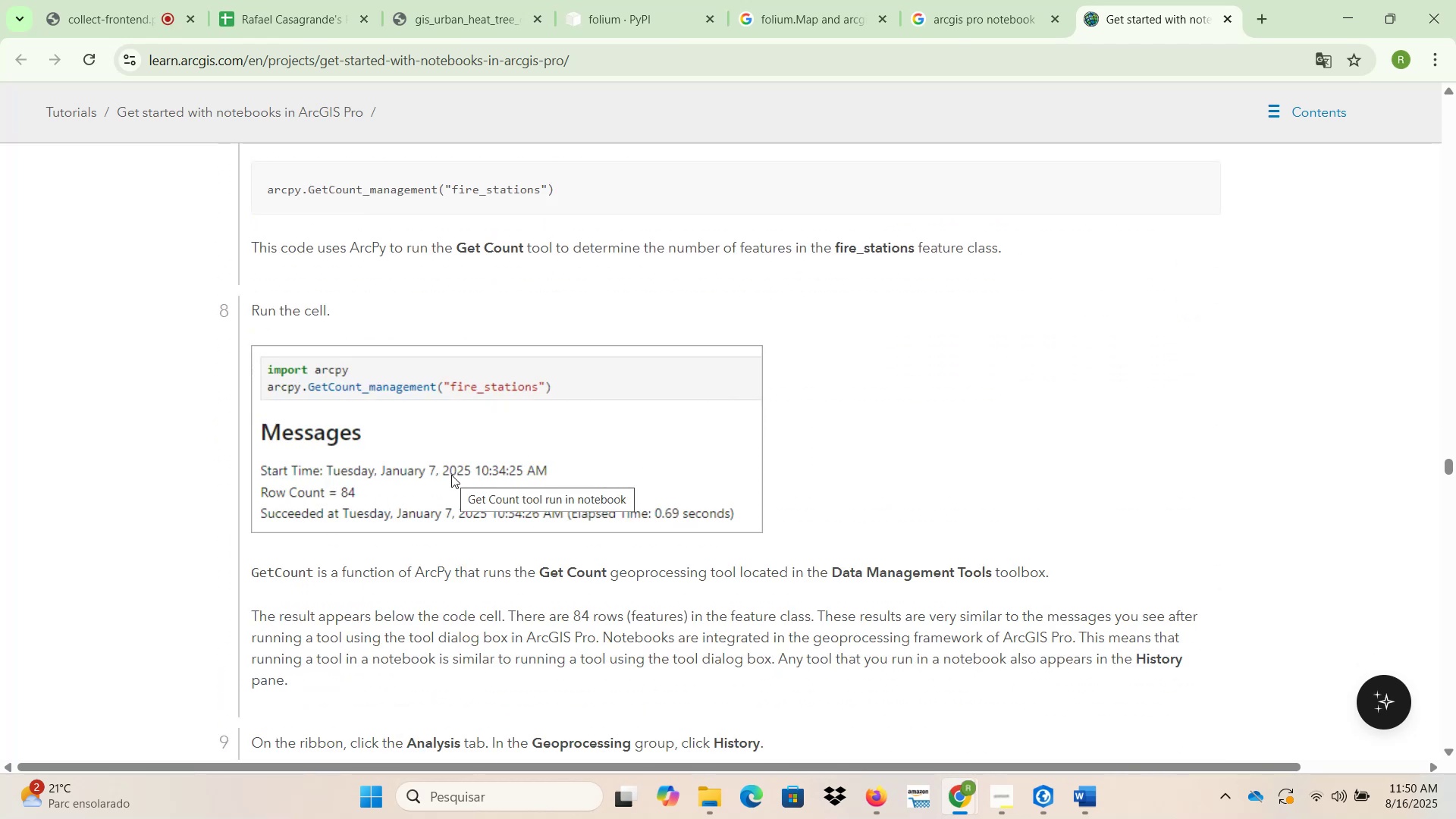 
scroll: coordinate [451, 475], scroll_direction: up, amount: 6.0
 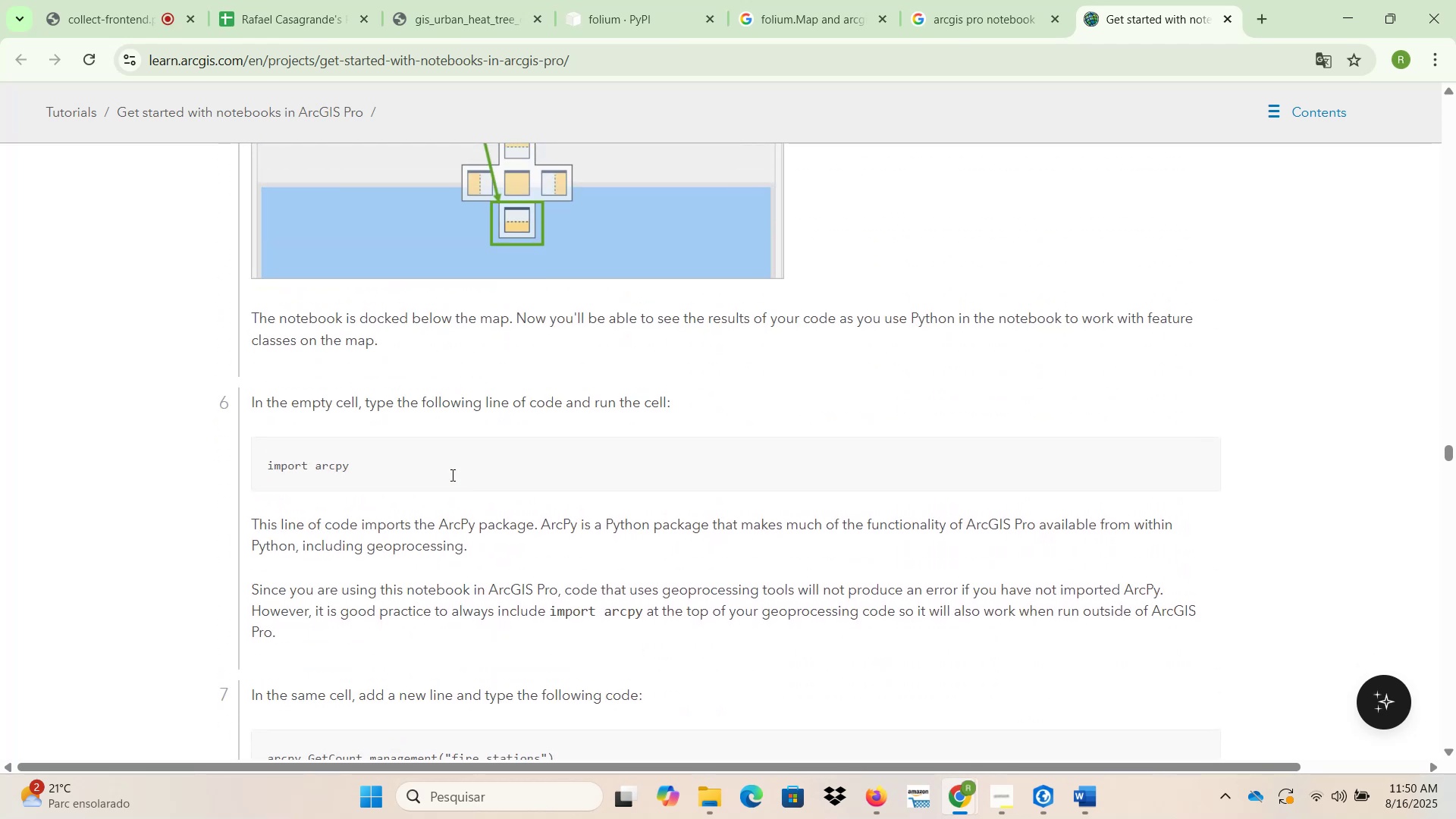 
scroll: coordinate [451, 475], scroll_direction: down, amount: 13.0
 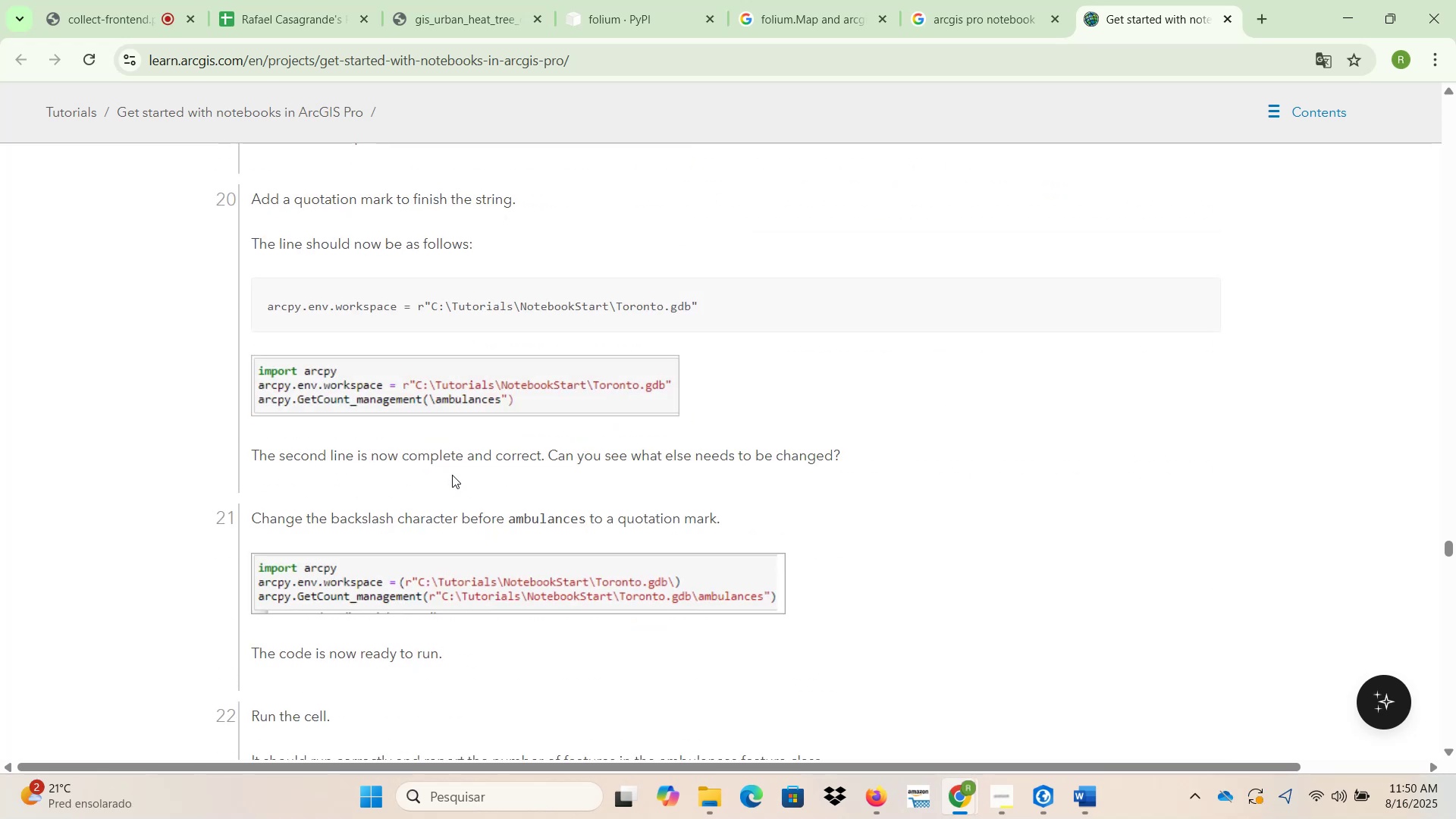 
wait(5.0)
 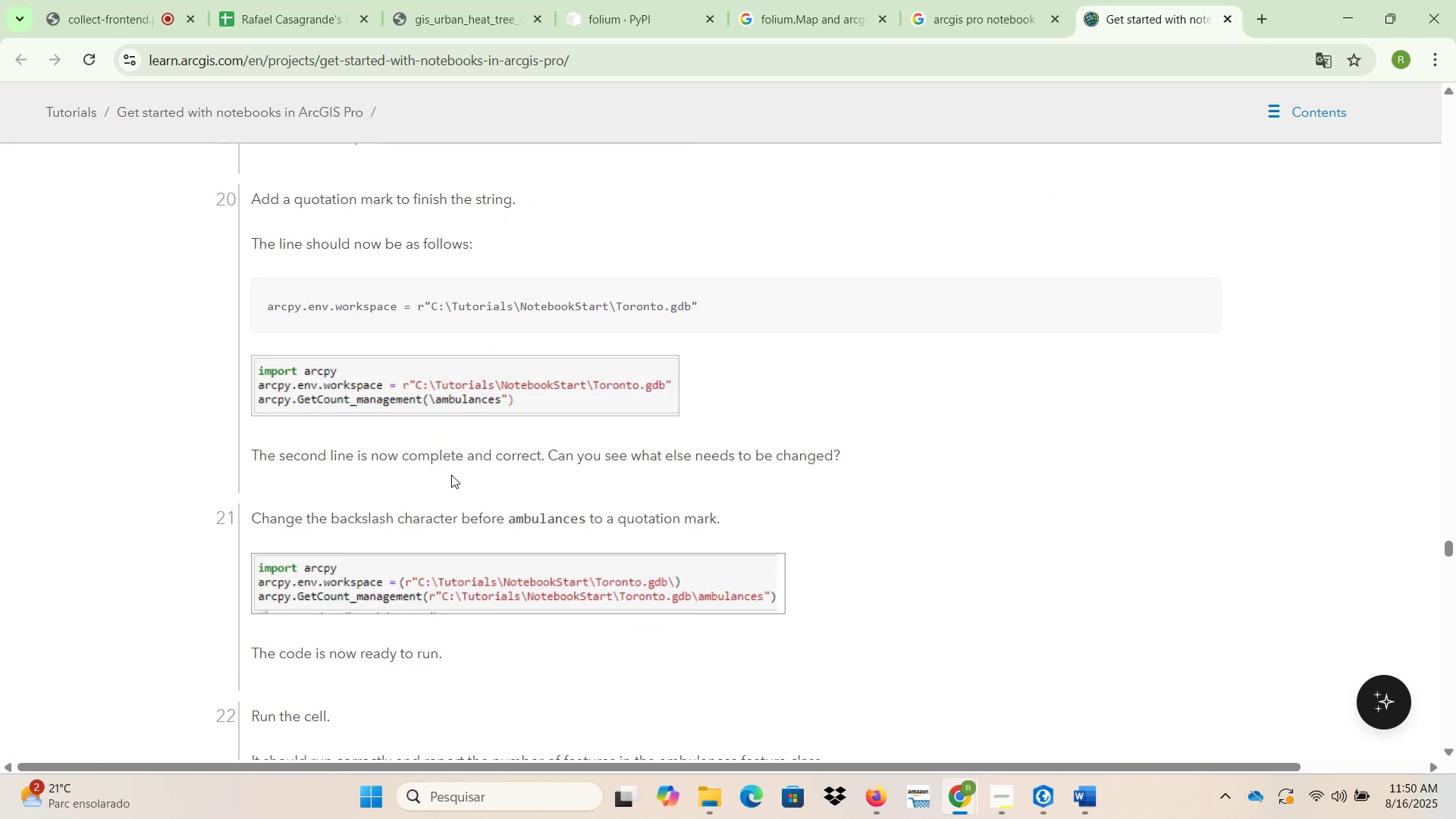 
scroll: coordinate [453, 477], scroll_direction: down, amount: 23.0
 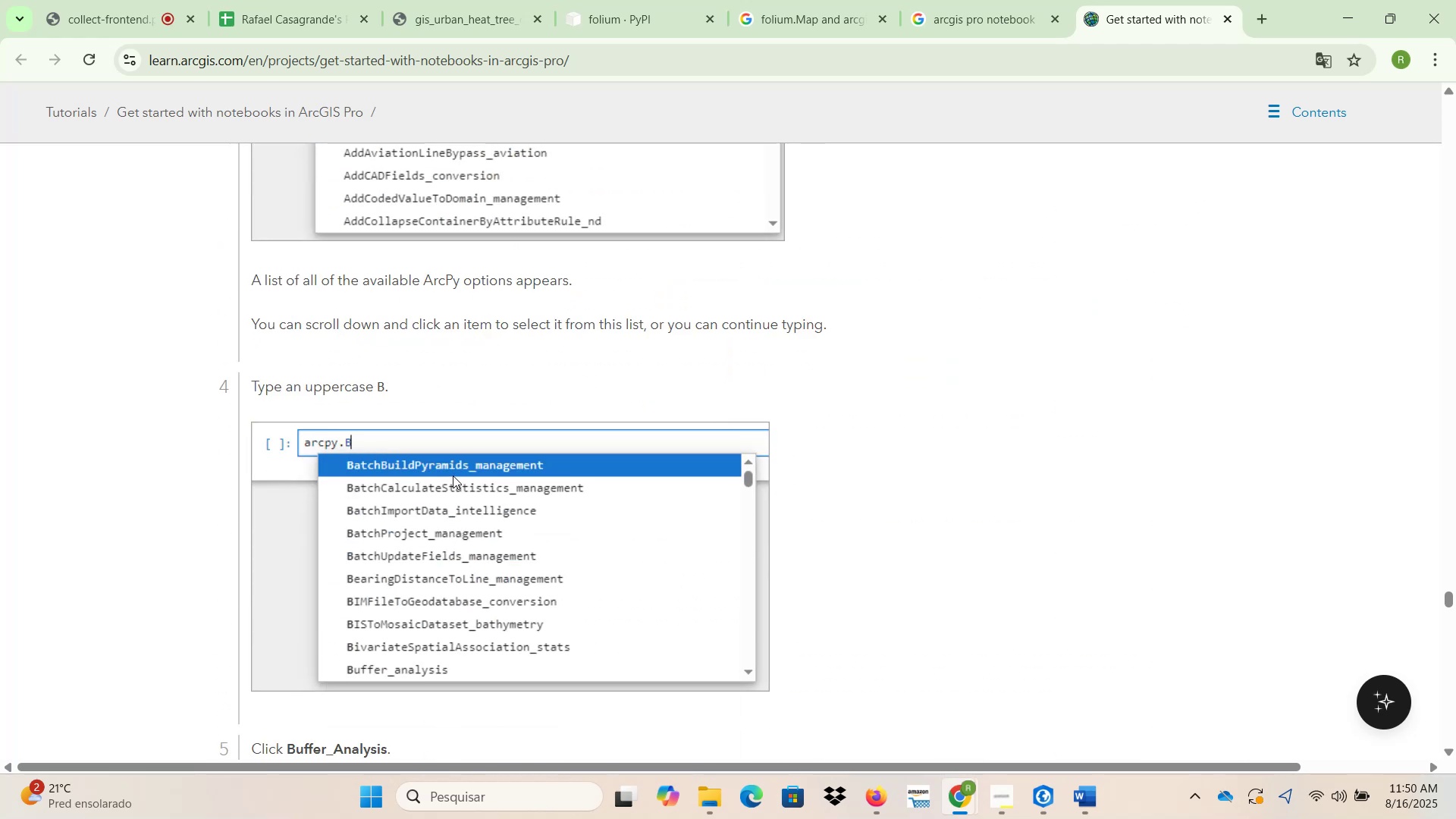 
scroll: coordinate [453, 479], scroll_direction: down, amount: 16.0
 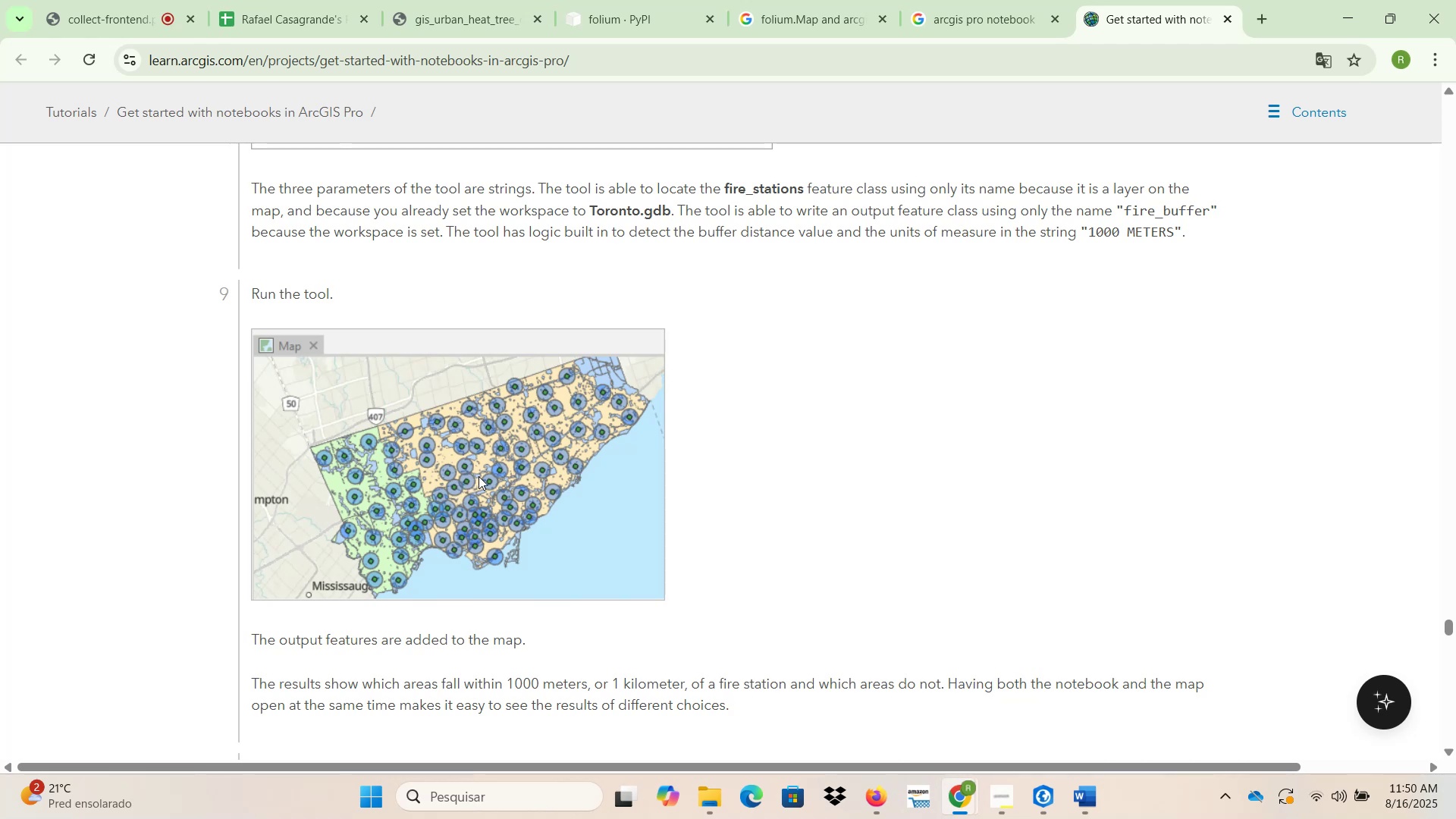 
scroll: coordinate [520, 488], scroll_direction: up, amount: 5.0
 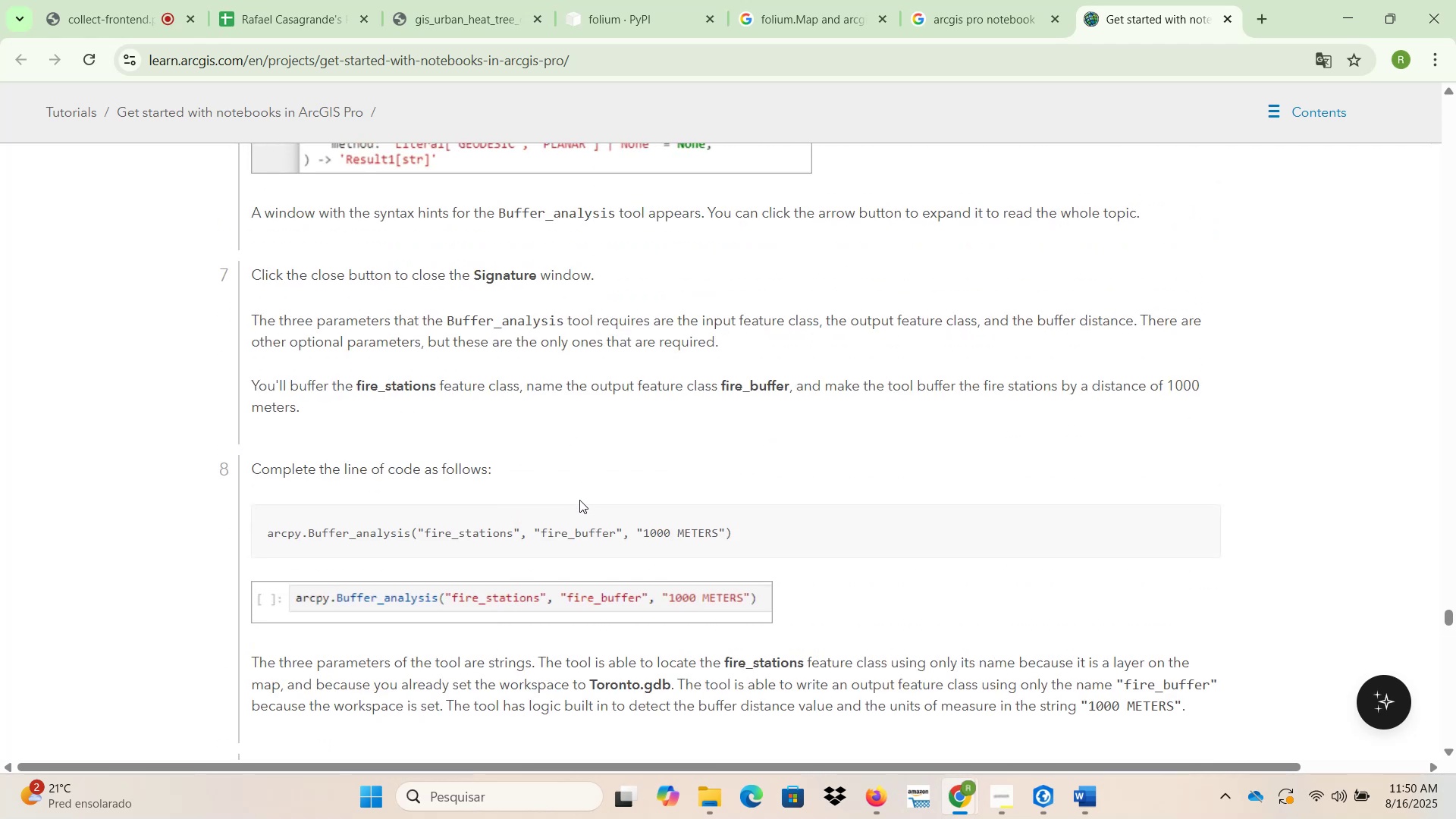 
wait(8.51)
 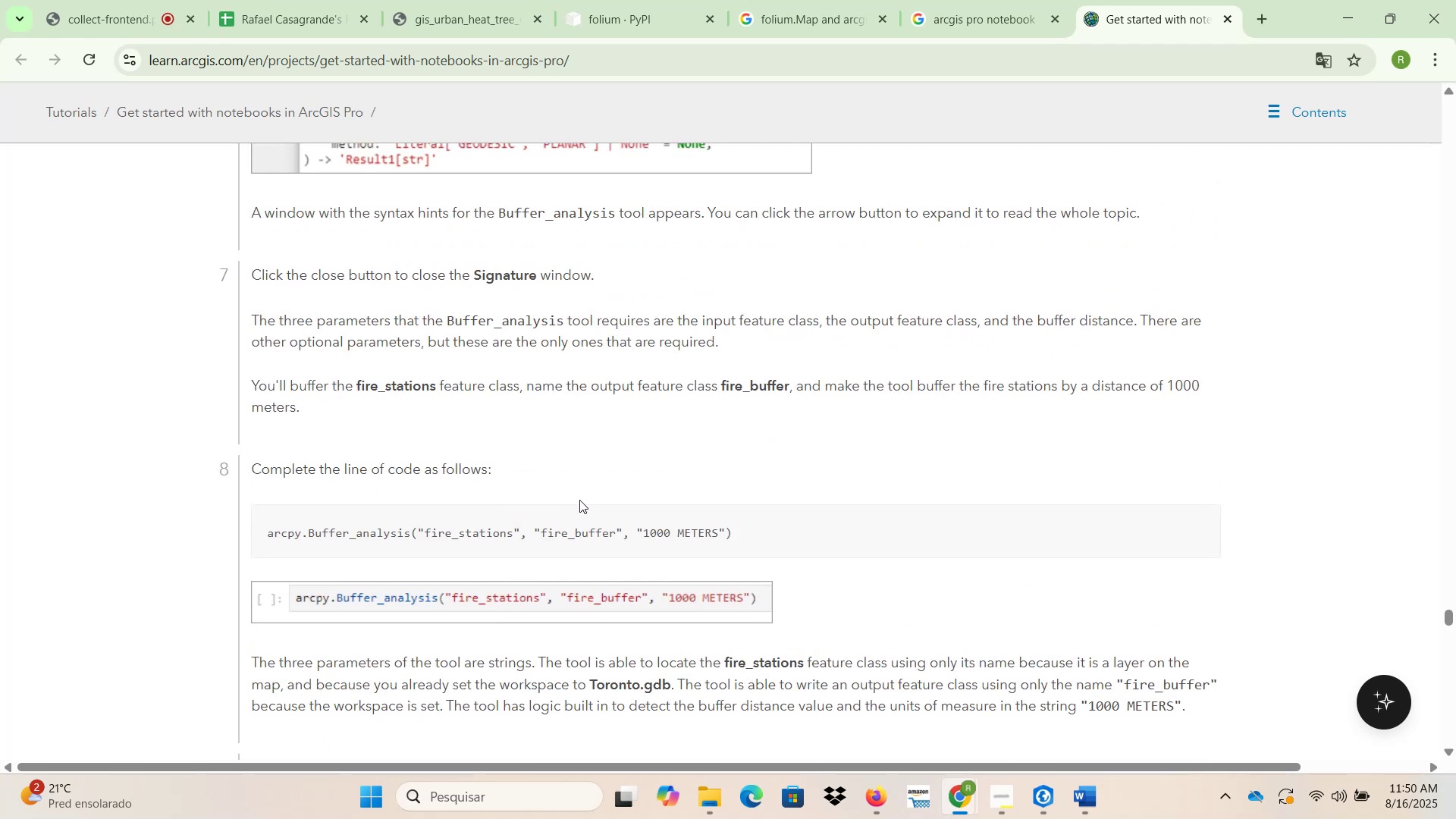 
left_click([412, 126])
 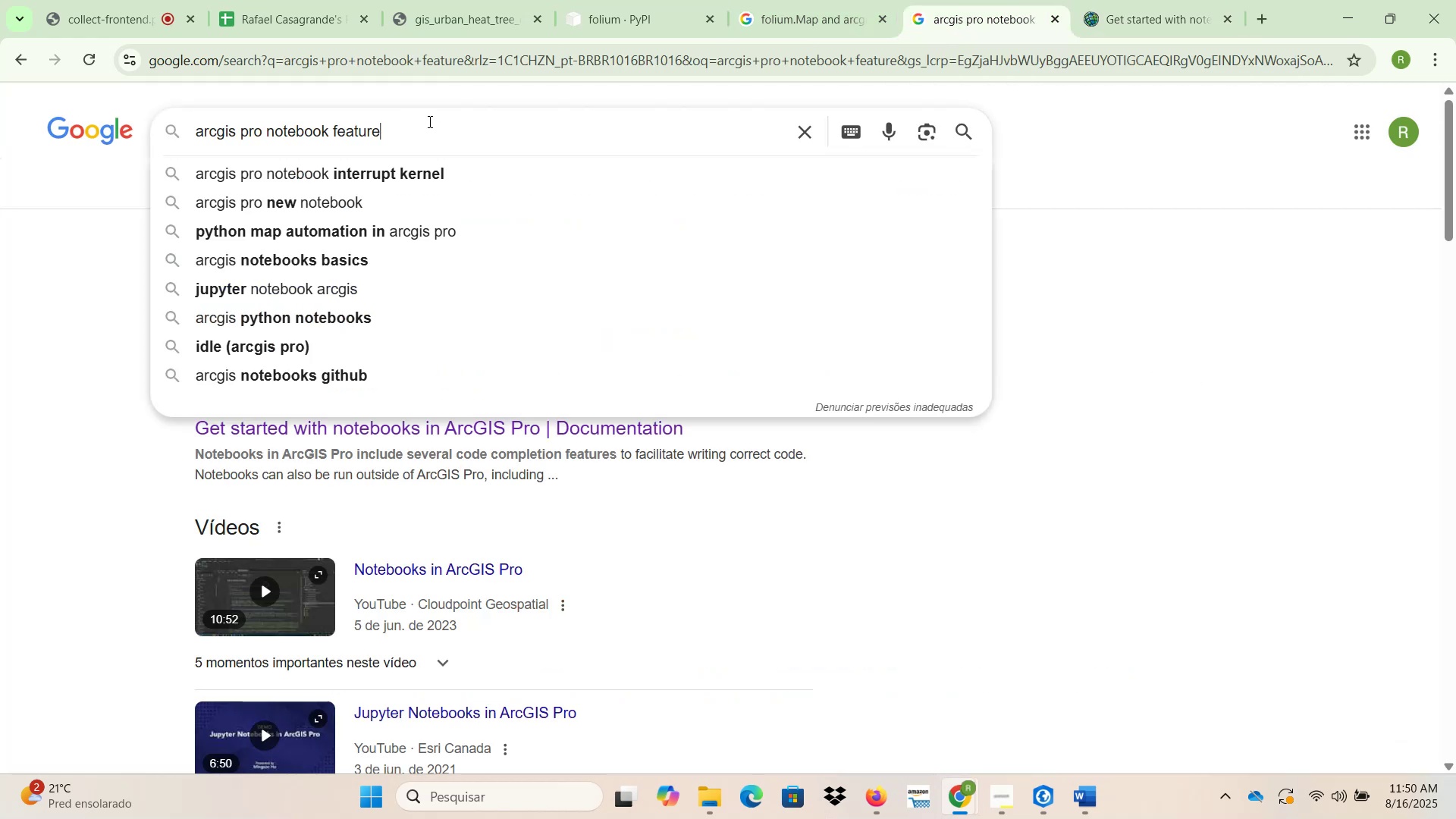 
type( head)
 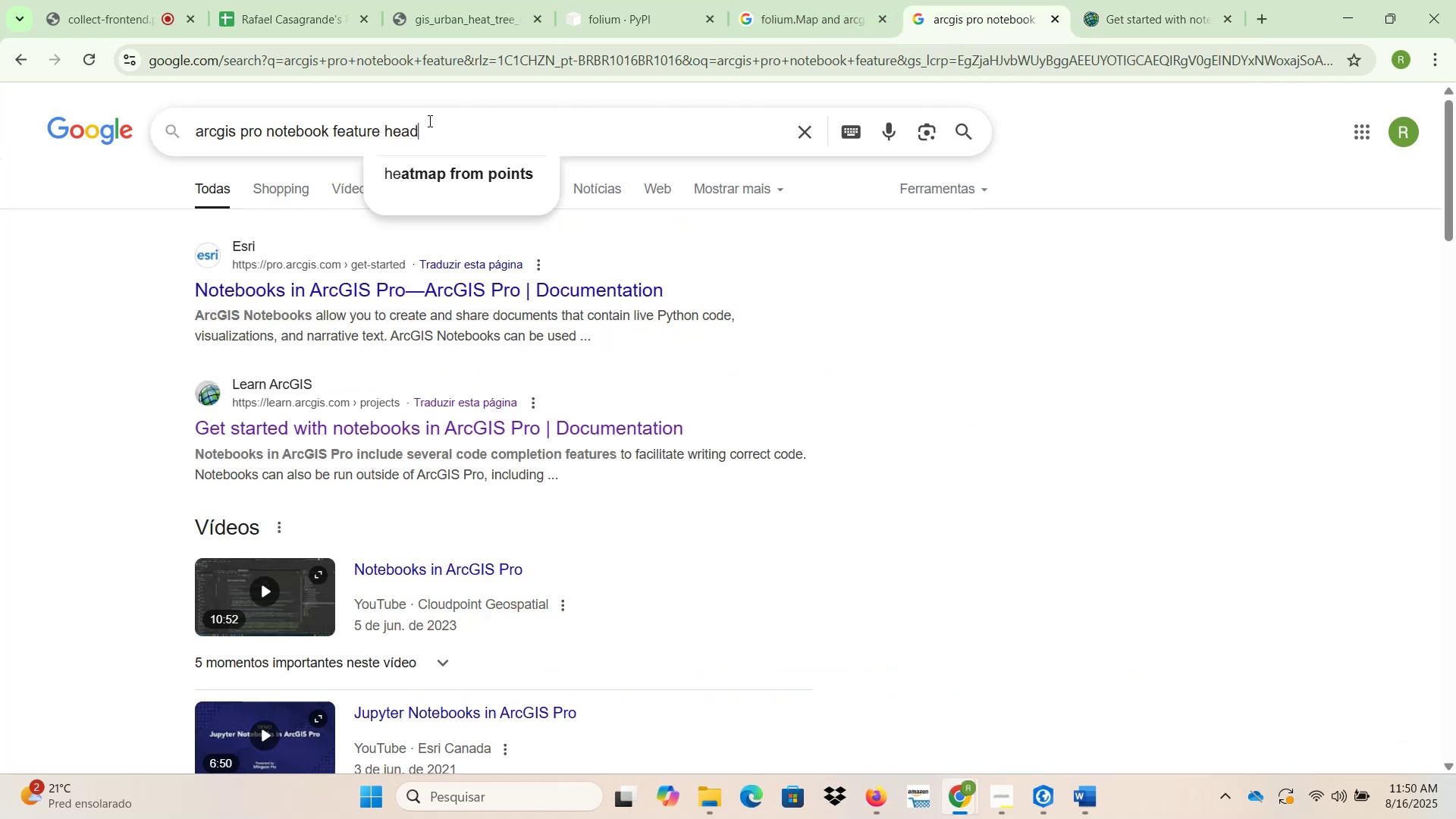 
key(Enter)
 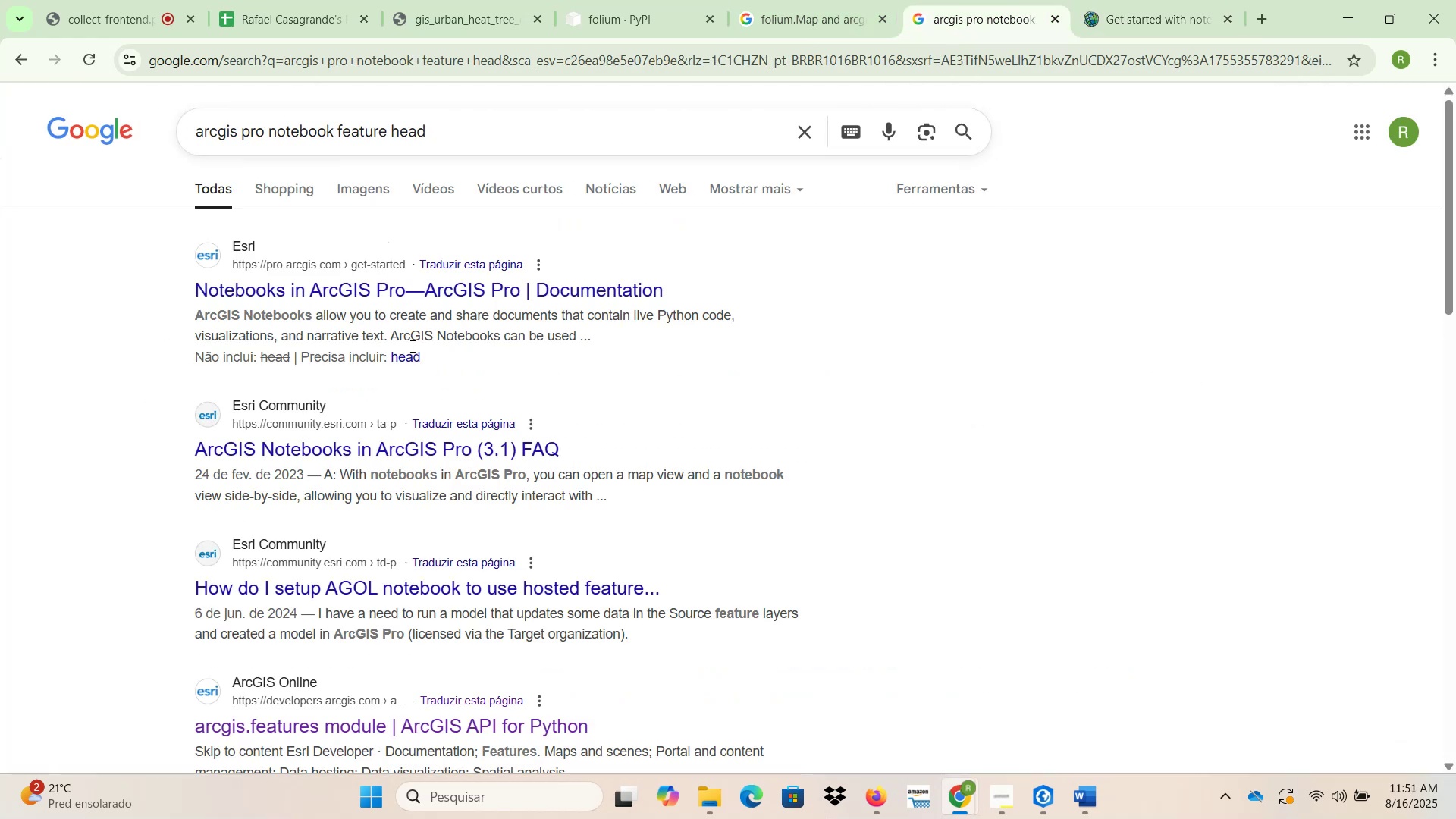 
right_click([456, 455])
 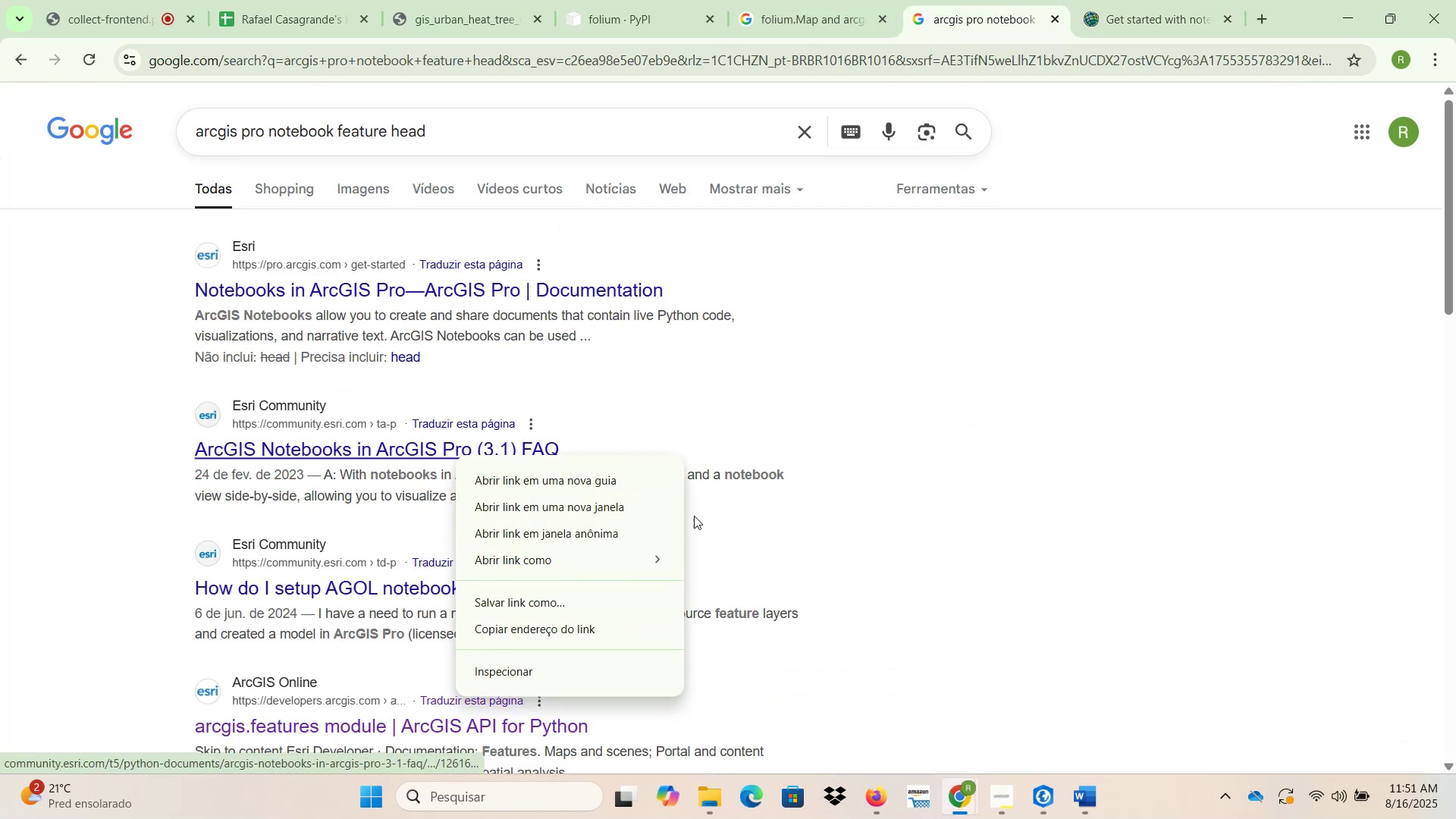 
left_click([943, 541])
 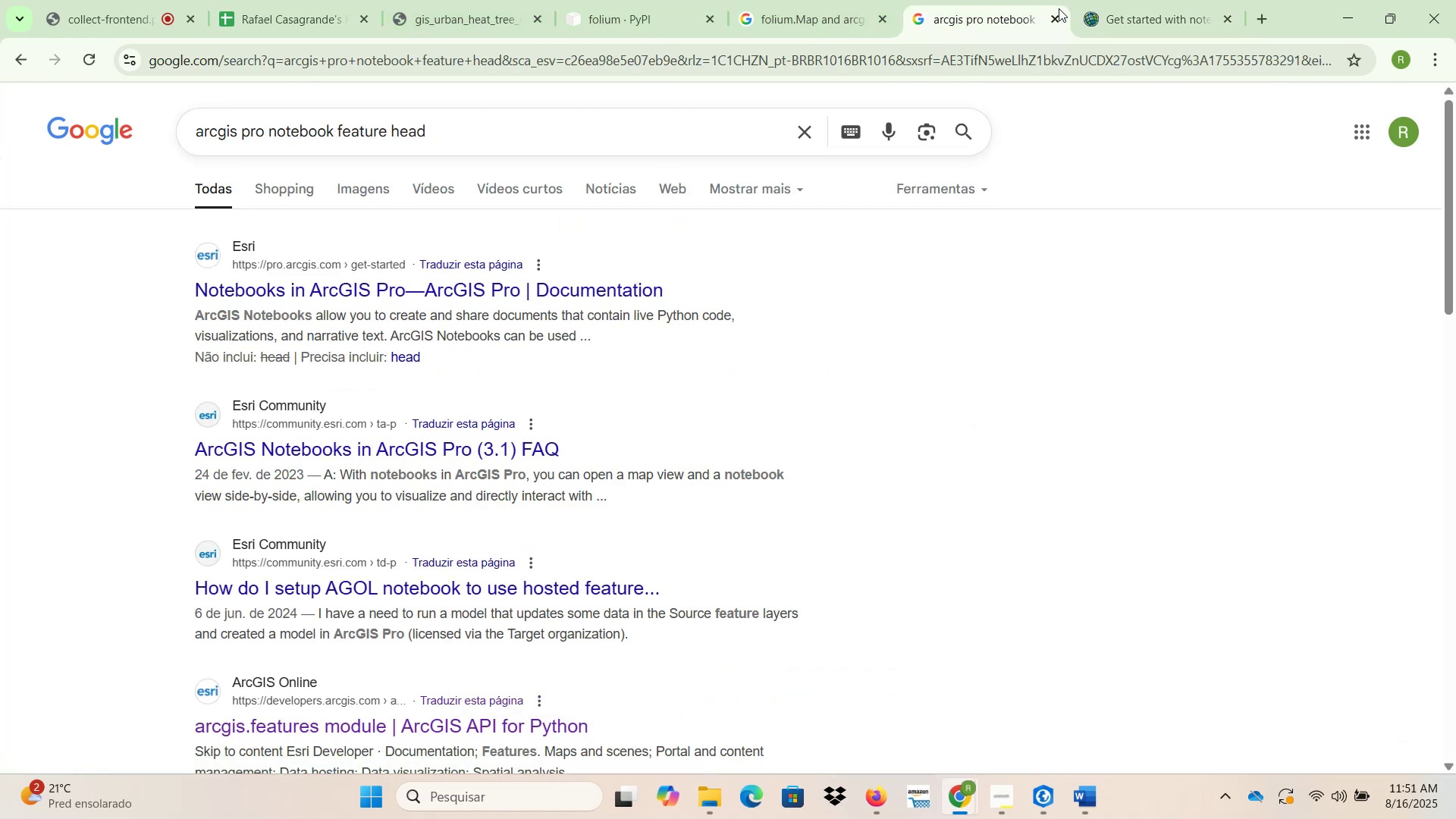 
left_click([1265, 17])
 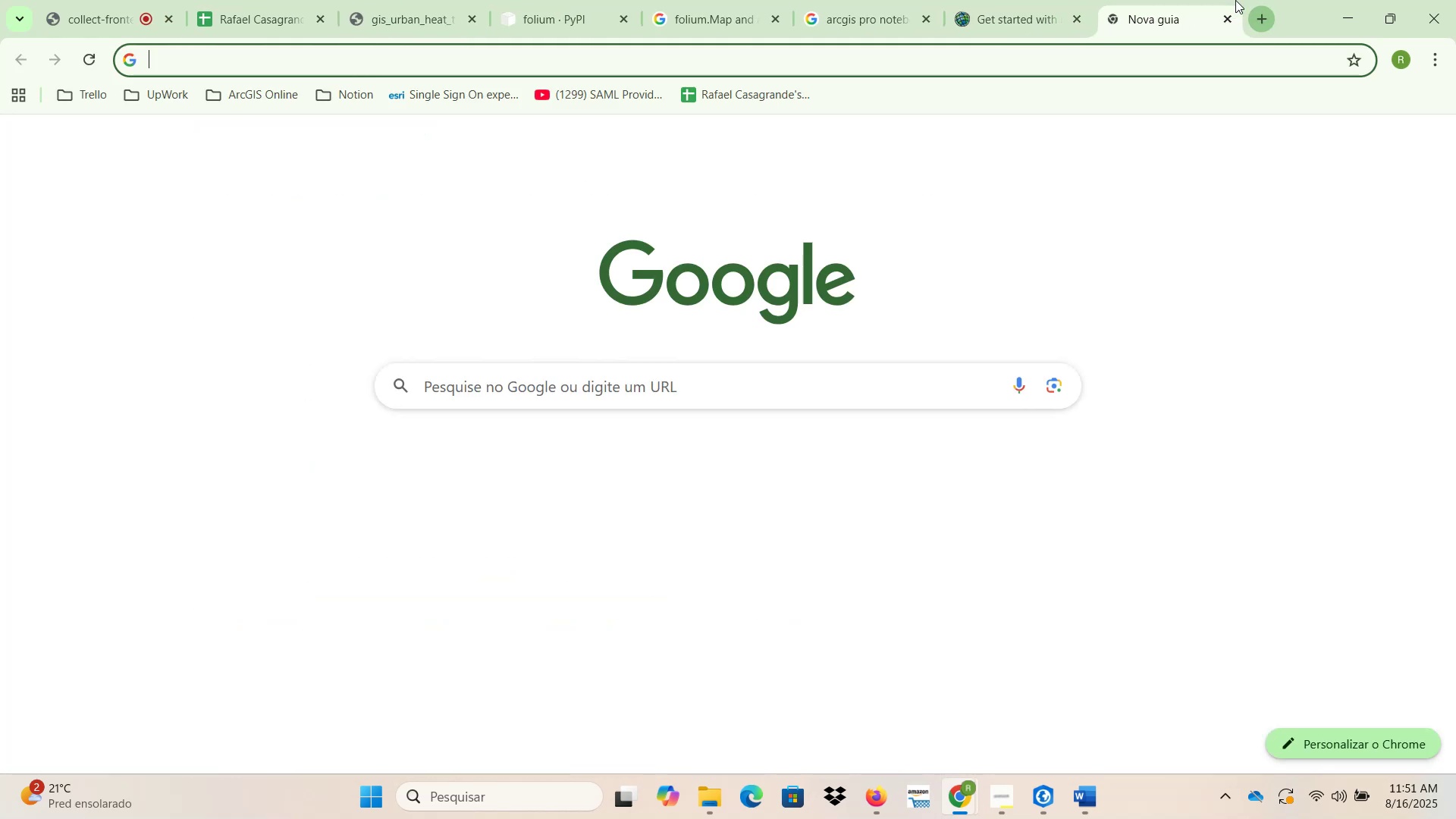 
type(chat)
 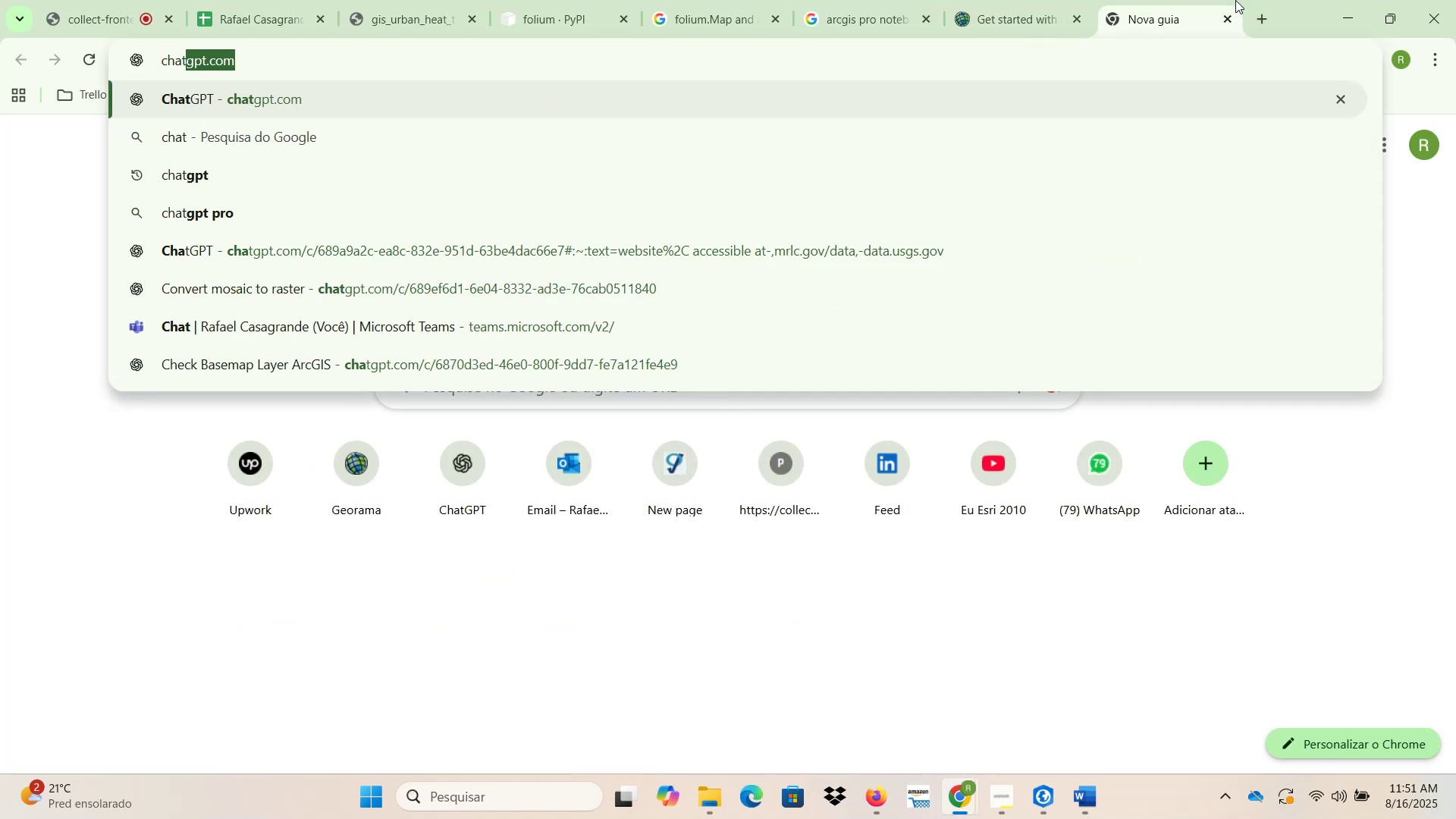 
key(Enter)
 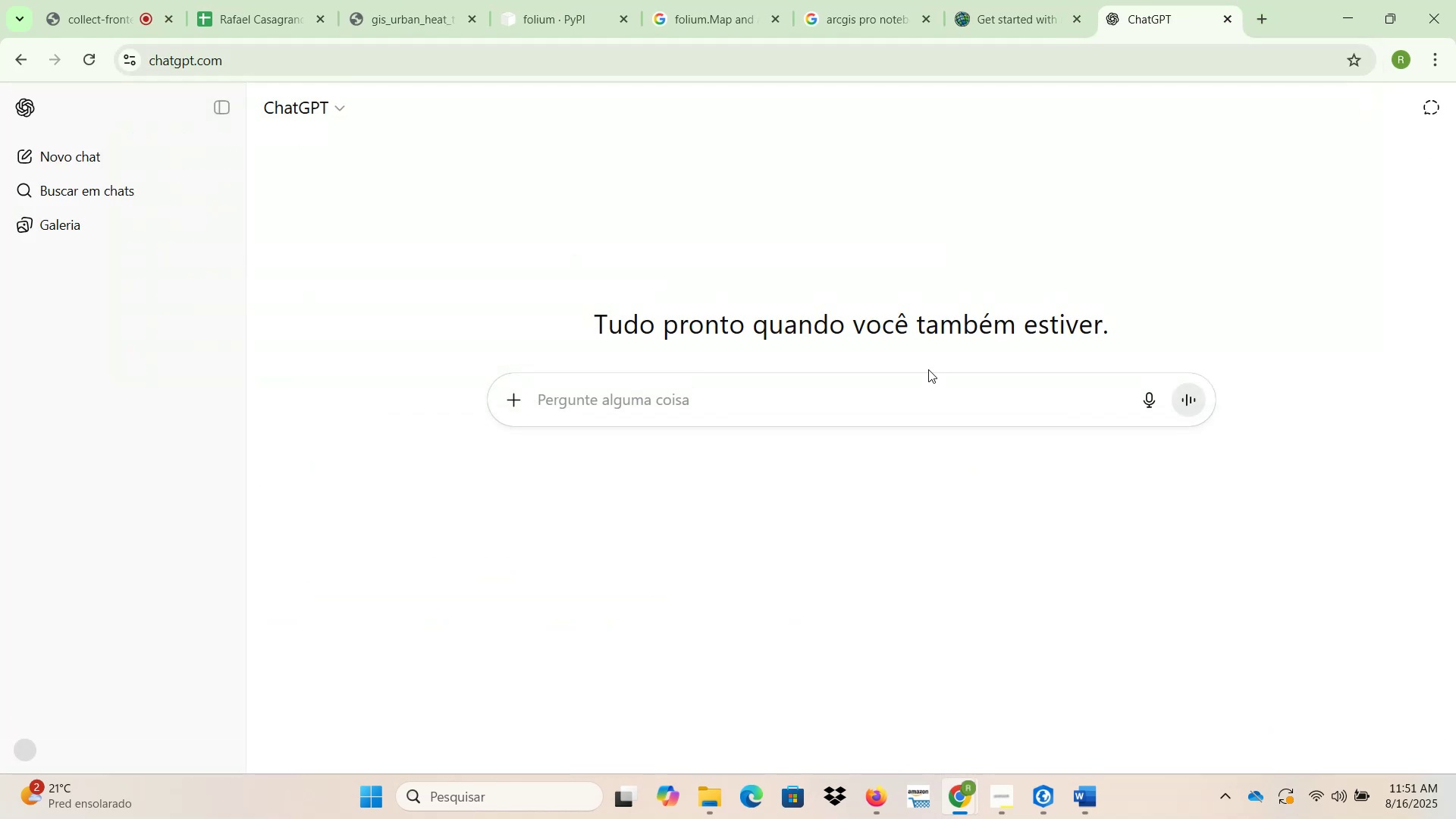 
left_click([899, 388])
 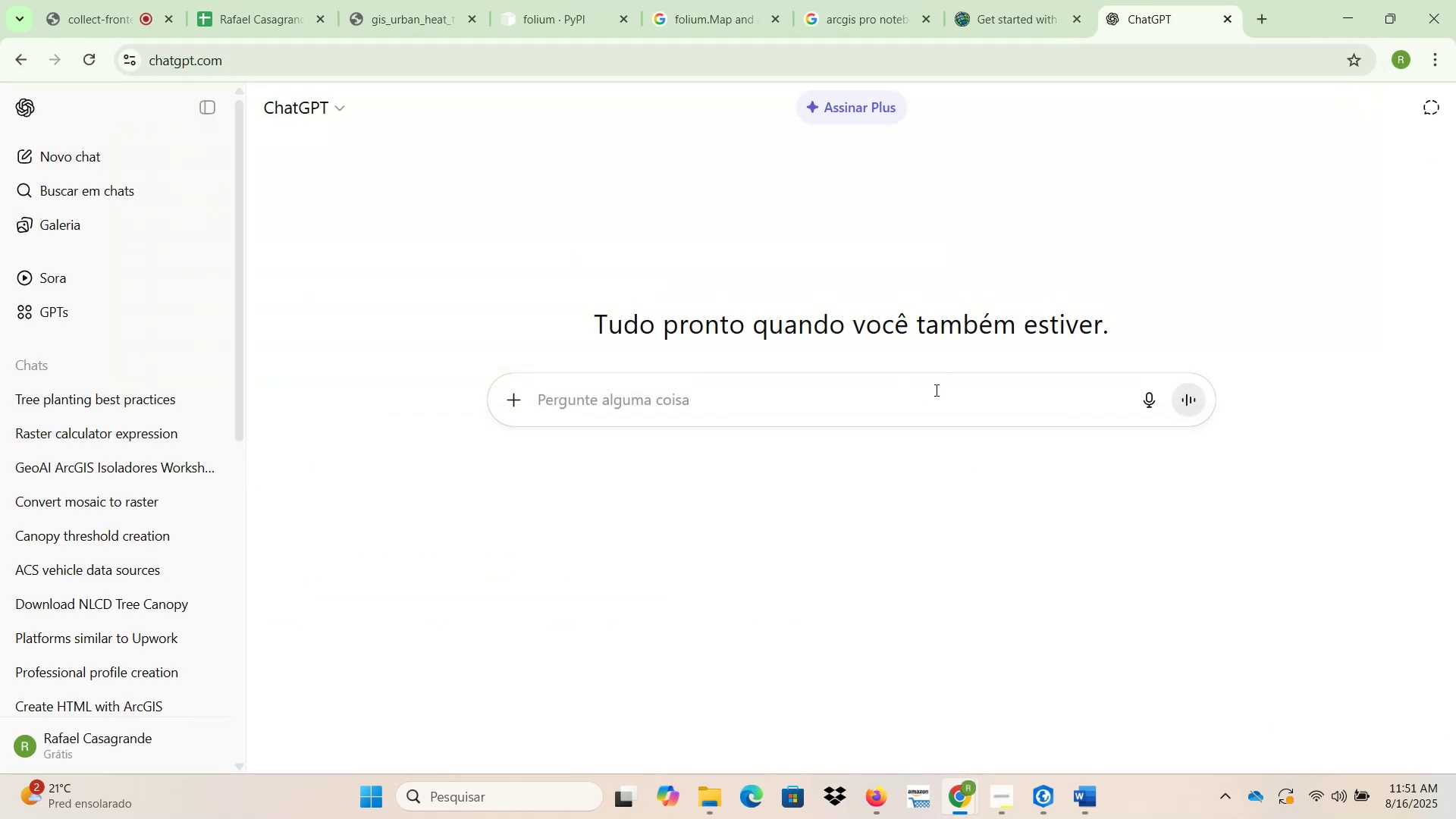 
type(how to run )
key(Backspace)
key(Backspace)
key(Backspace)
key(Backspace)
type(show the )
 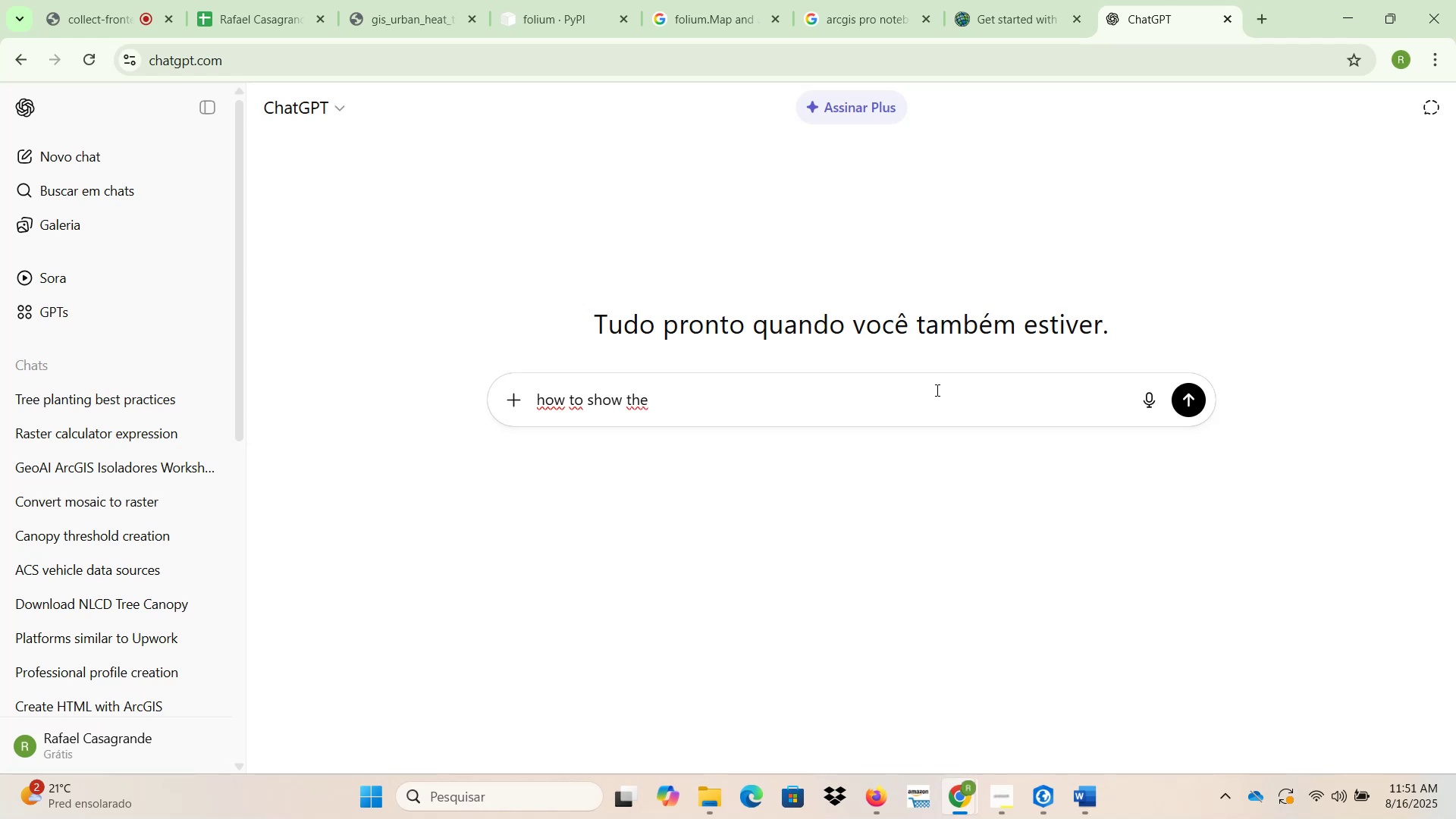 
wait(5.07)
 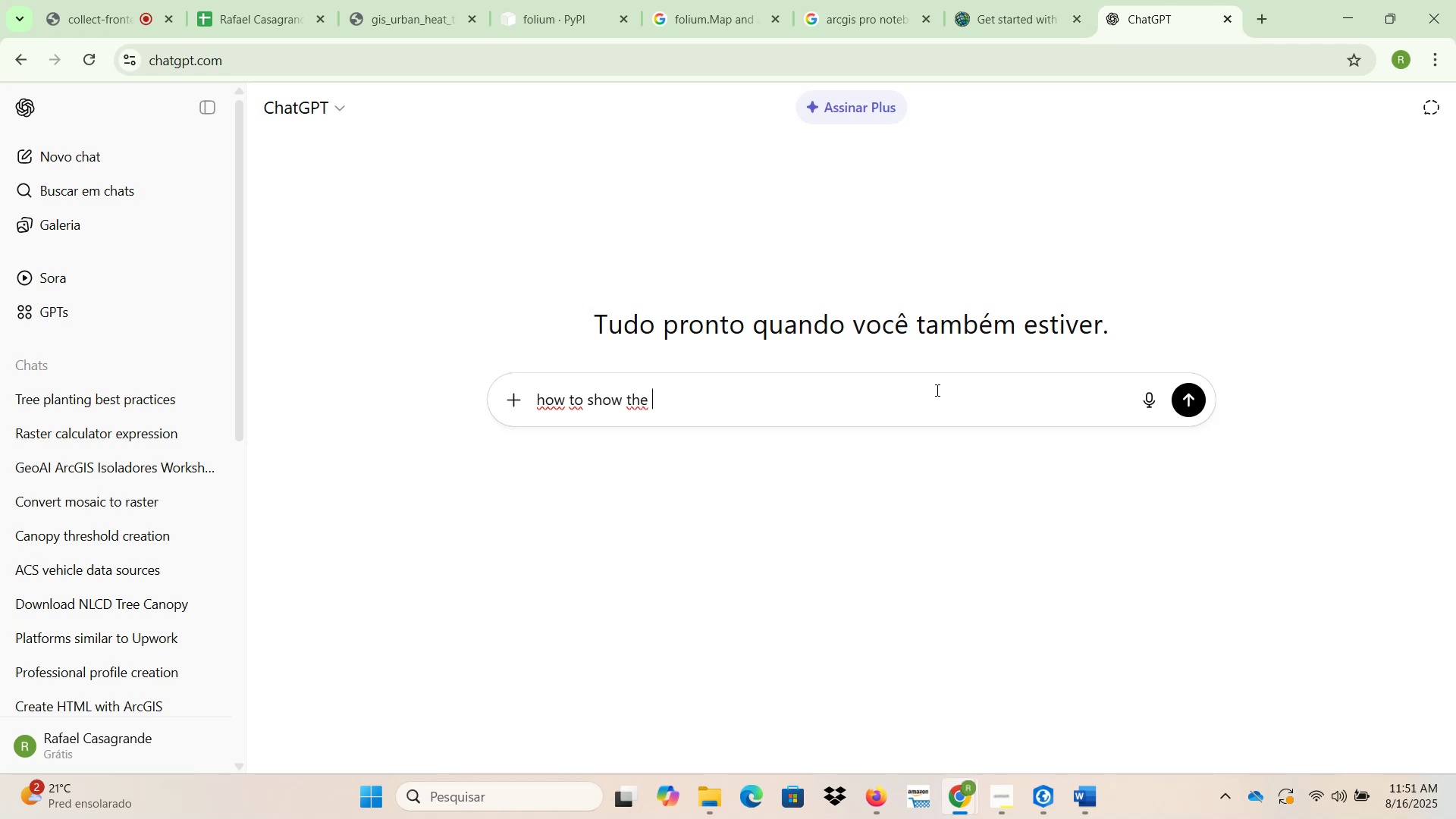 
type(attribute table of a feature in arcgis pro notebook)
 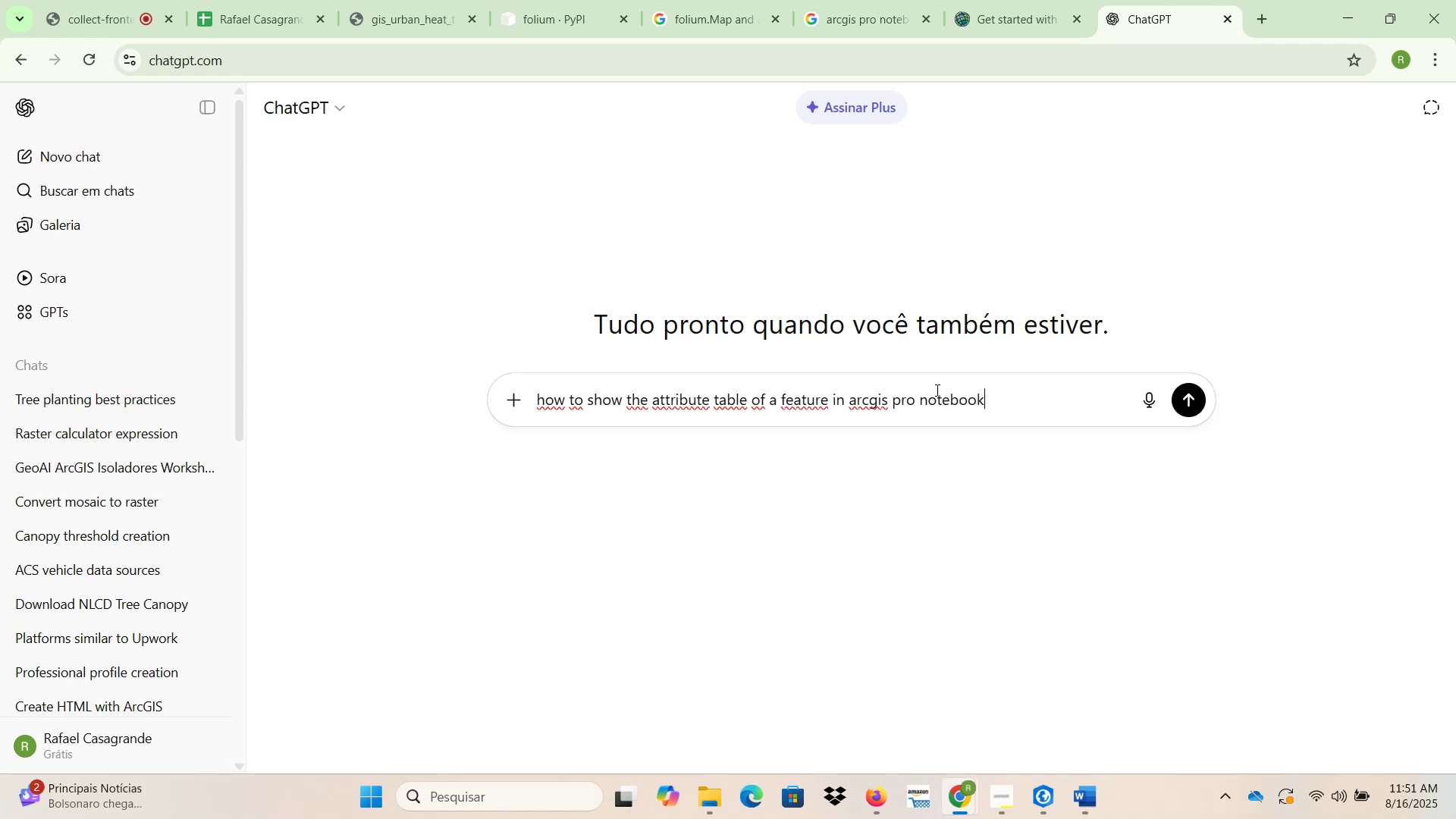 
key(Shift+Unknown)
 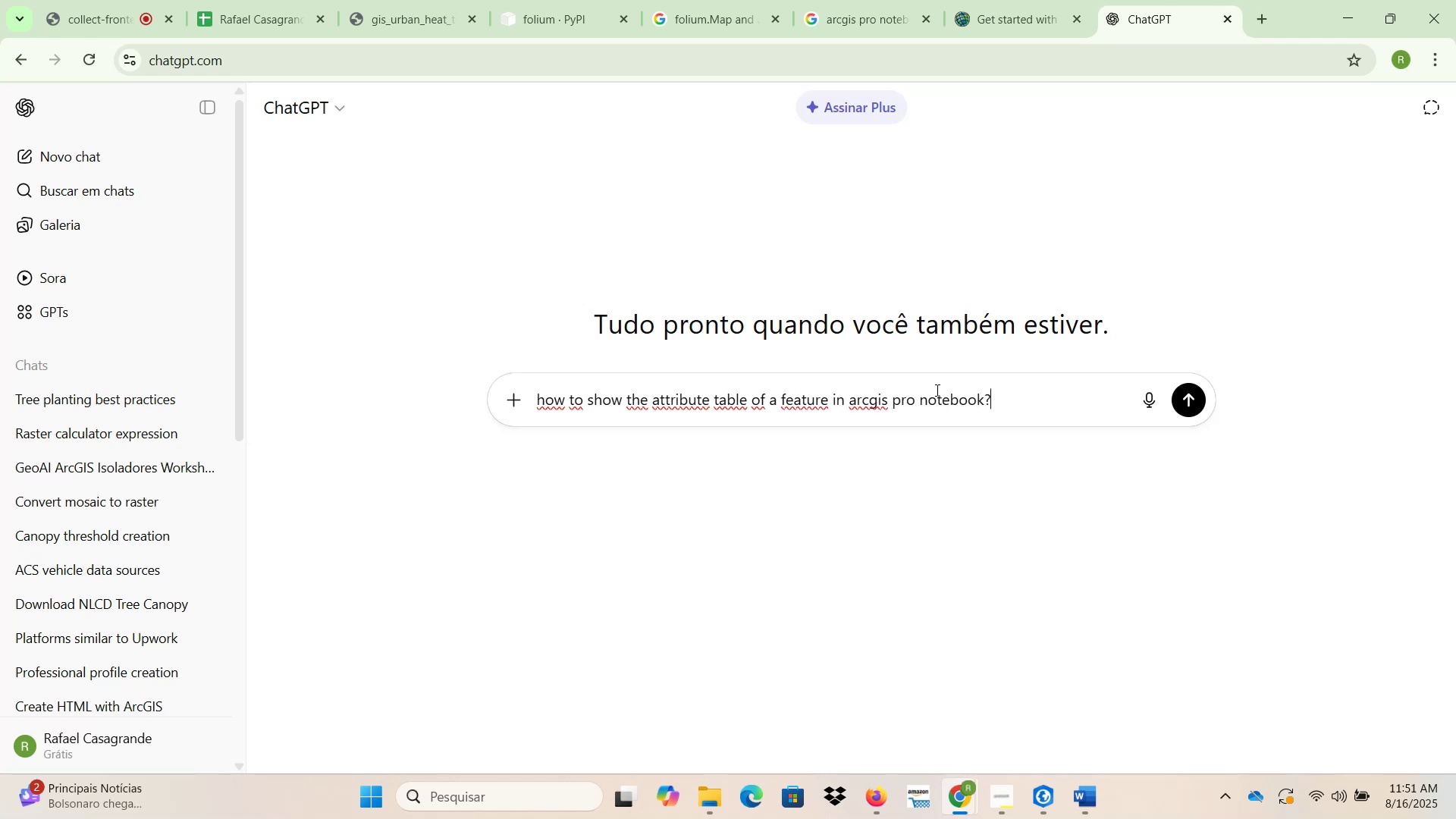 
key(Enter)
 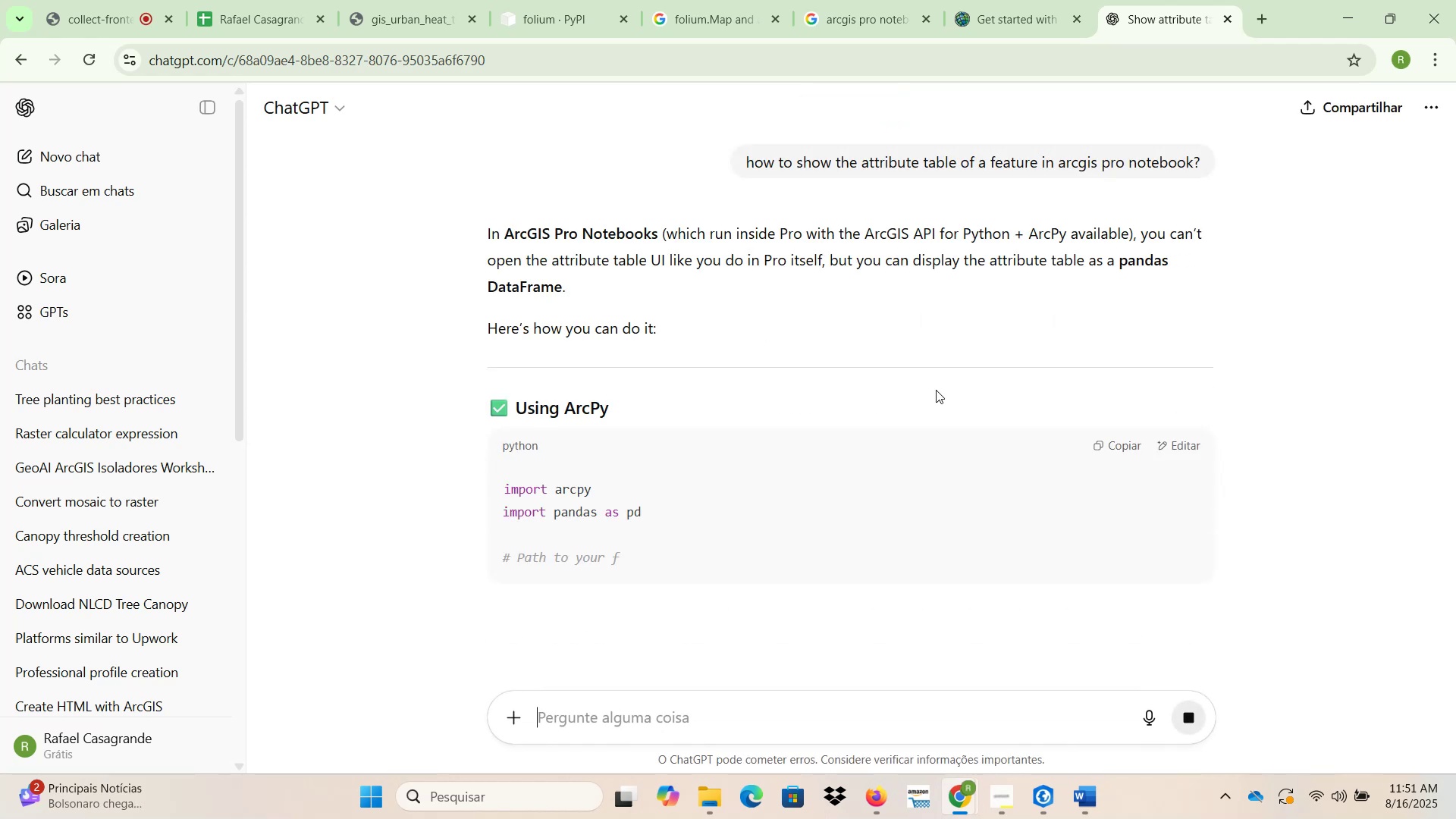 
wait(8.59)
 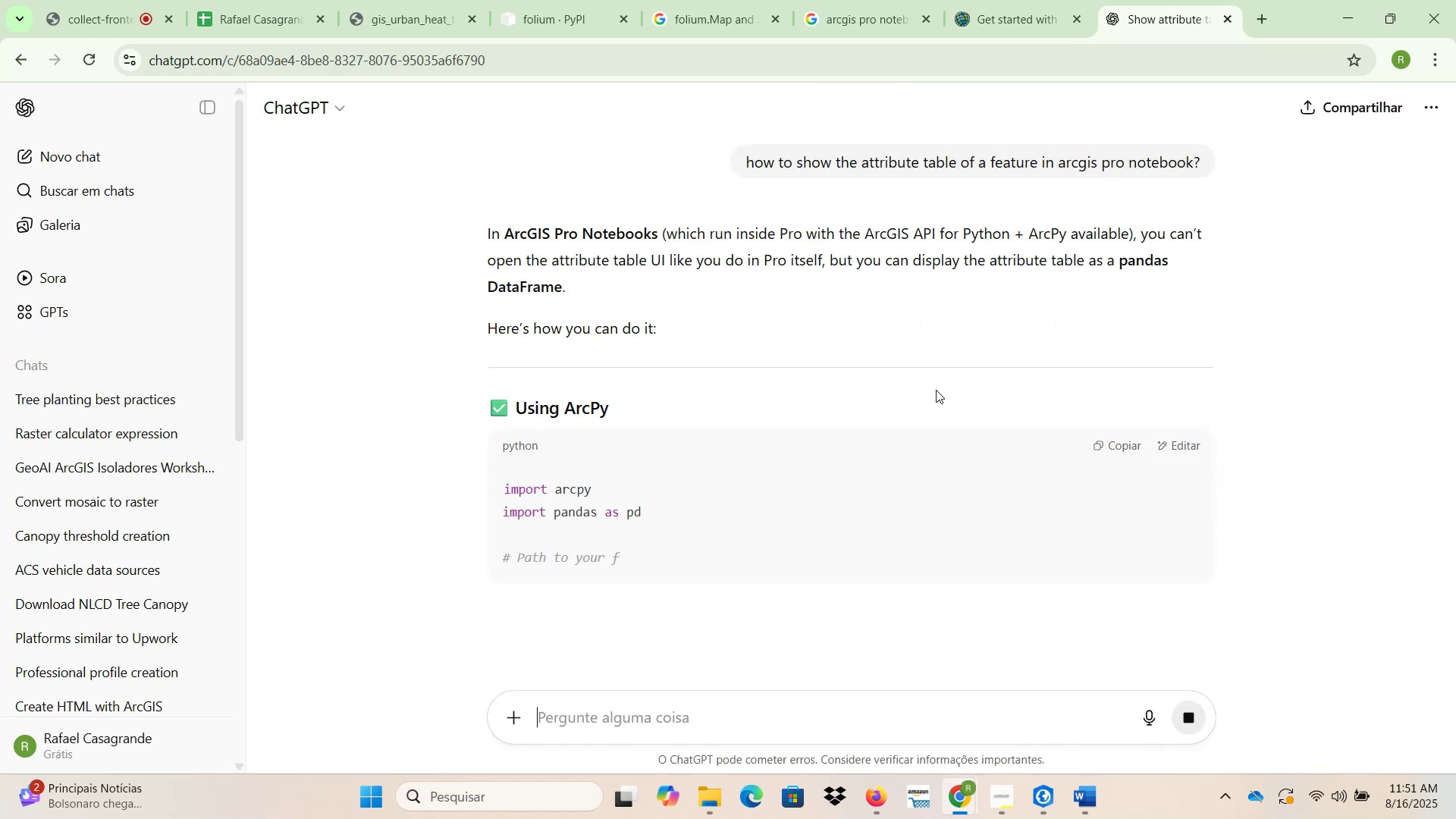 
scroll: coordinate [935, 462], scroll_direction: down, amount: 1.0
 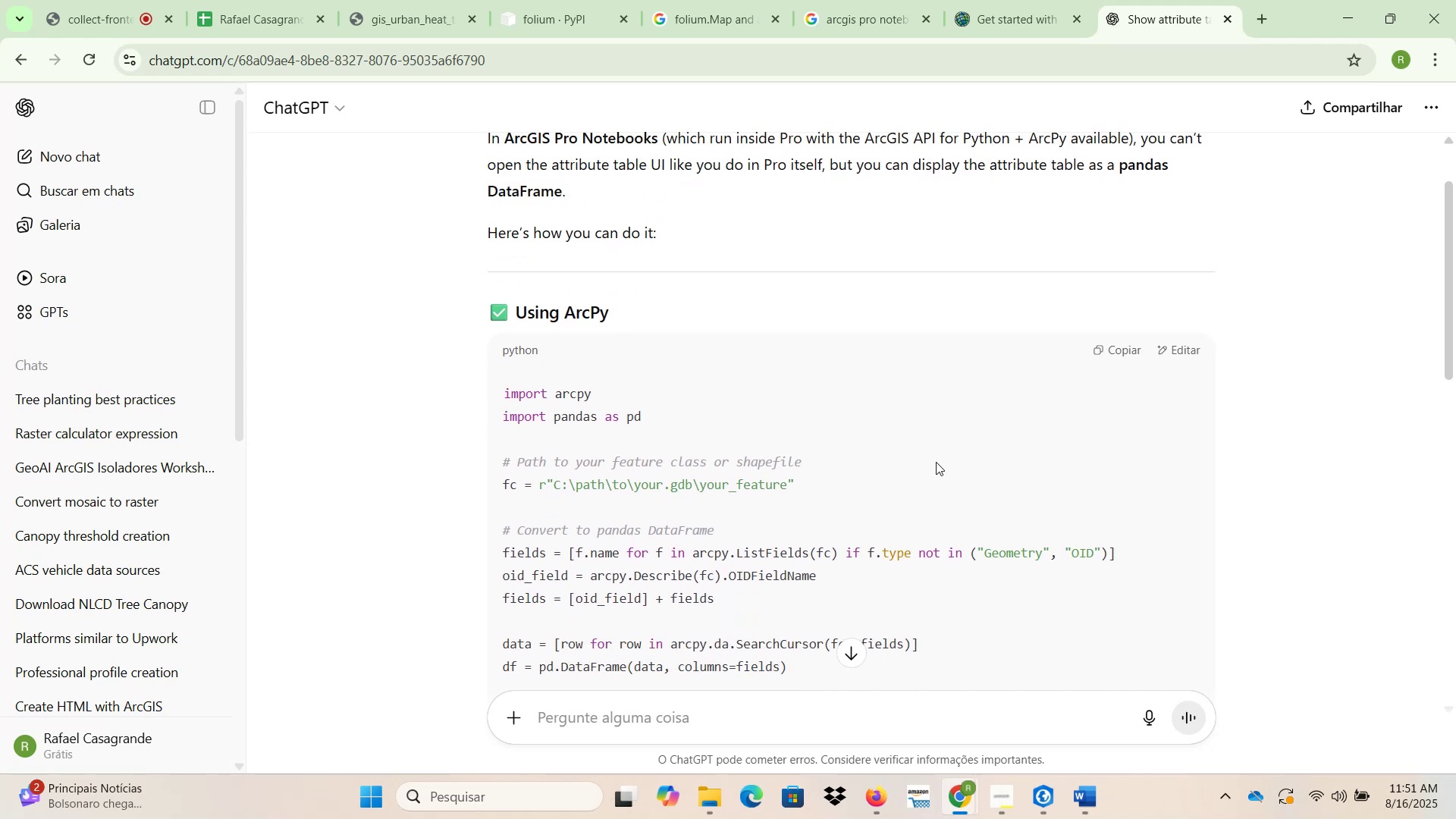 
wait(5.63)
 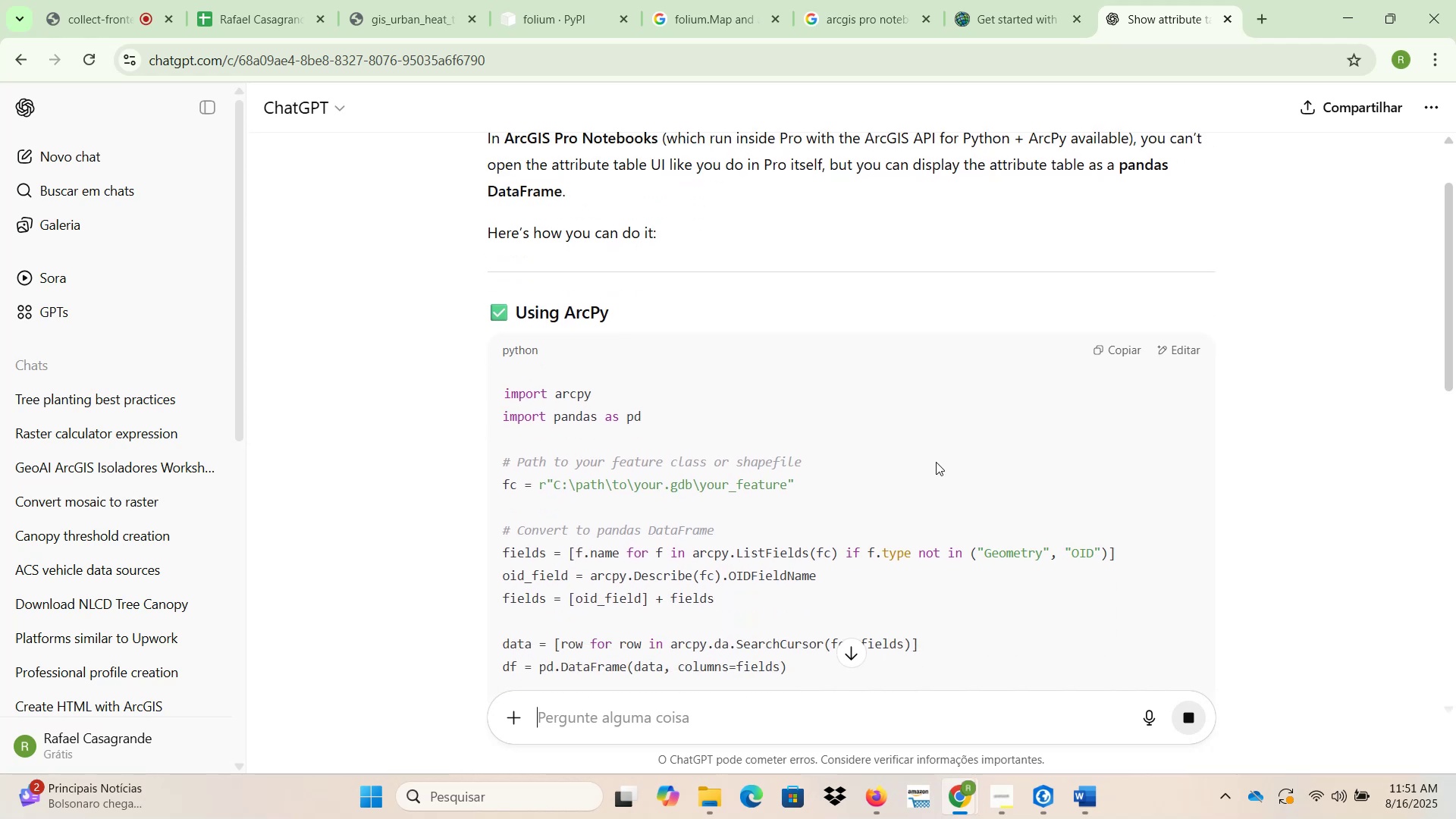 
scroll: coordinate [783, 460], scroll_direction: down, amount: 2.0
 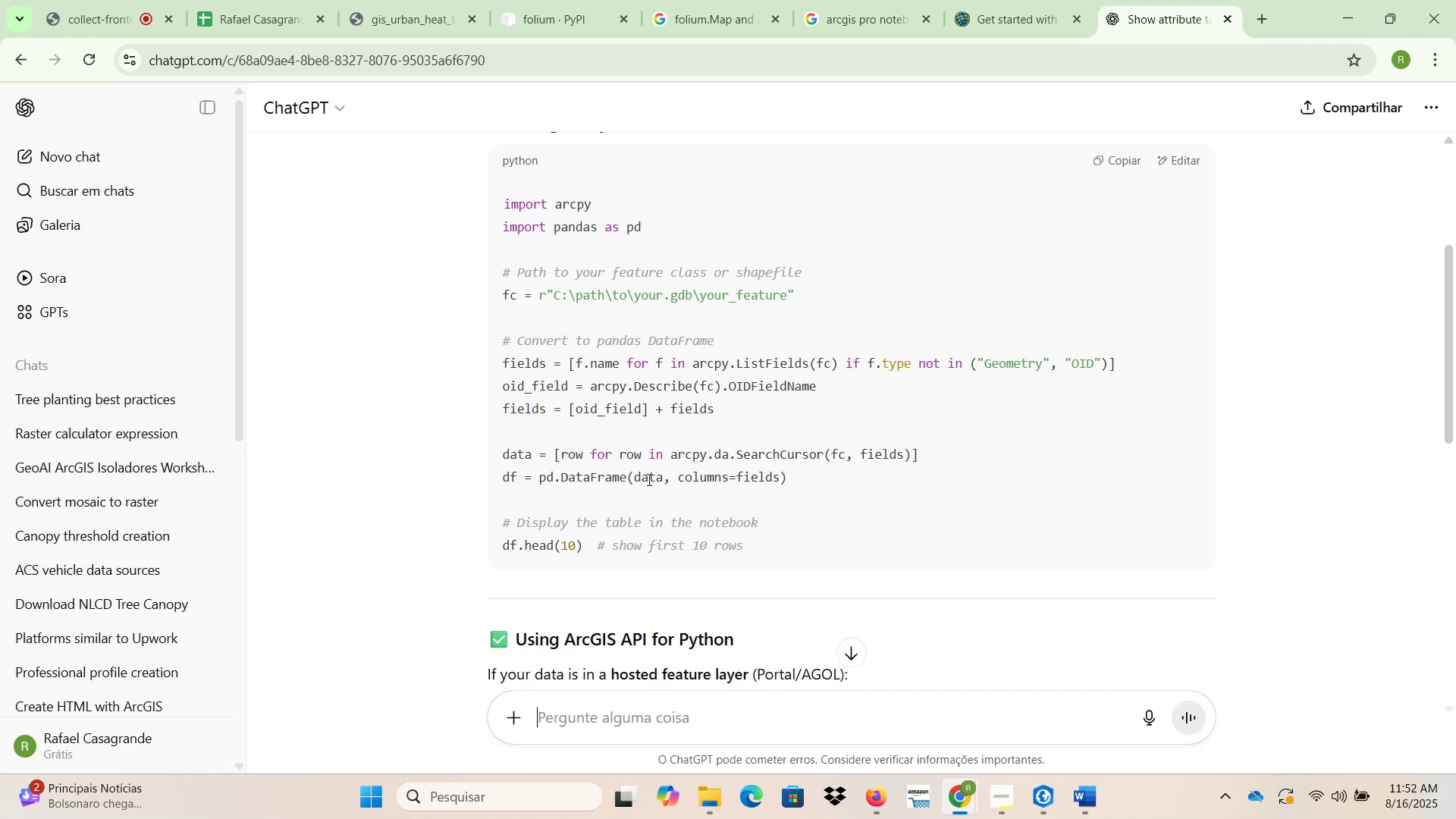 
wait(20.74)
 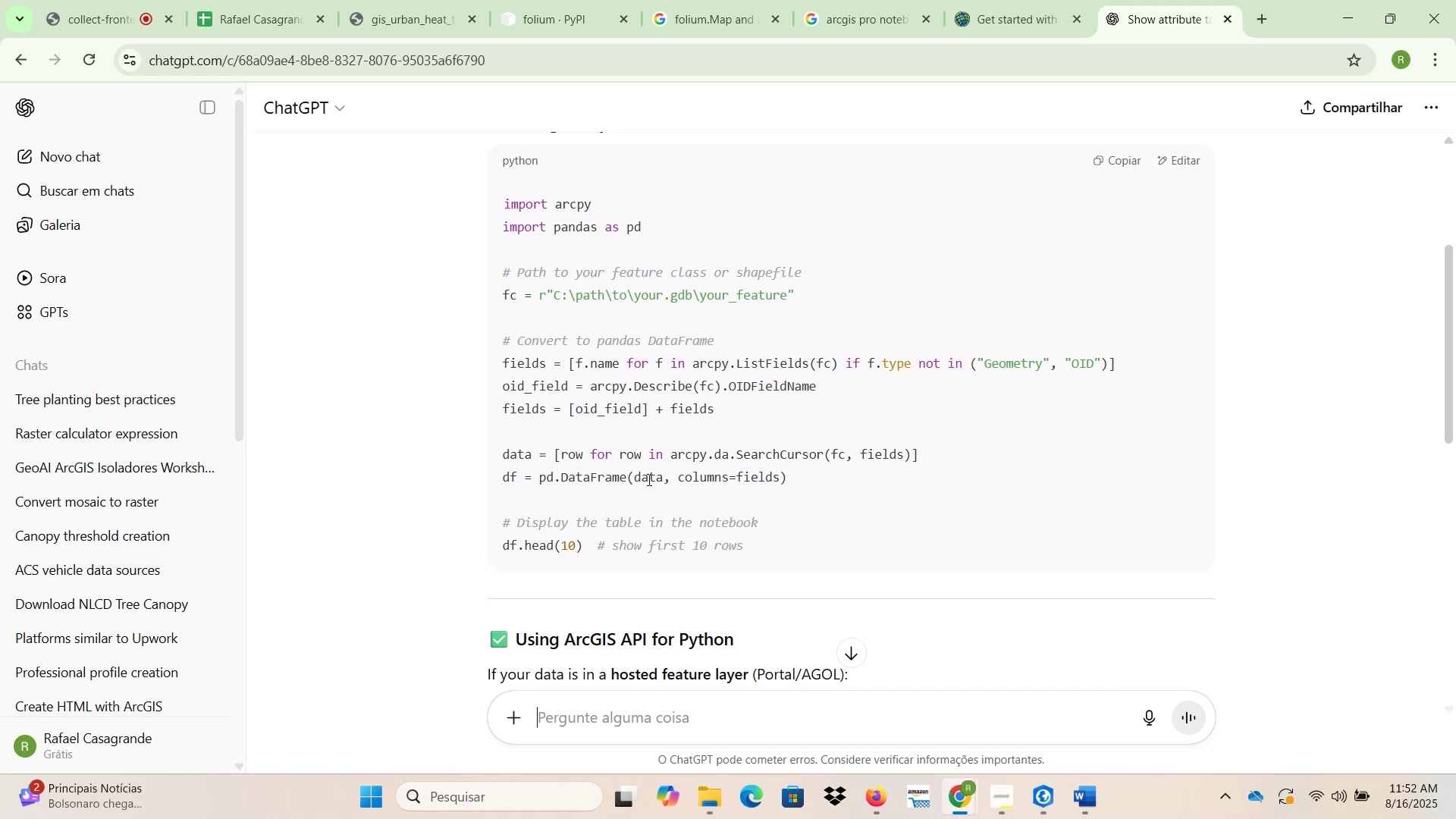 
left_click([603, 720])
 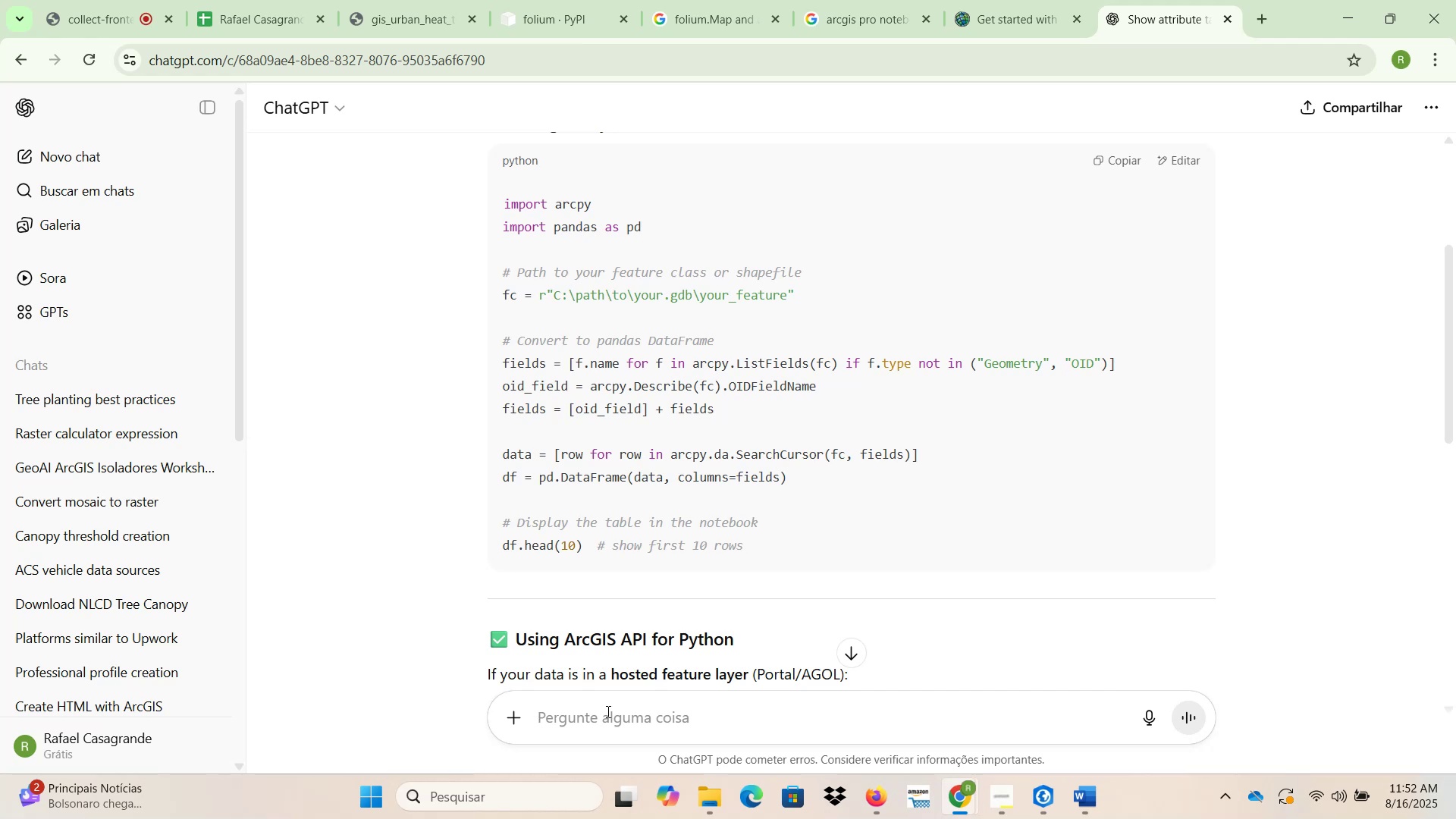 
type(how to use )
 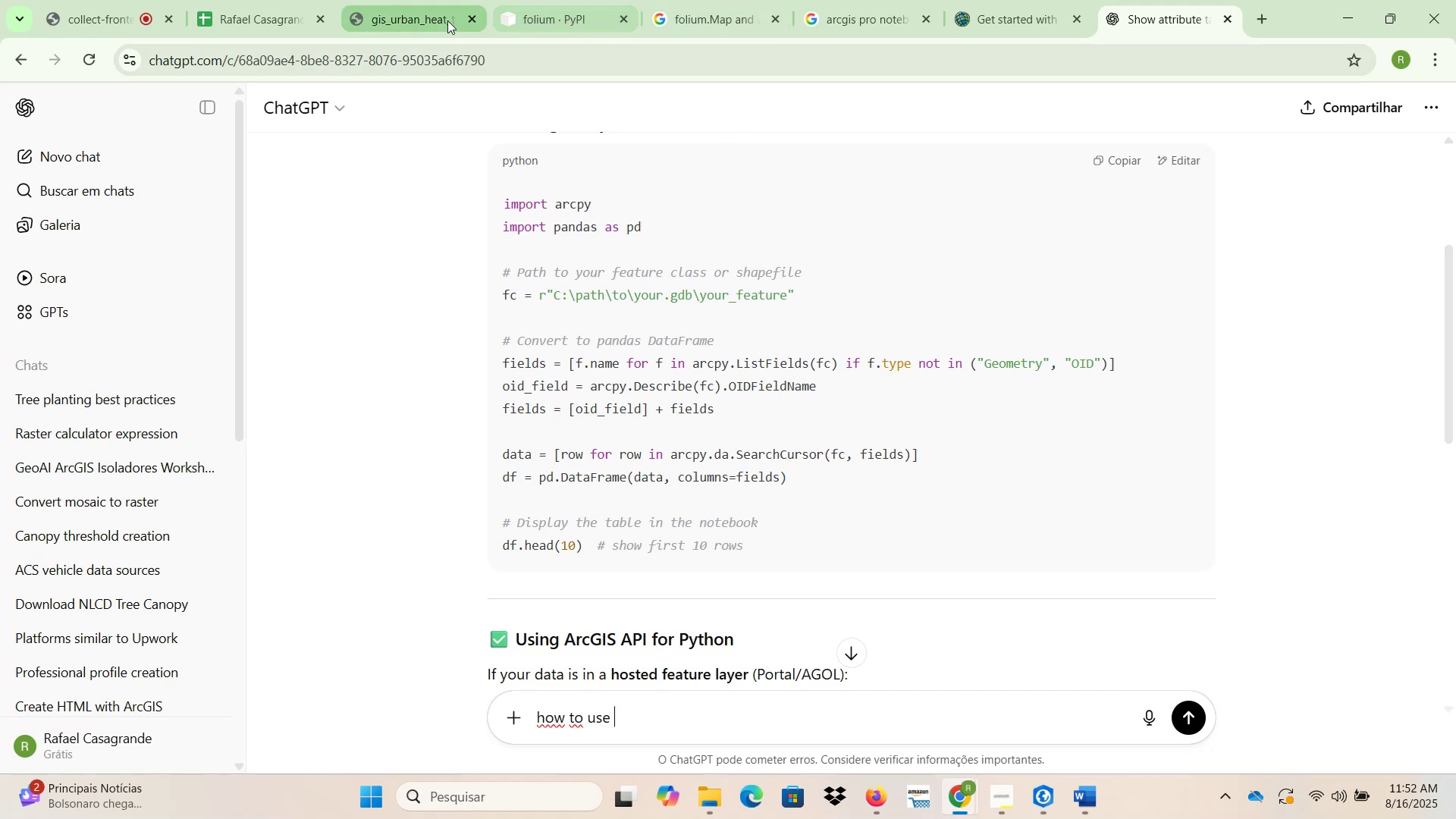 
left_click([425, 20])
 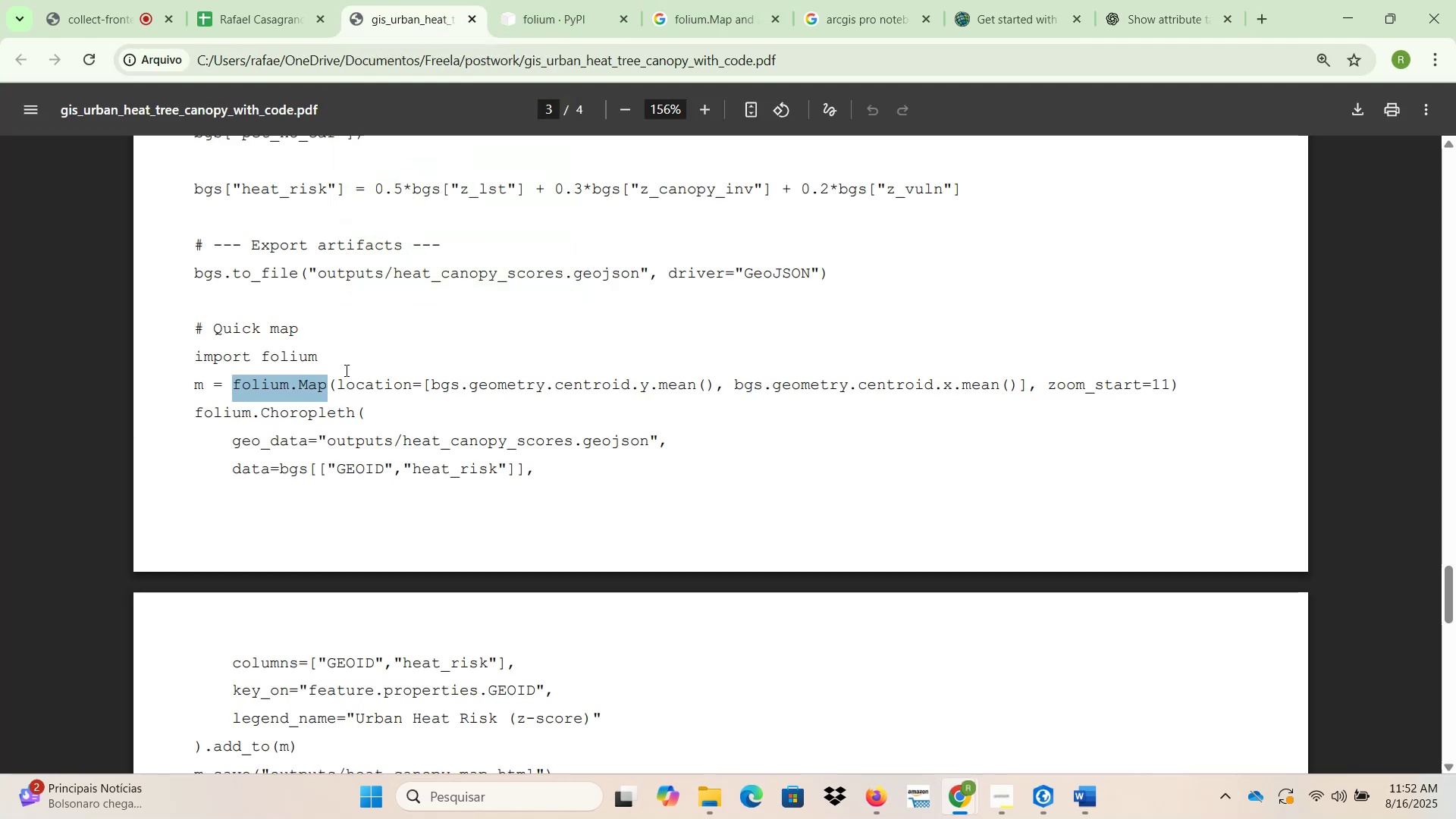 
scroll: coordinate [356, 413], scroll_direction: up, amount: 9.0
 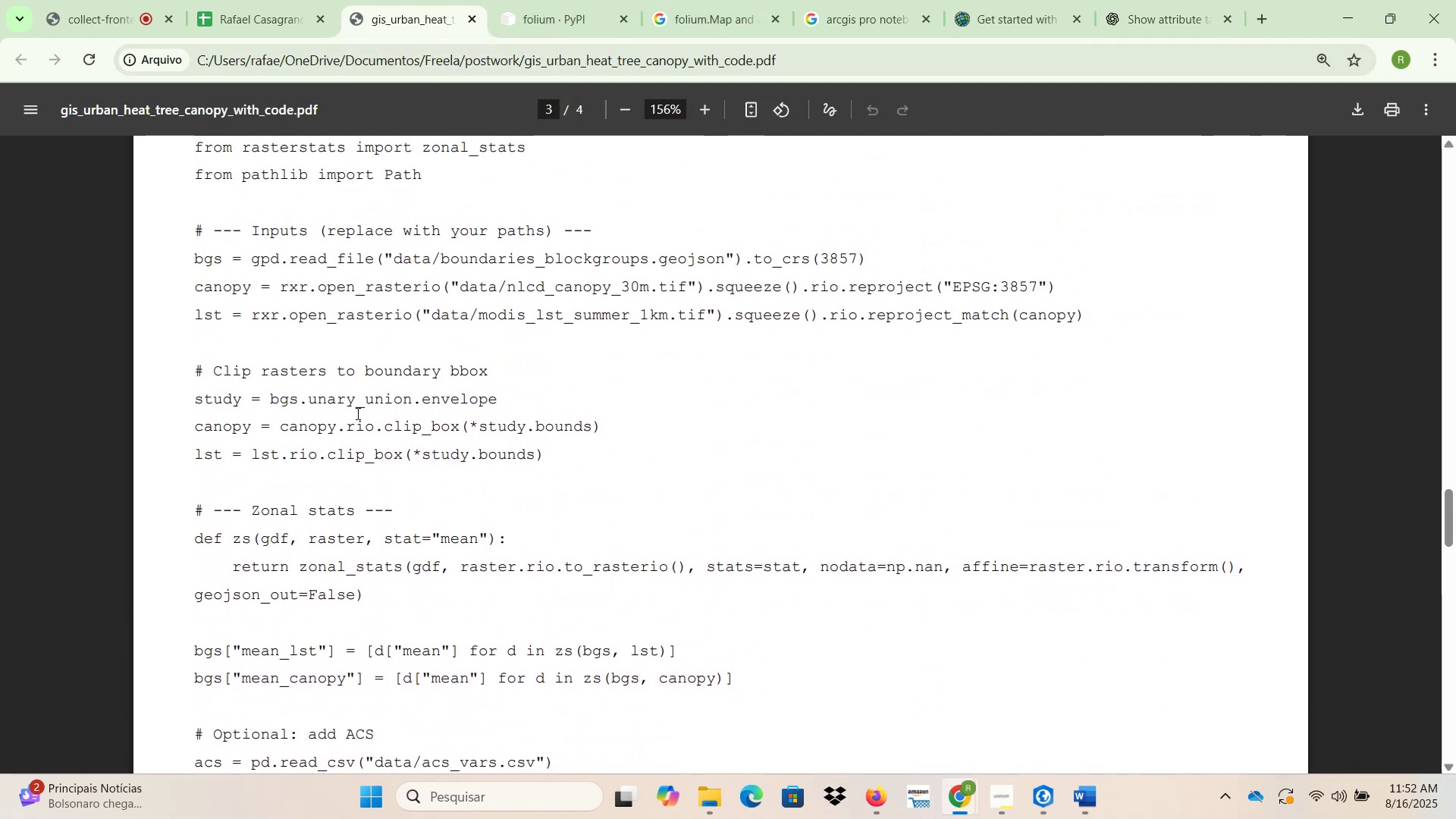 
scroll: coordinate [356, 410], scroll_direction: none, amount: 0.0
 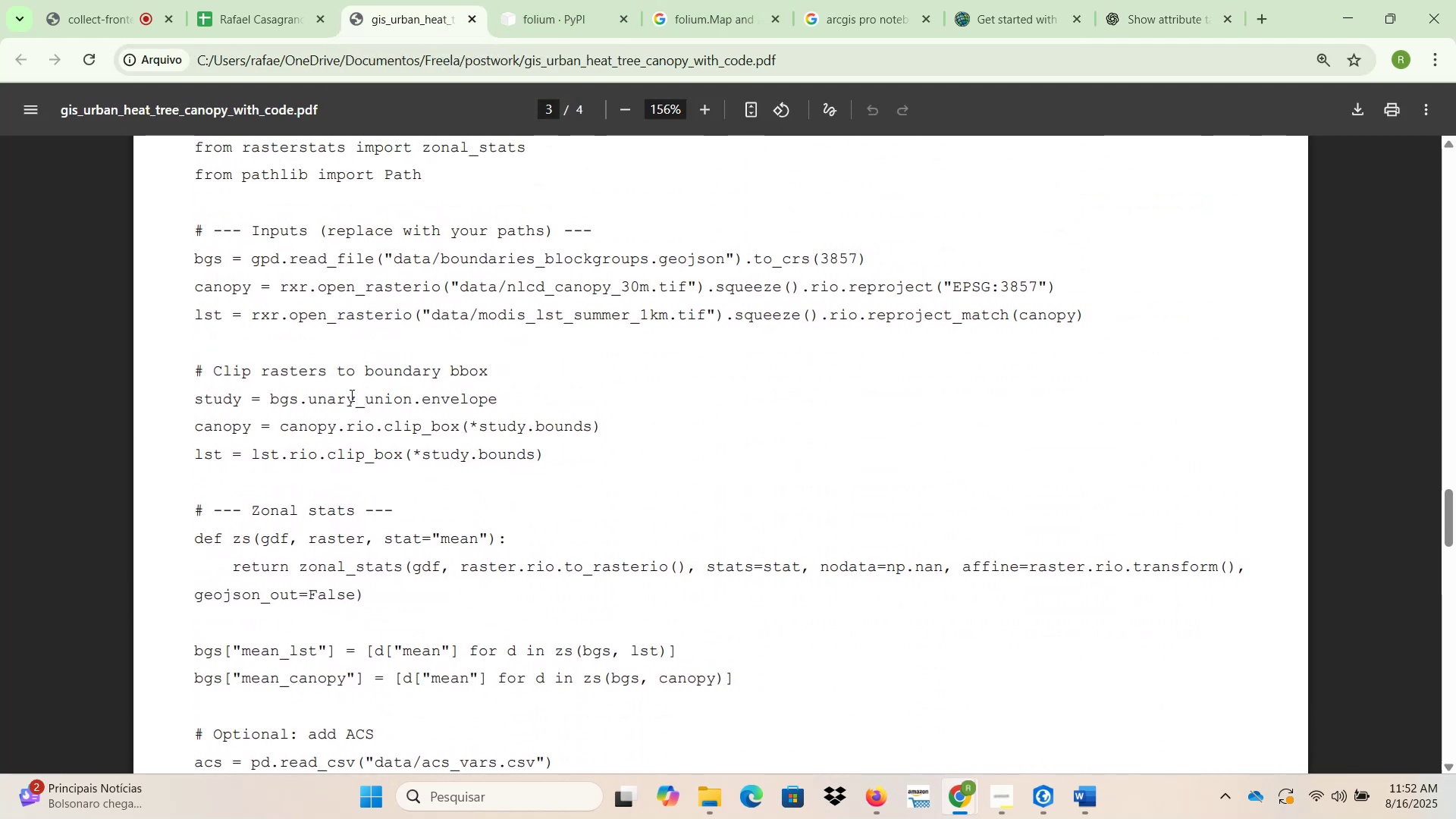 
scroll: coordinate [345, 380], scroll_direction: up, amount: 1.0
 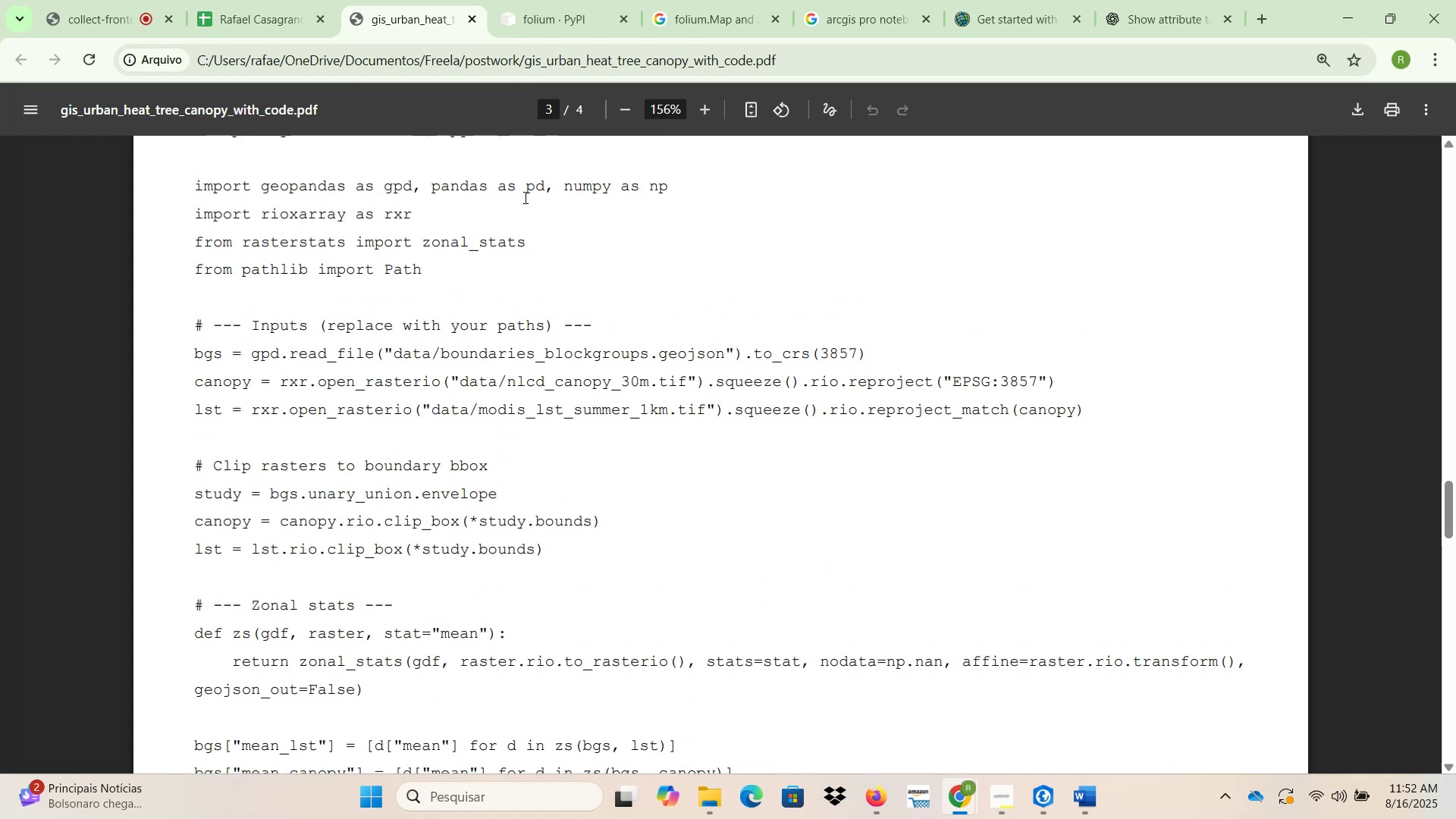 
left_click([1133, 22])
 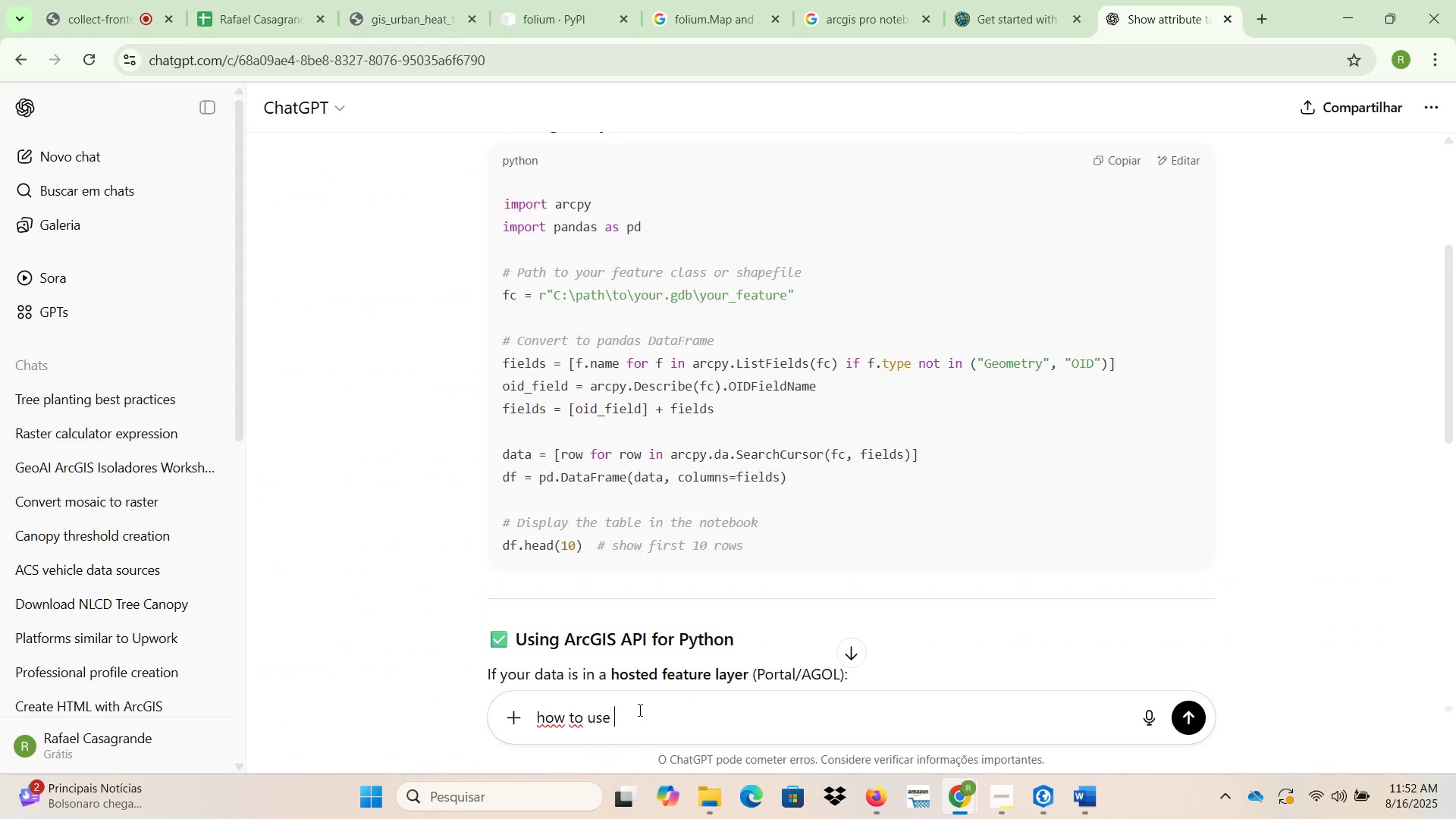 
type(geopandas in arcgis pro notebook)
 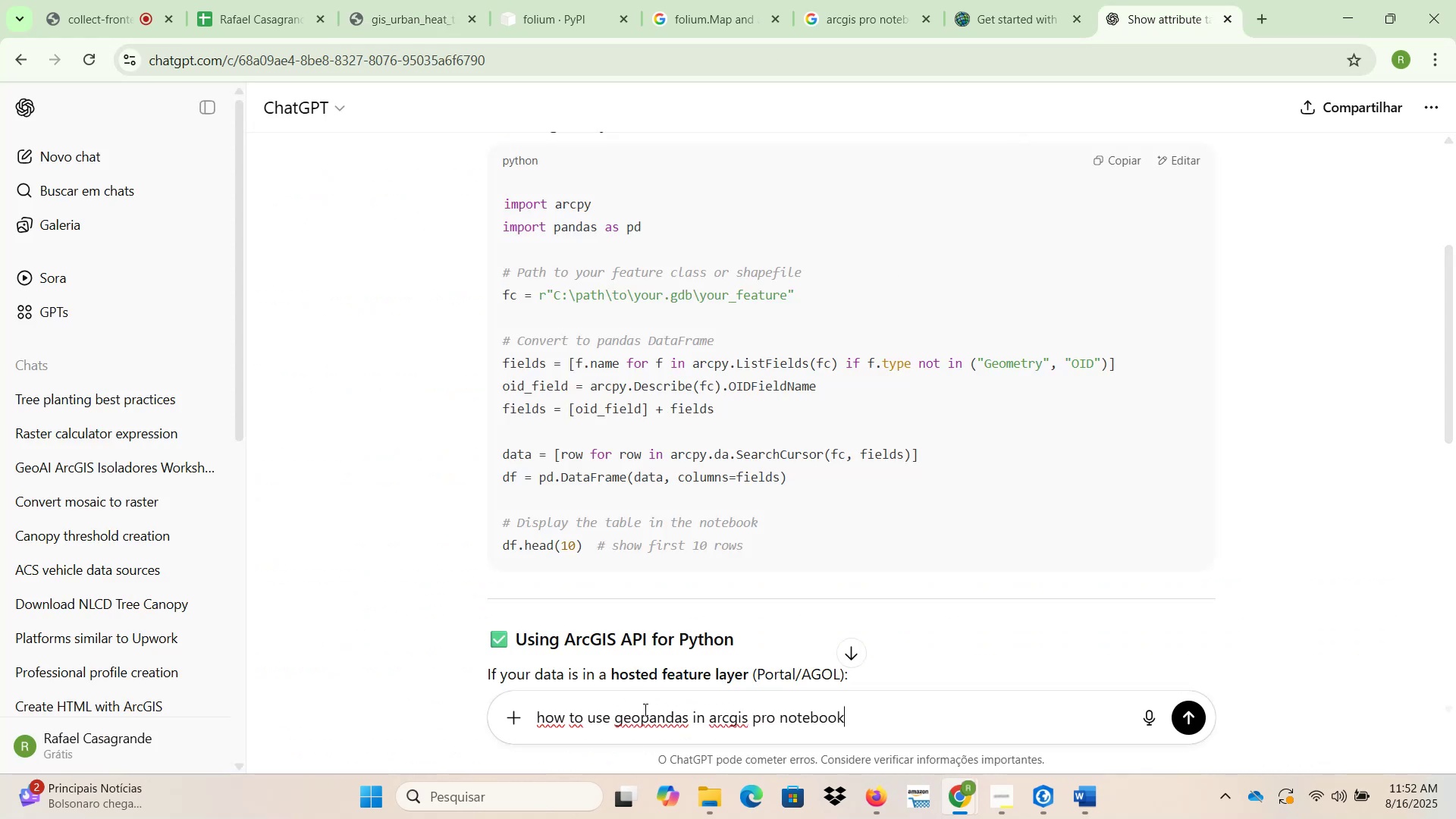 
key(Shift+Unknown)
 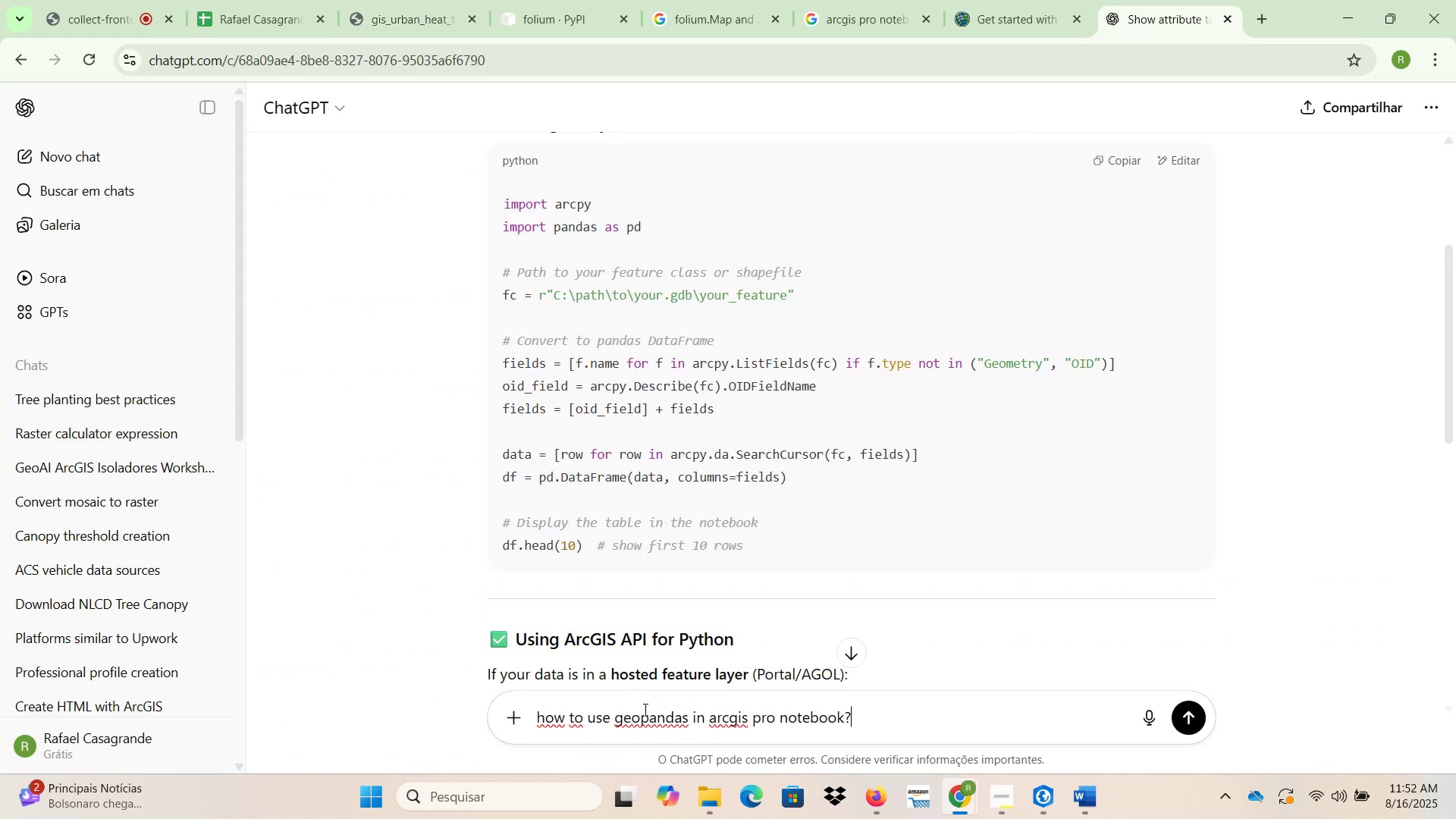 
key(Enter)
 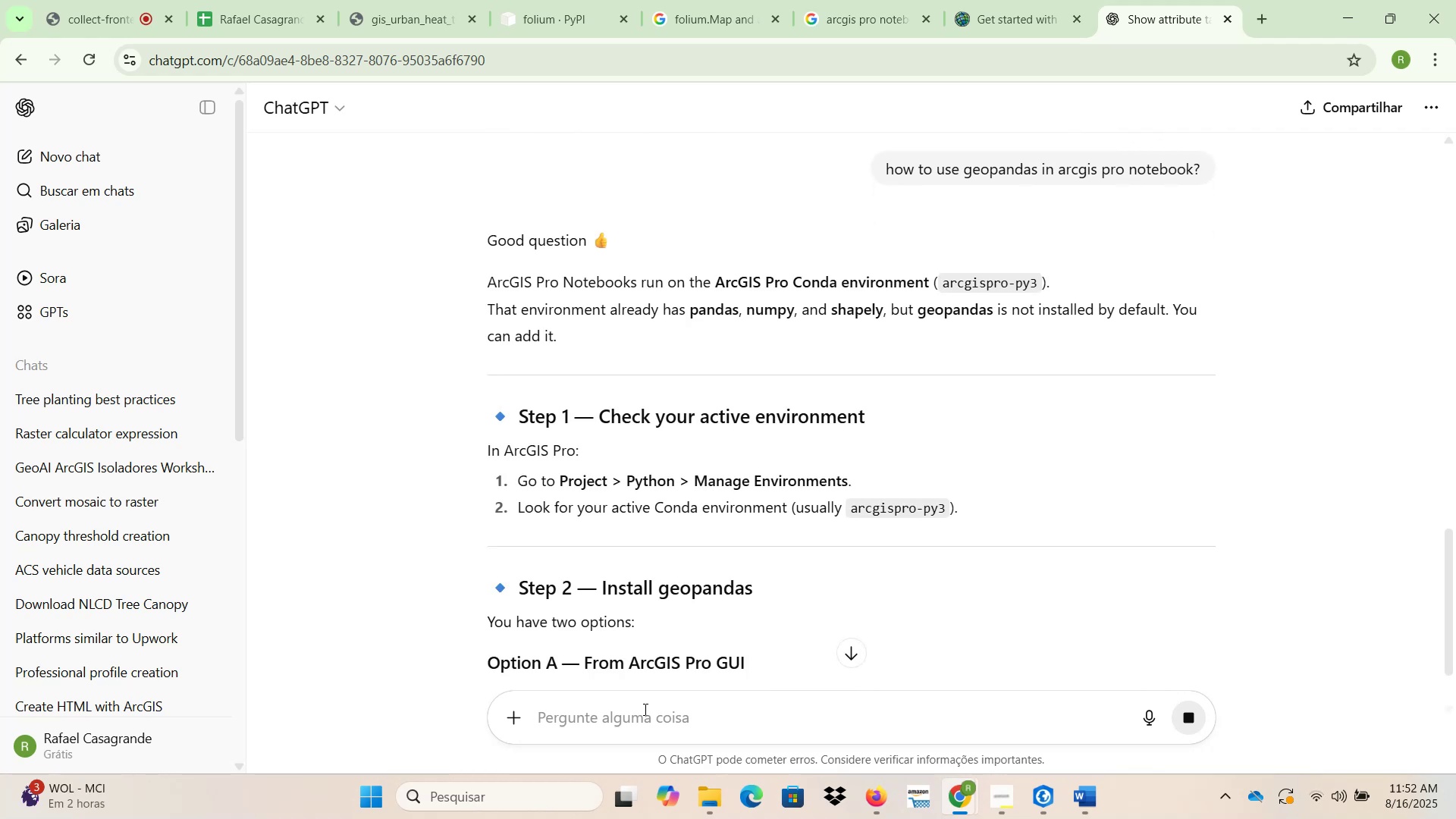 
wait(10.49)
 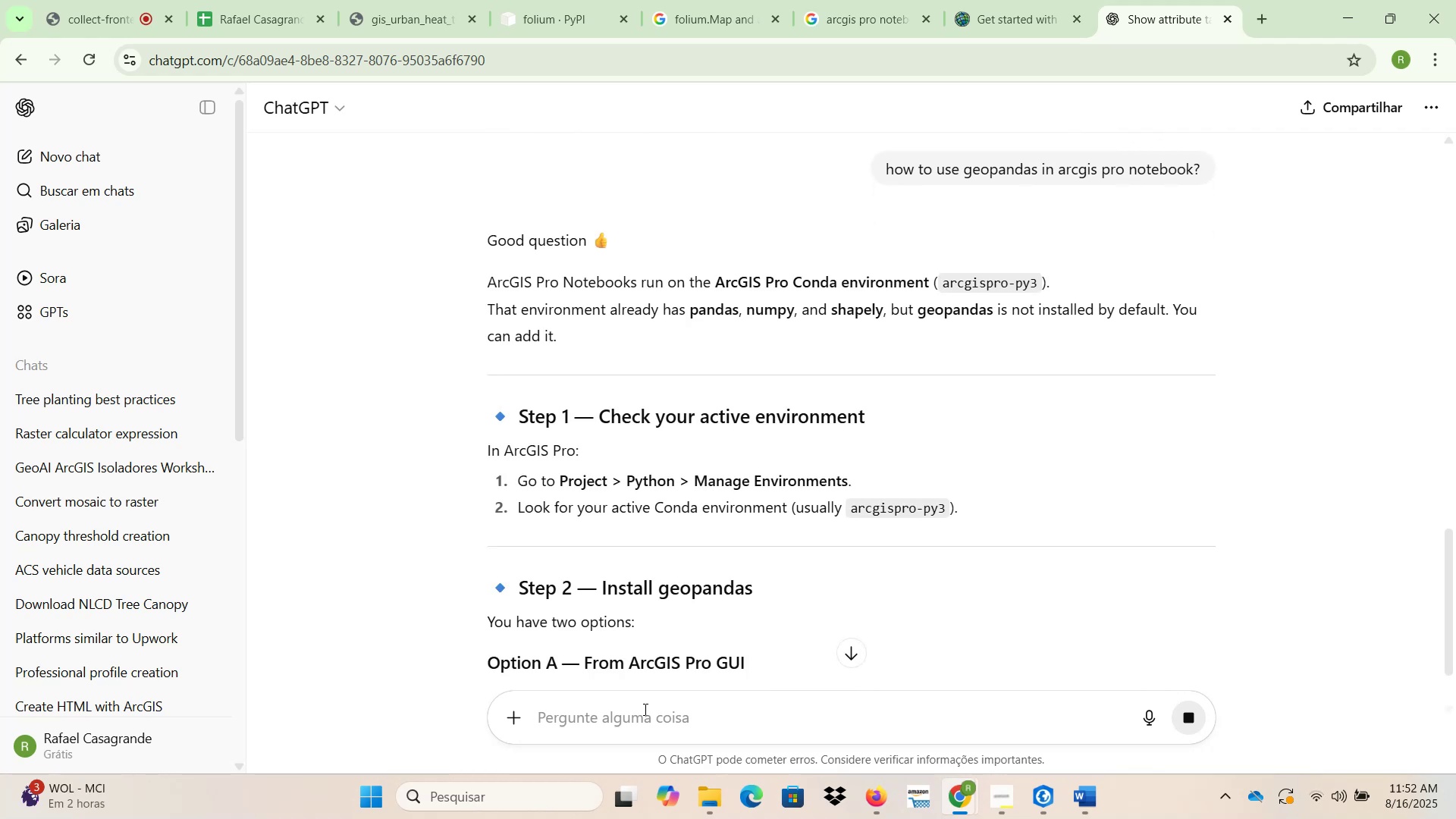 
scroll: coordinate [654, 684], scroll_direction: down, amount: 2.0
 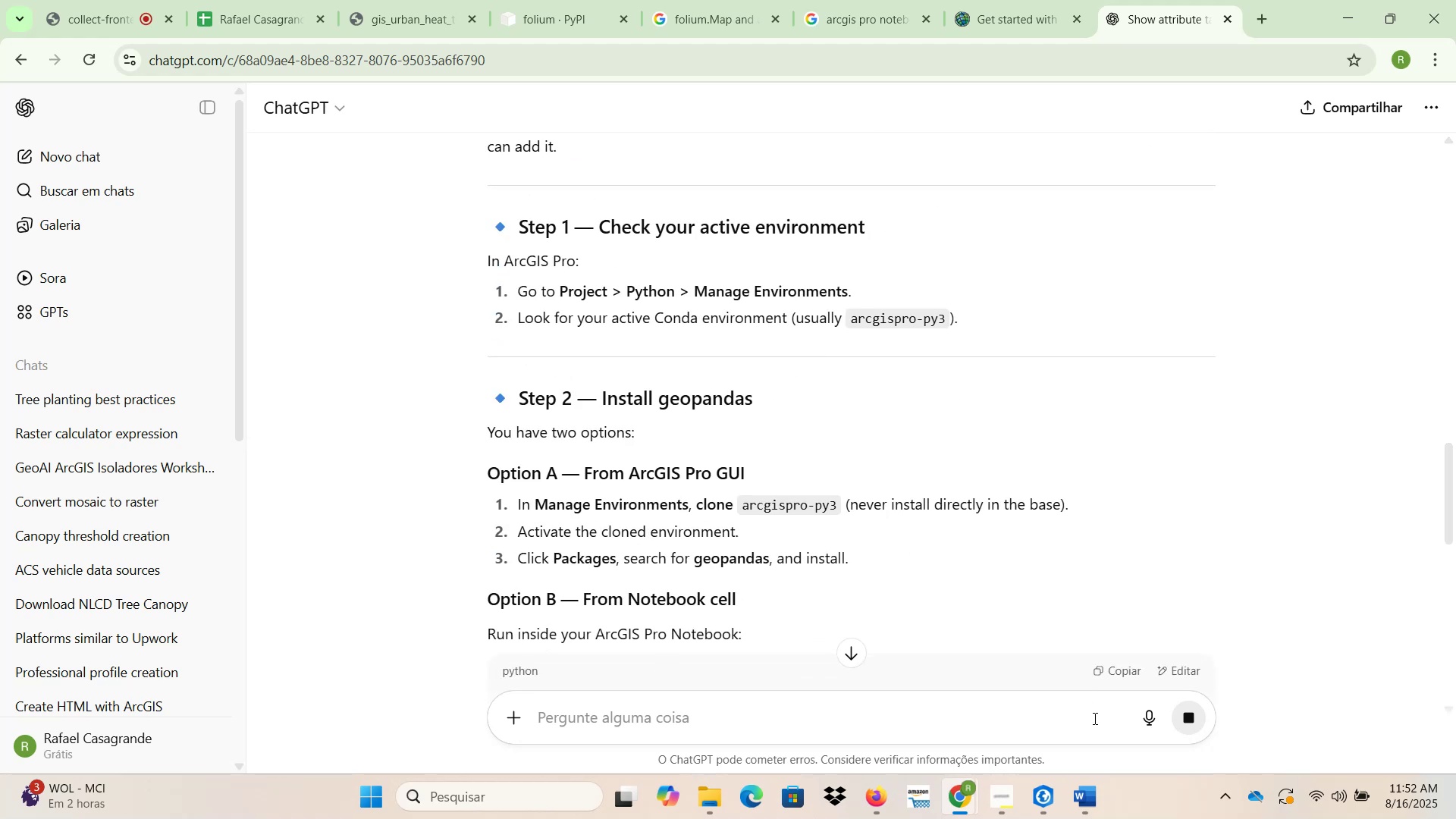 
left_click([1048, 814])
 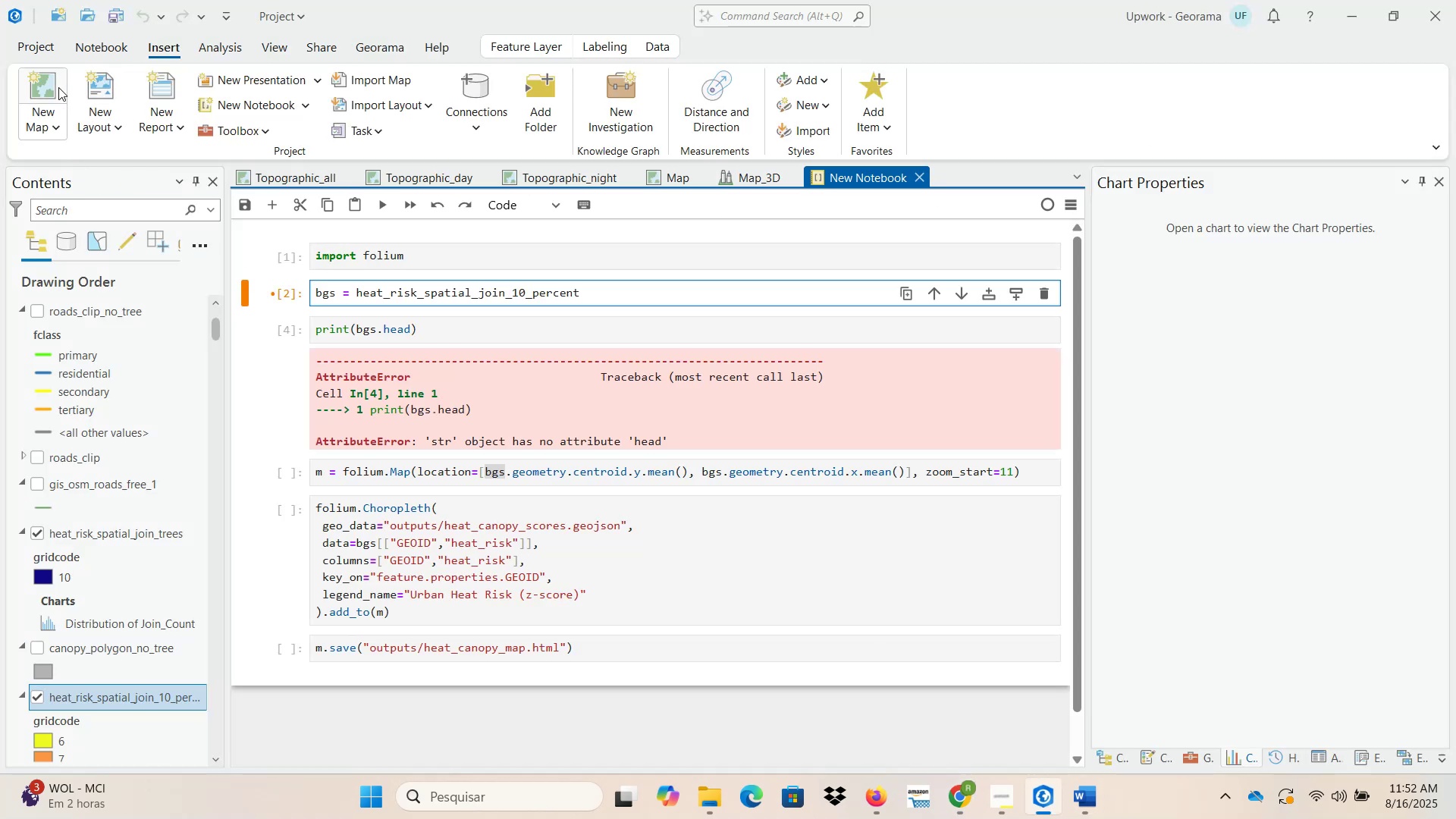 
left_click([38, 52])
 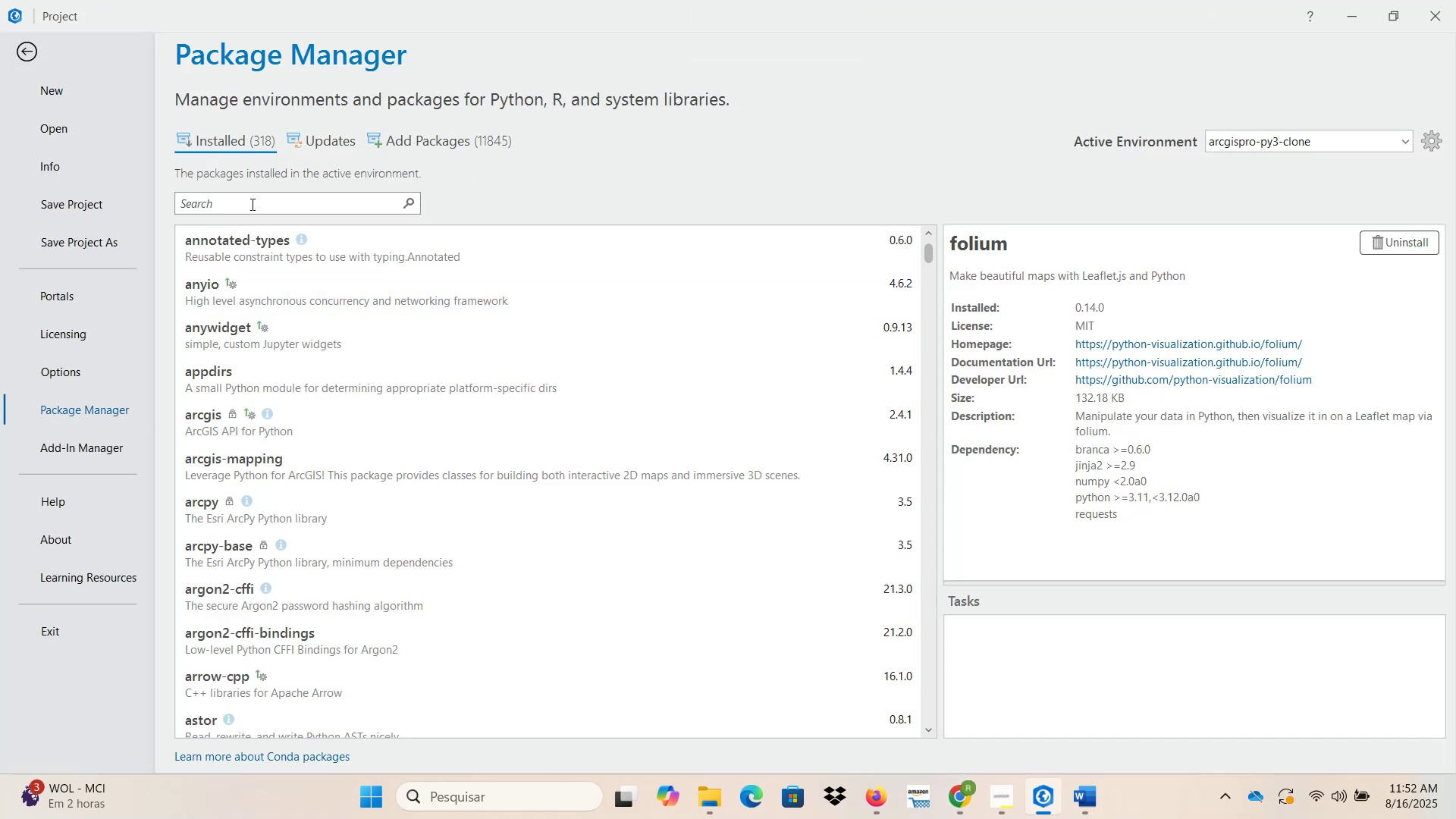 
left_click([424, 145])
 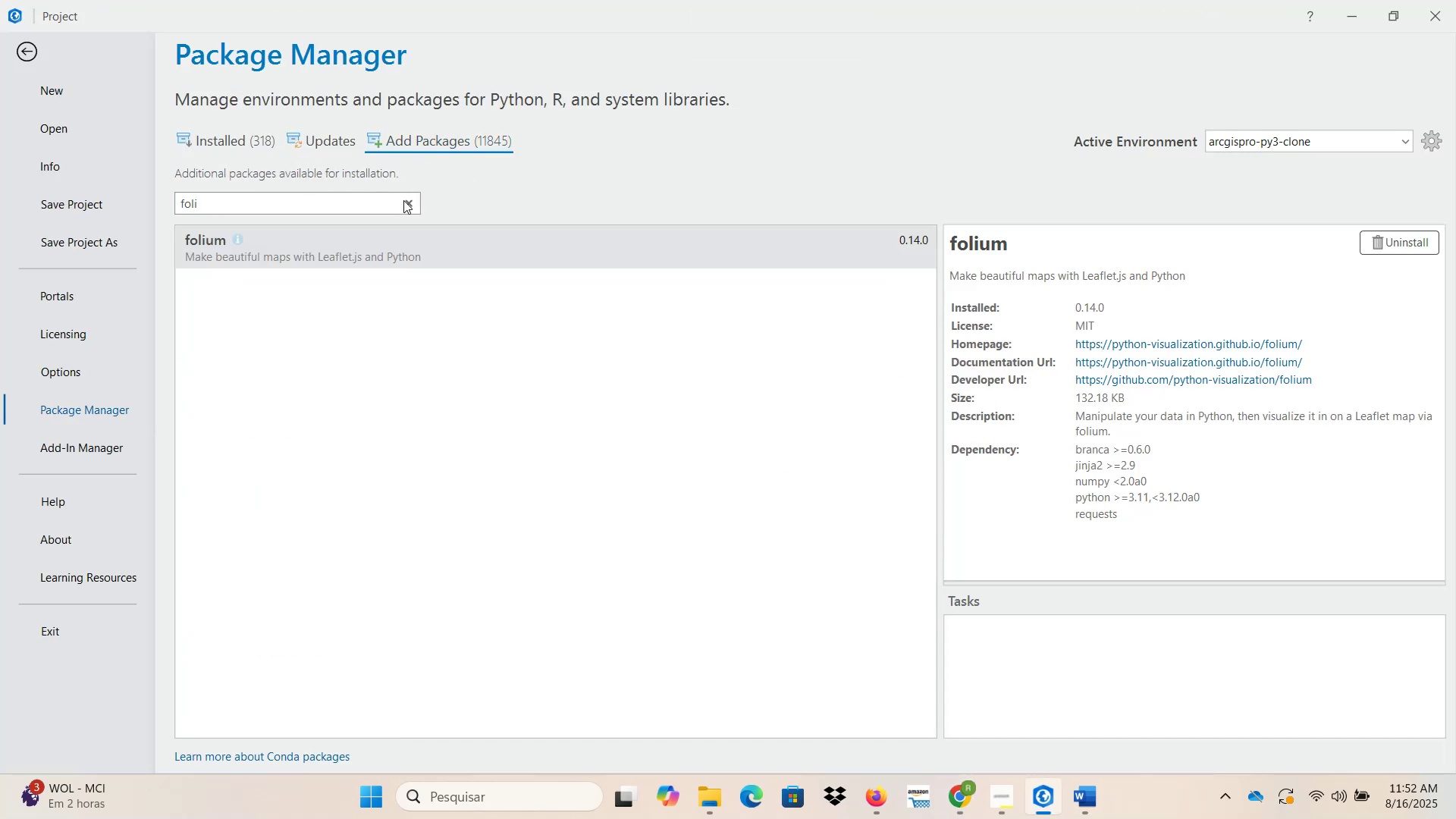 
double_click([345, 204])
 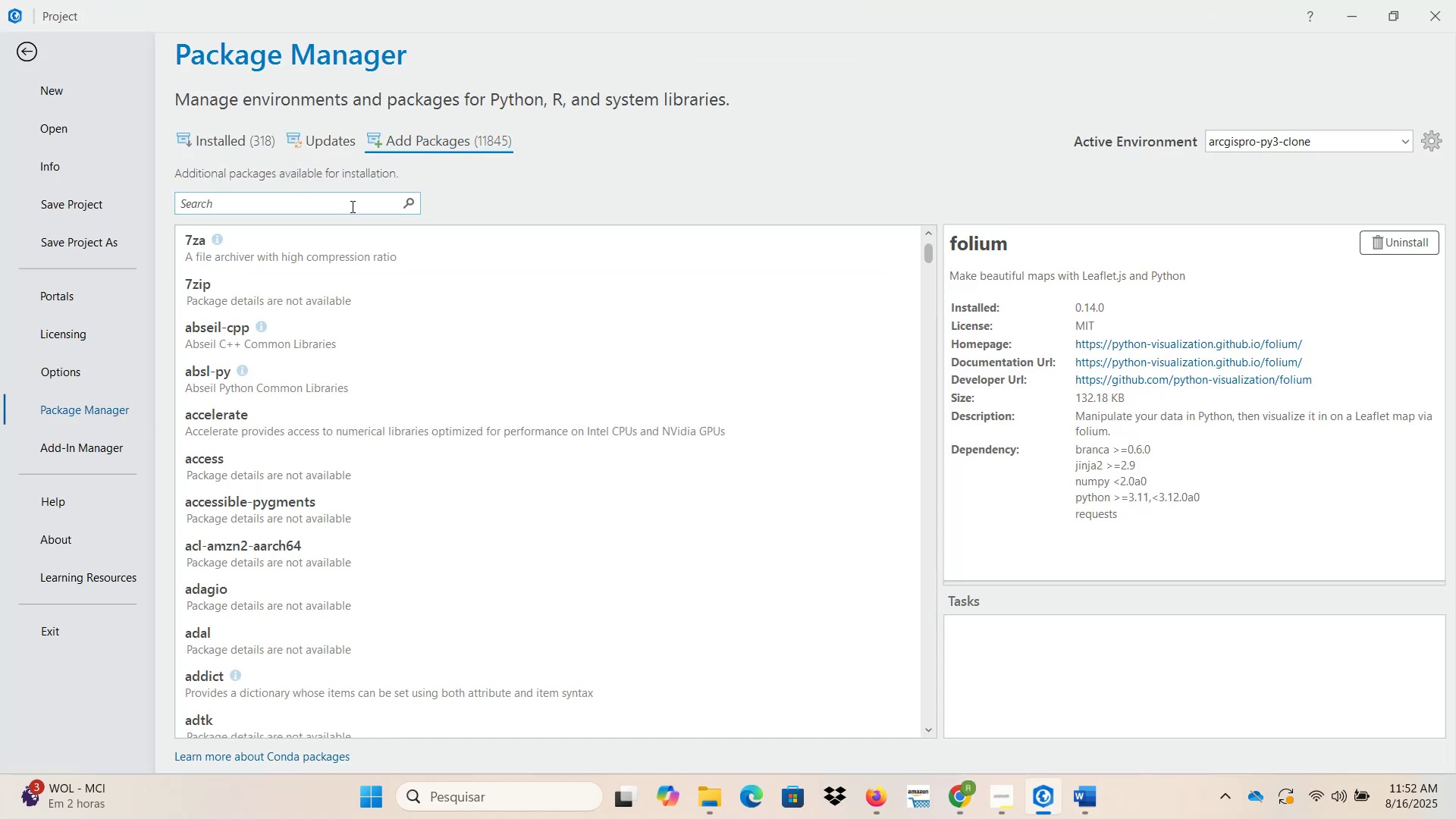 
type(gopandas)
 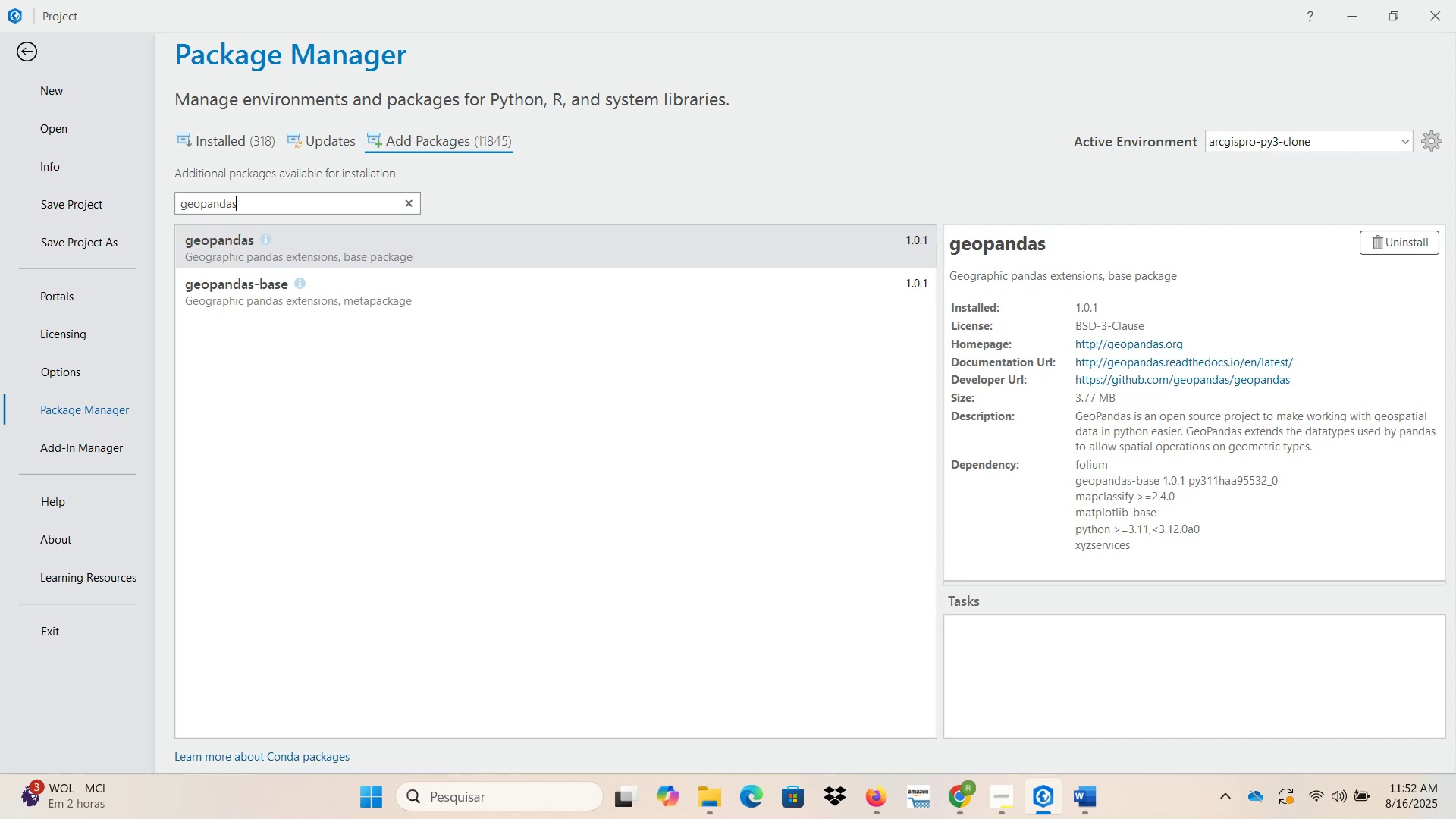 
left_click([428, 243])
 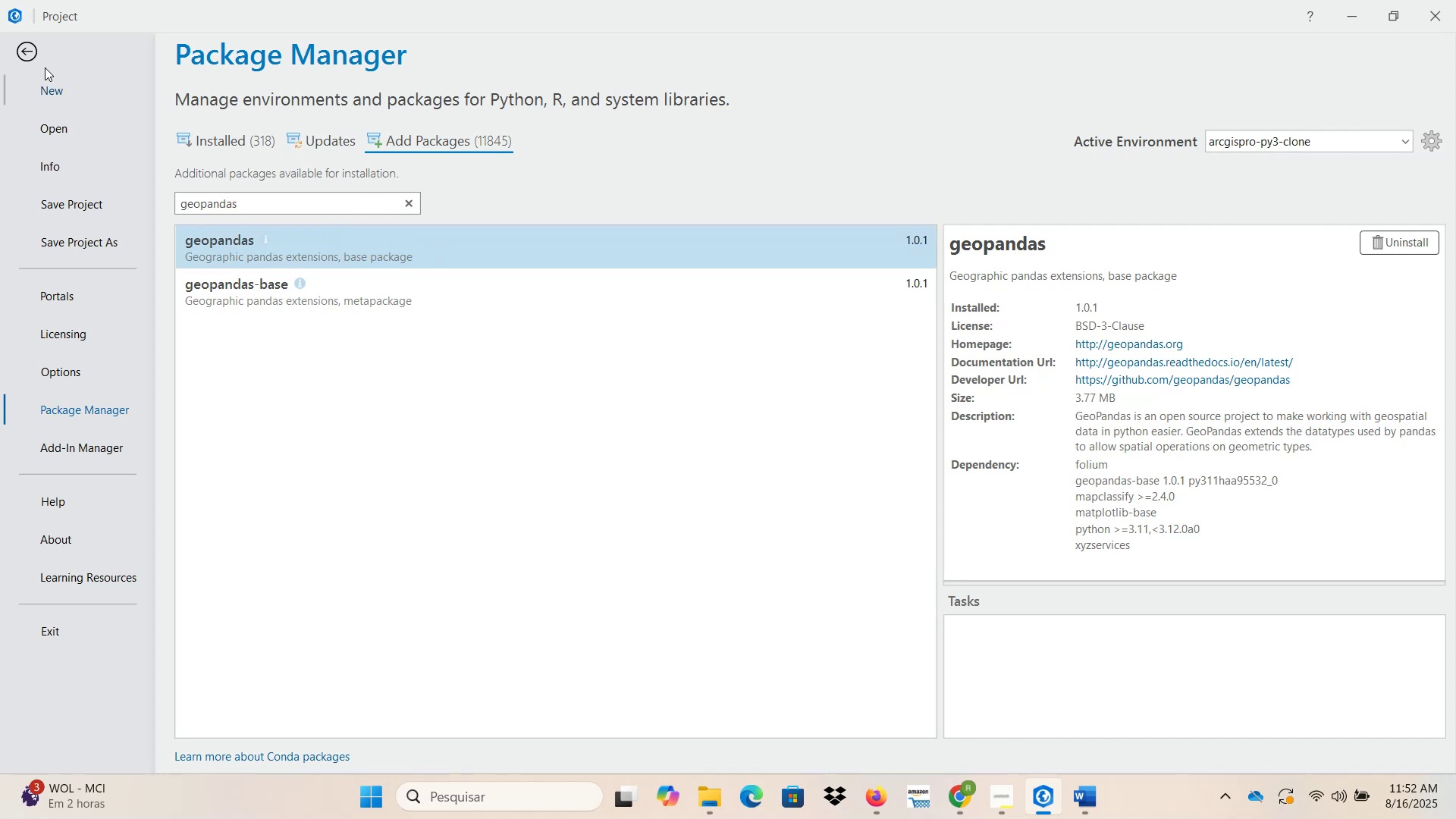 
left_click([26, 51])
 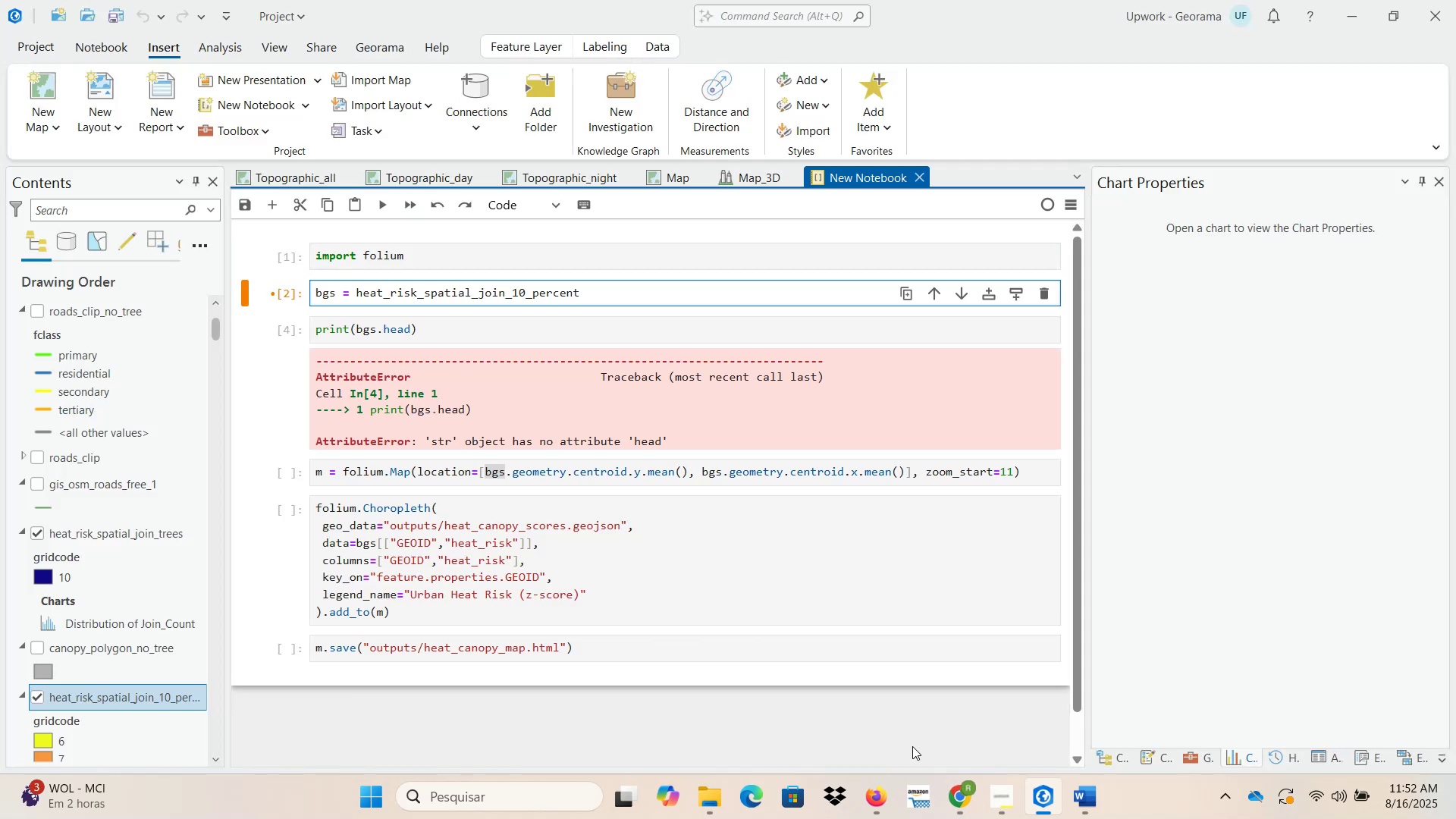 
left_click([955, 803])
 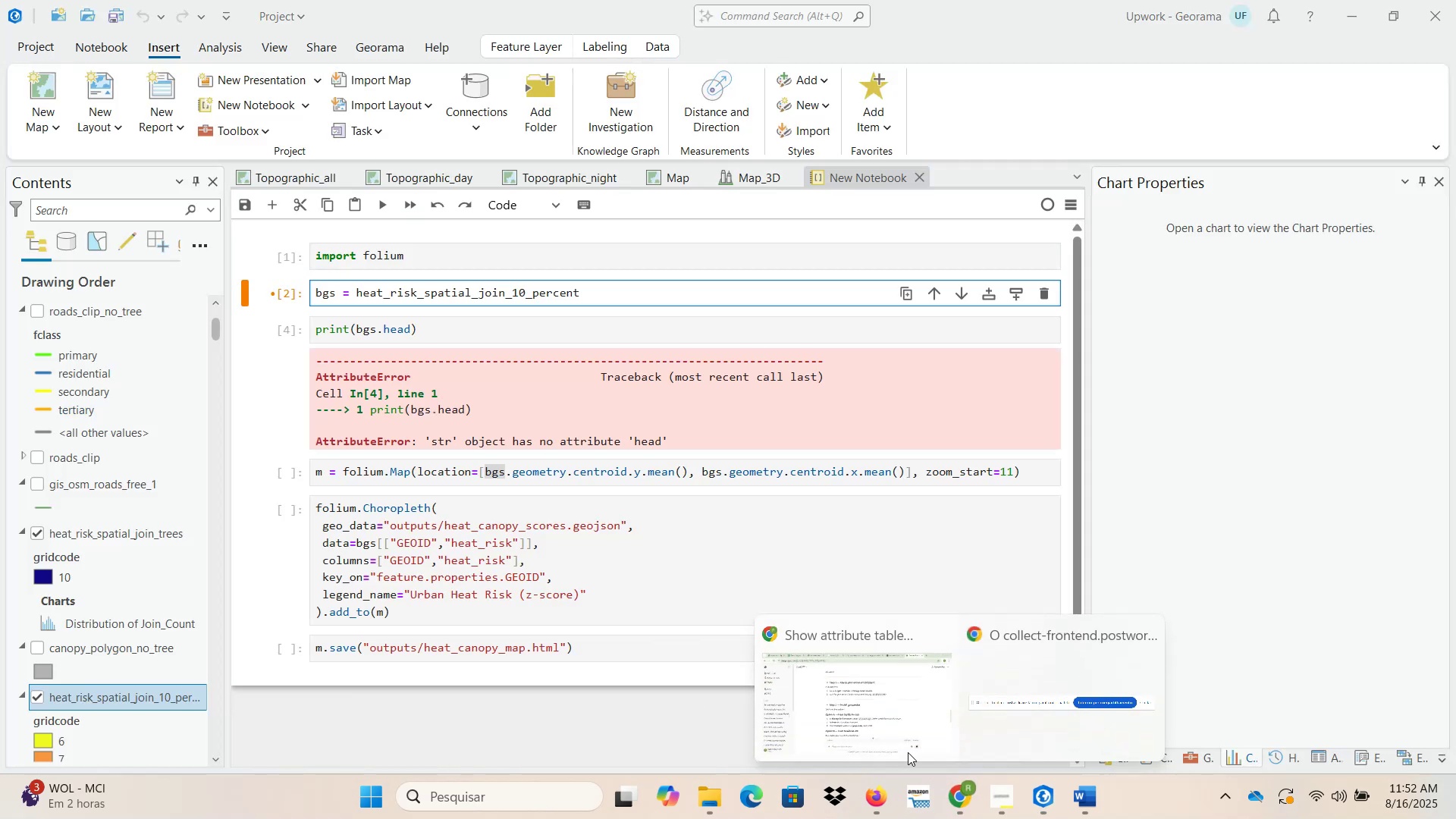 
left_click([870, 713])
 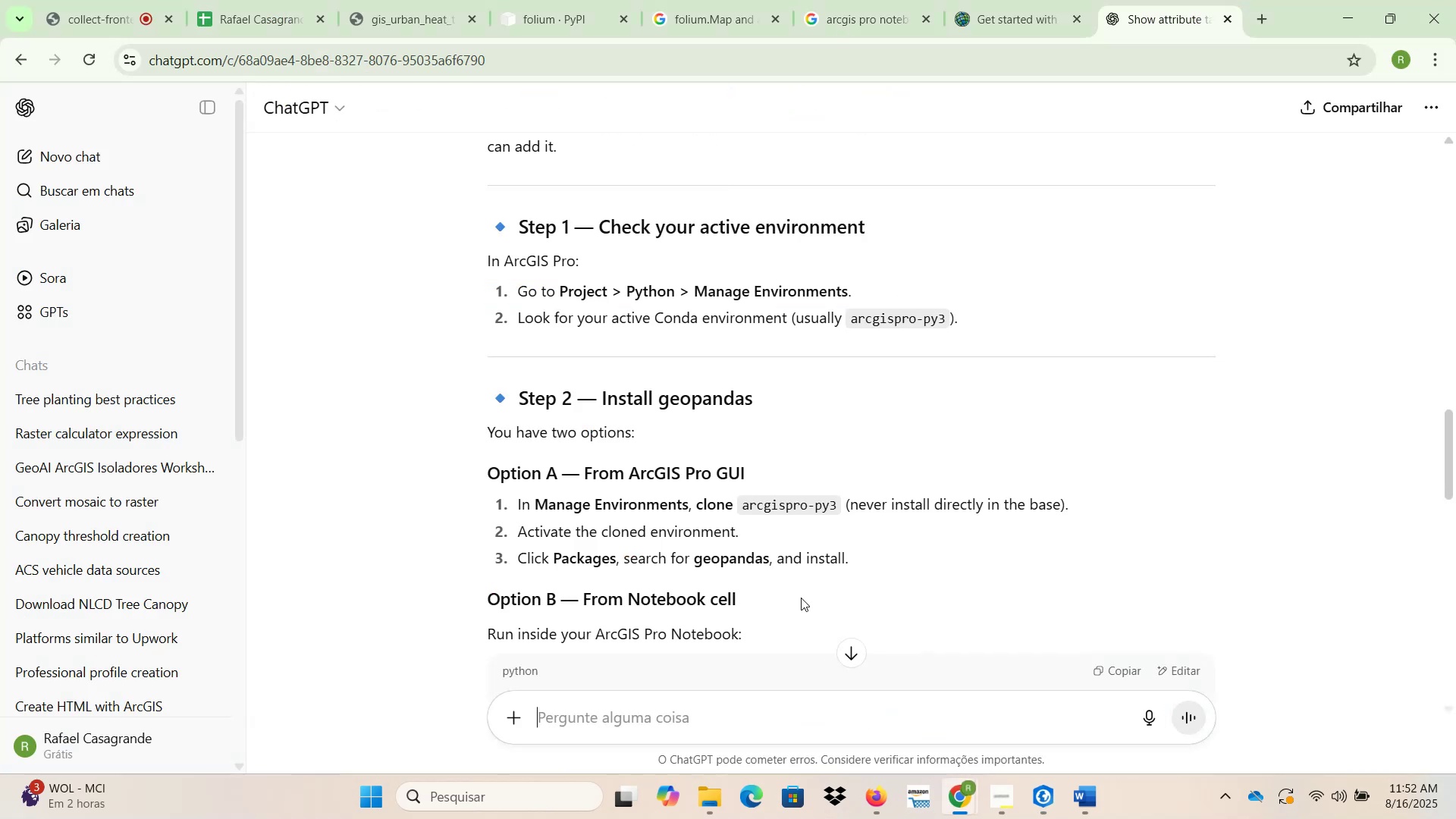 
scroll: coordinate [774, 566], scroll_direction: down, amount: 9.0
 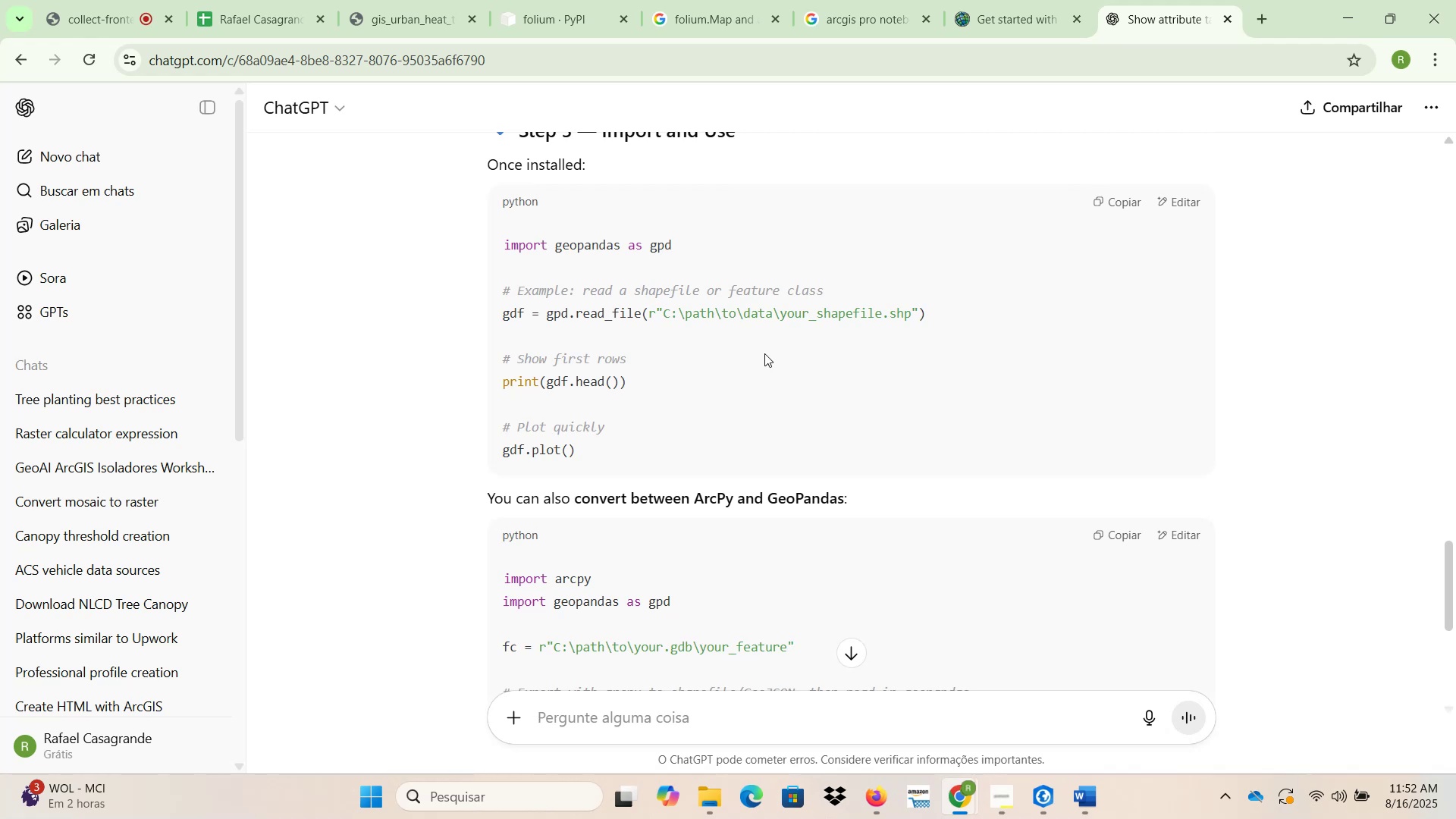 
left_click_drag(start_coordinate=[938, 312], to_coordinate=[502, 312])
 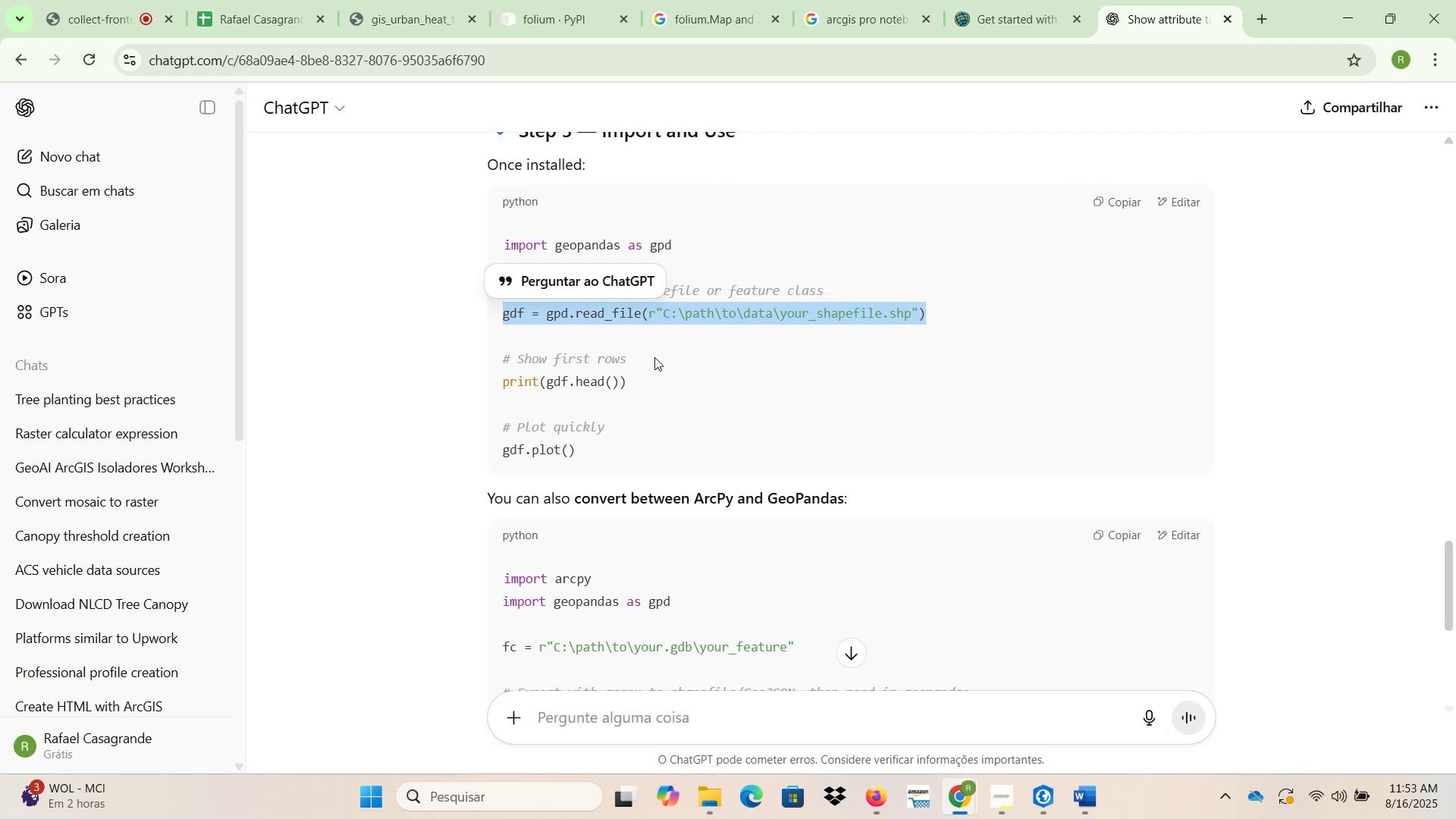 
left_click([638, 453])
 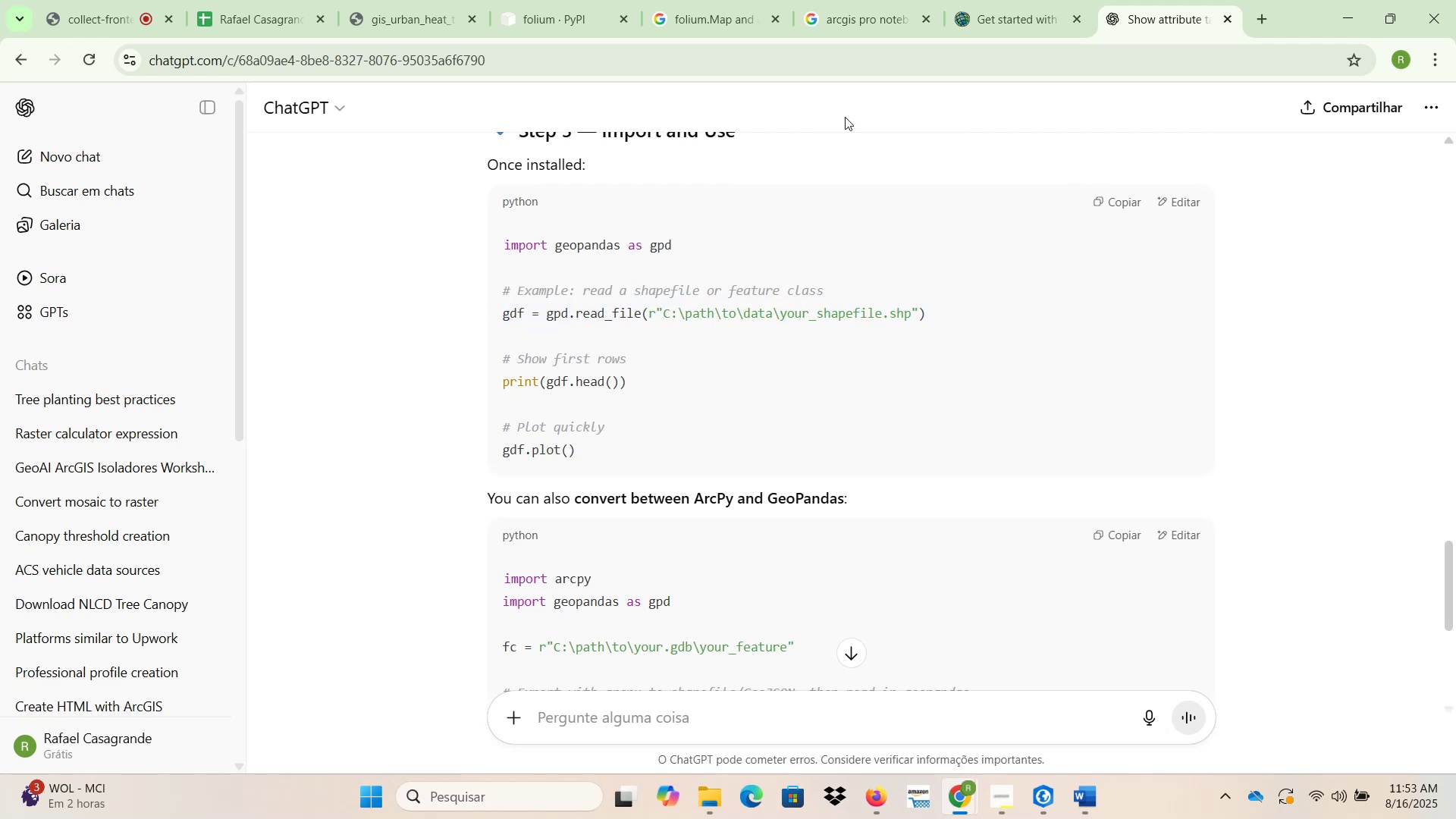 
left_click([390, 17])
 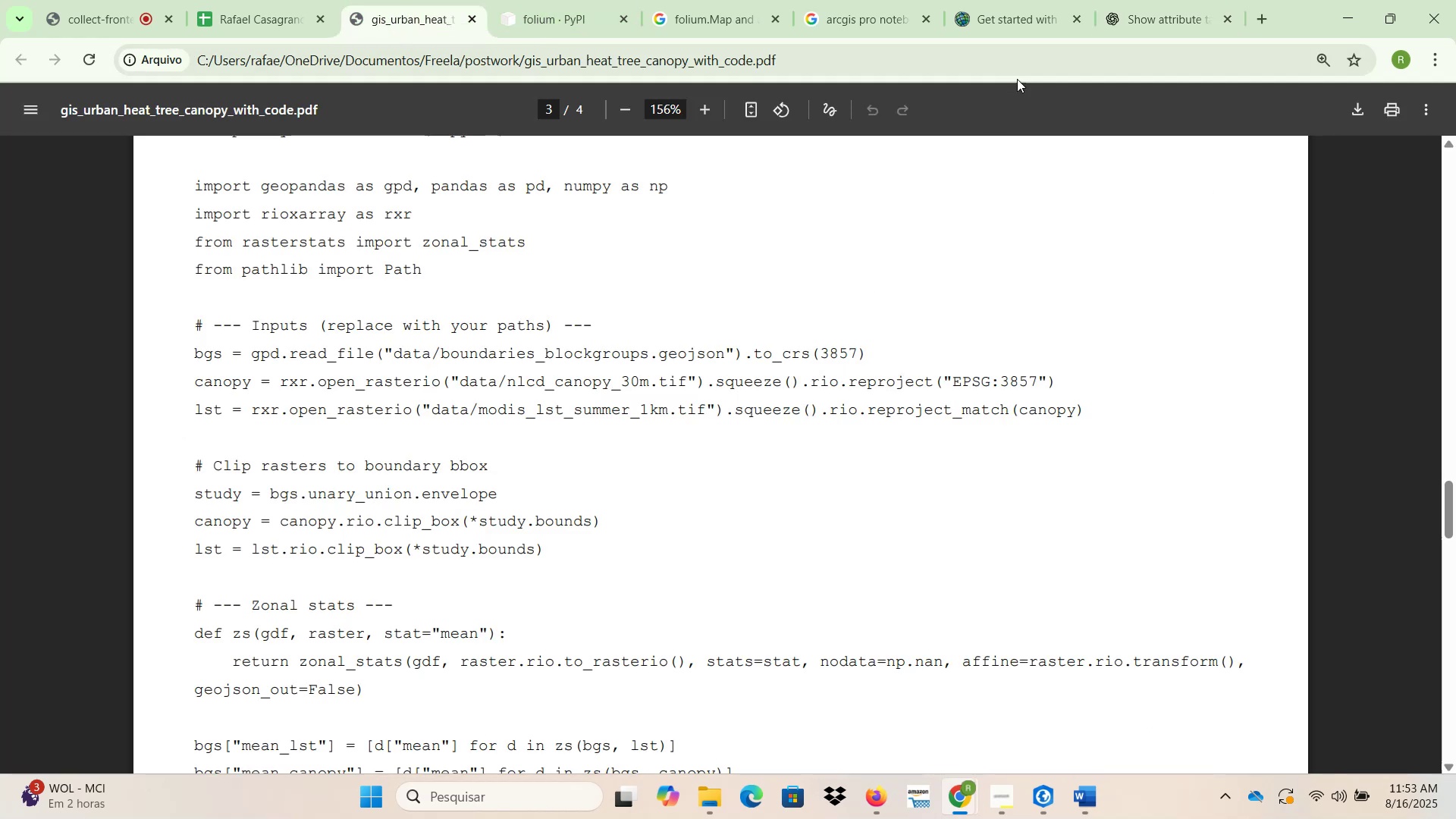 
left_click([1138, 17])
 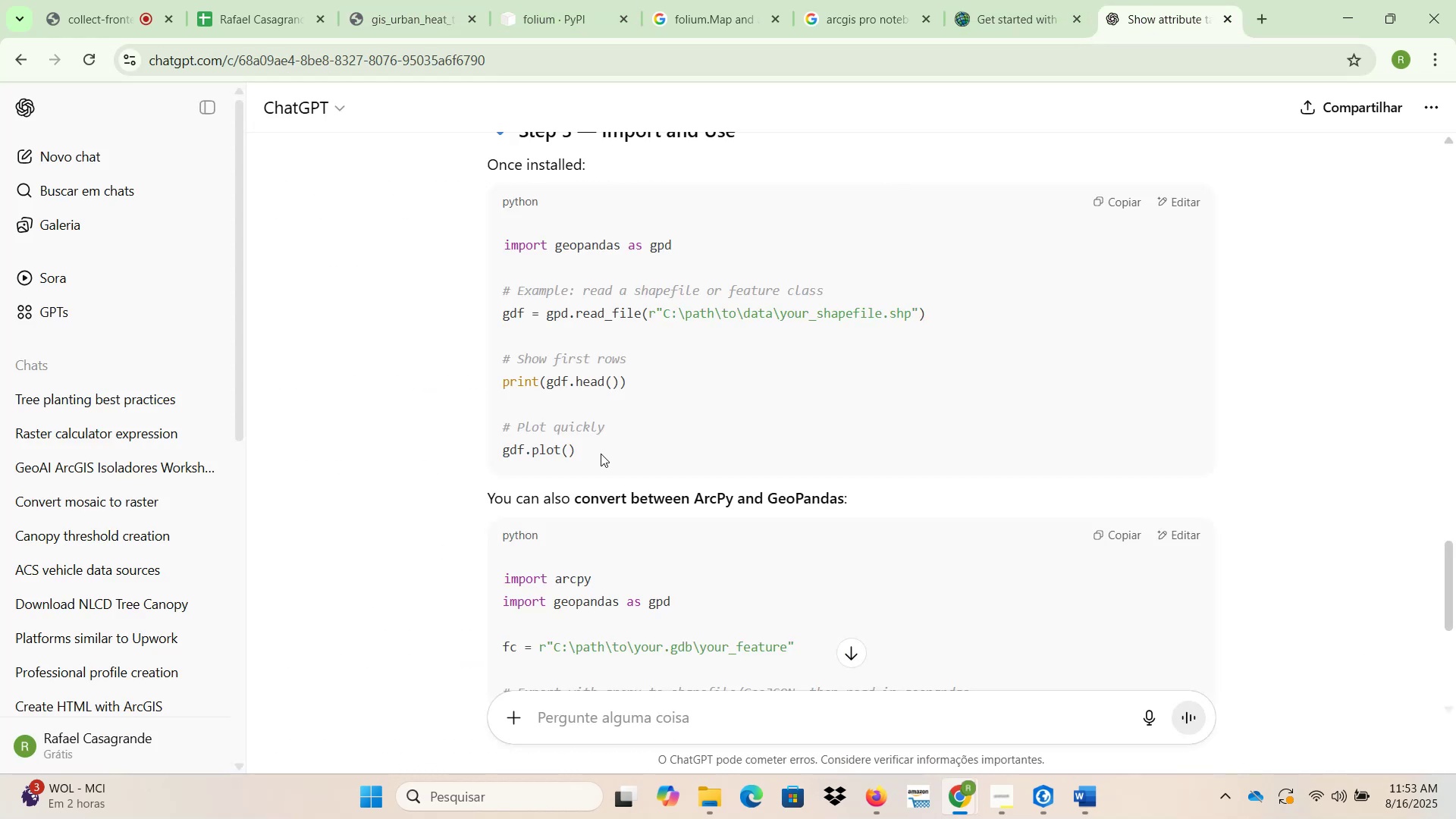 
left_click_drag(start_coordinate=[593, 454], to_coordinate=[509, 244])
 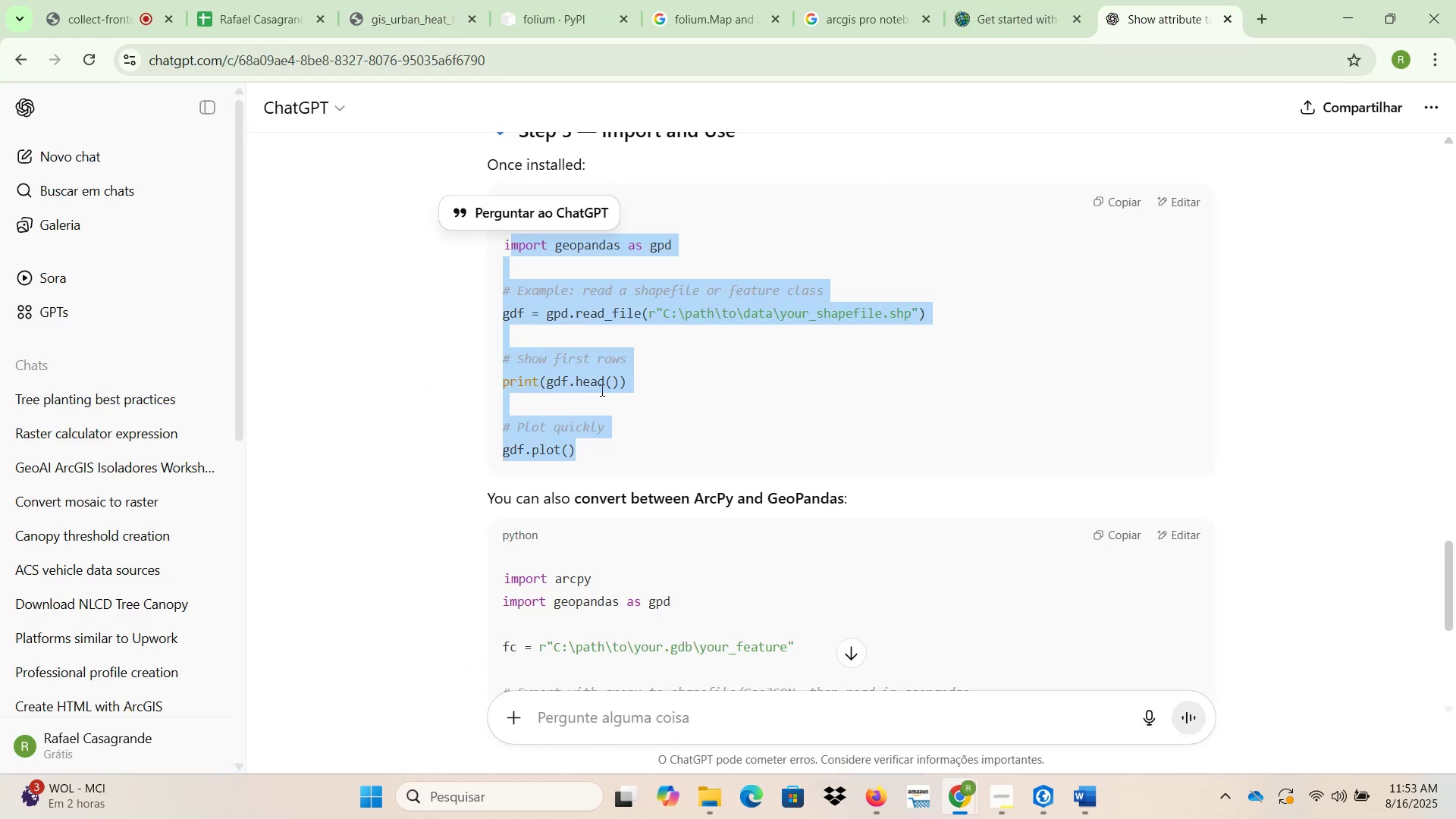 
left_click([604, 437])
 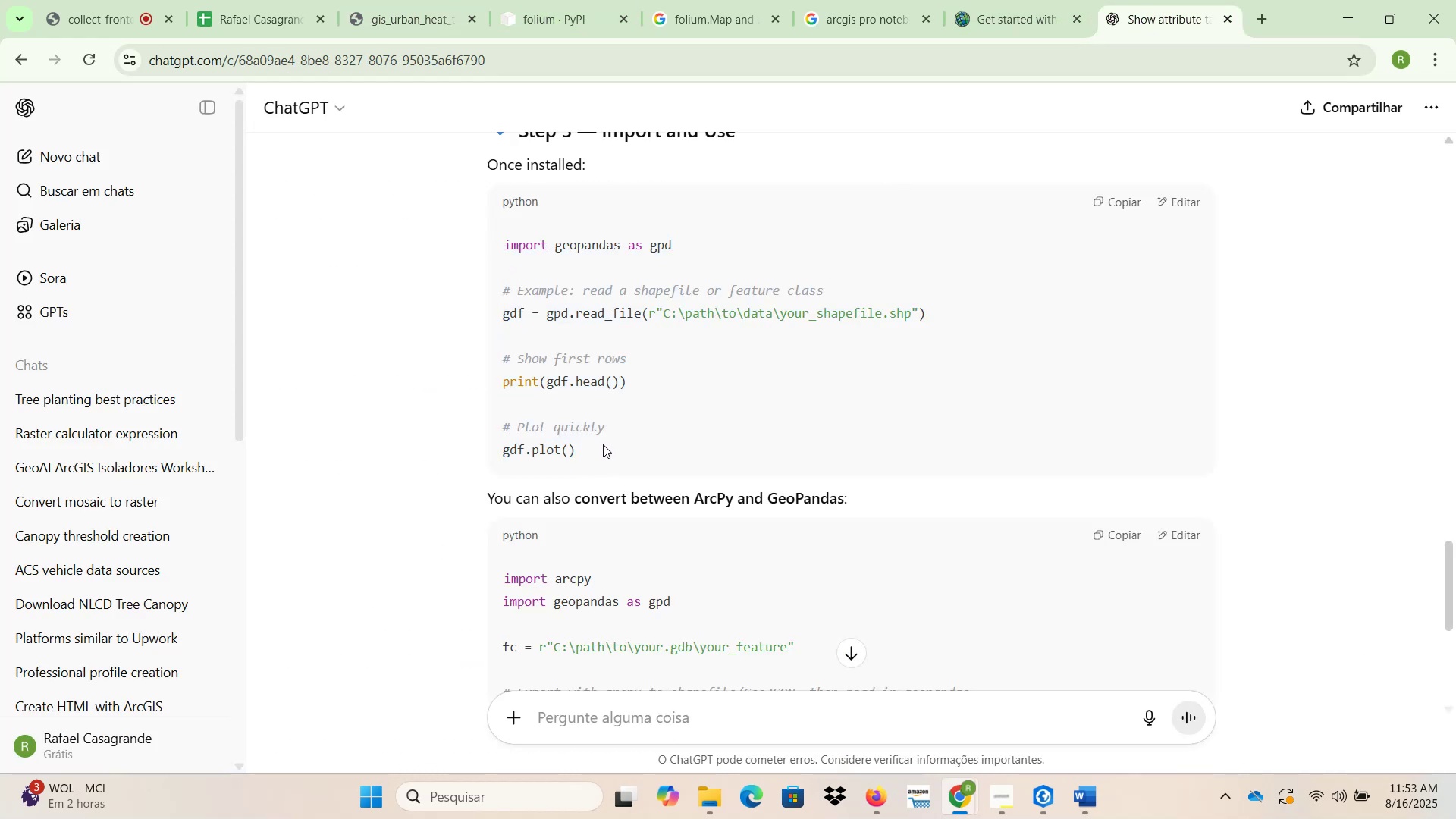 
left_click_drag(start_coordinate=[594, 452], to_coordinate=[493, 251])
 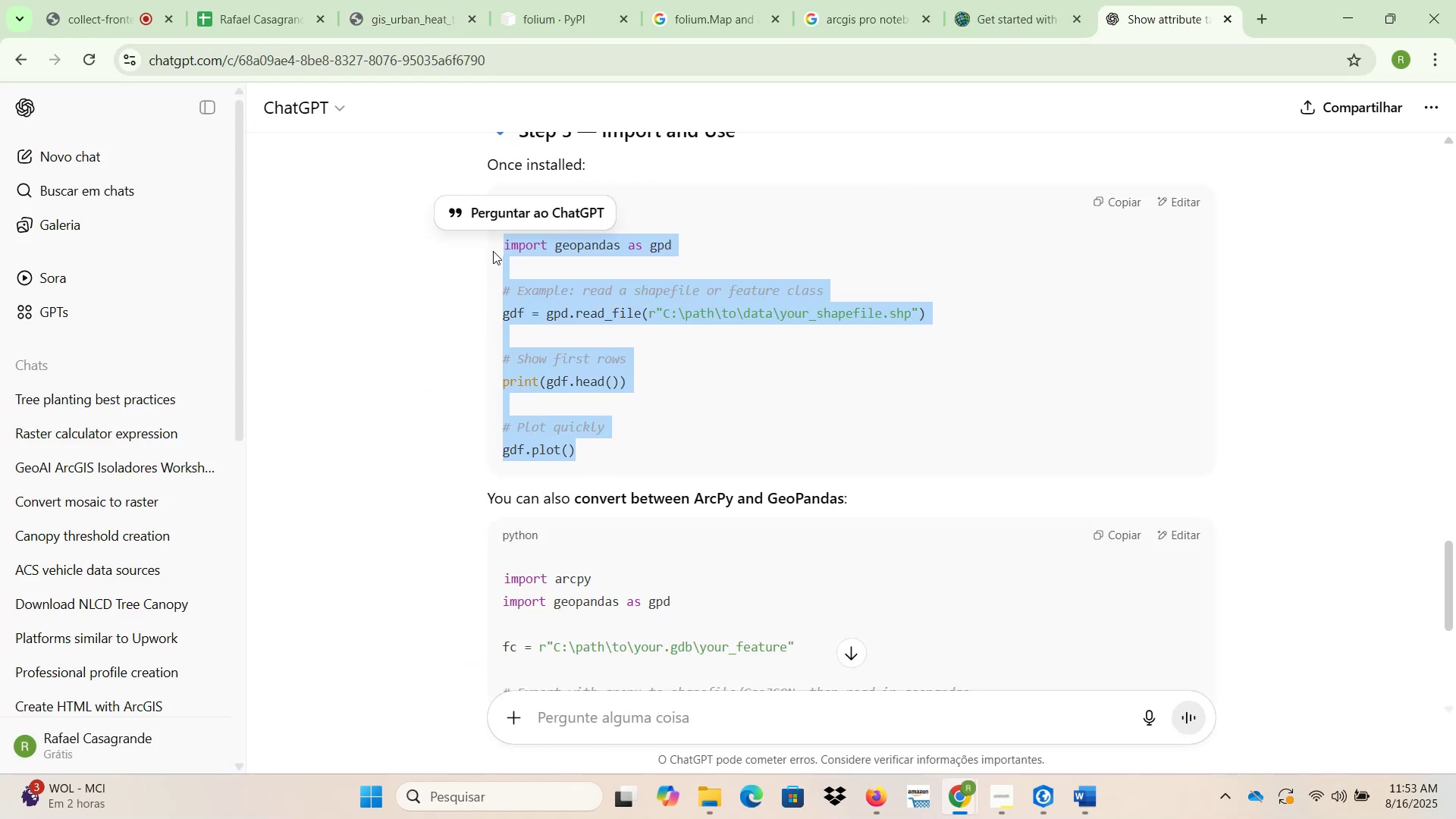 
key(Control+C)
 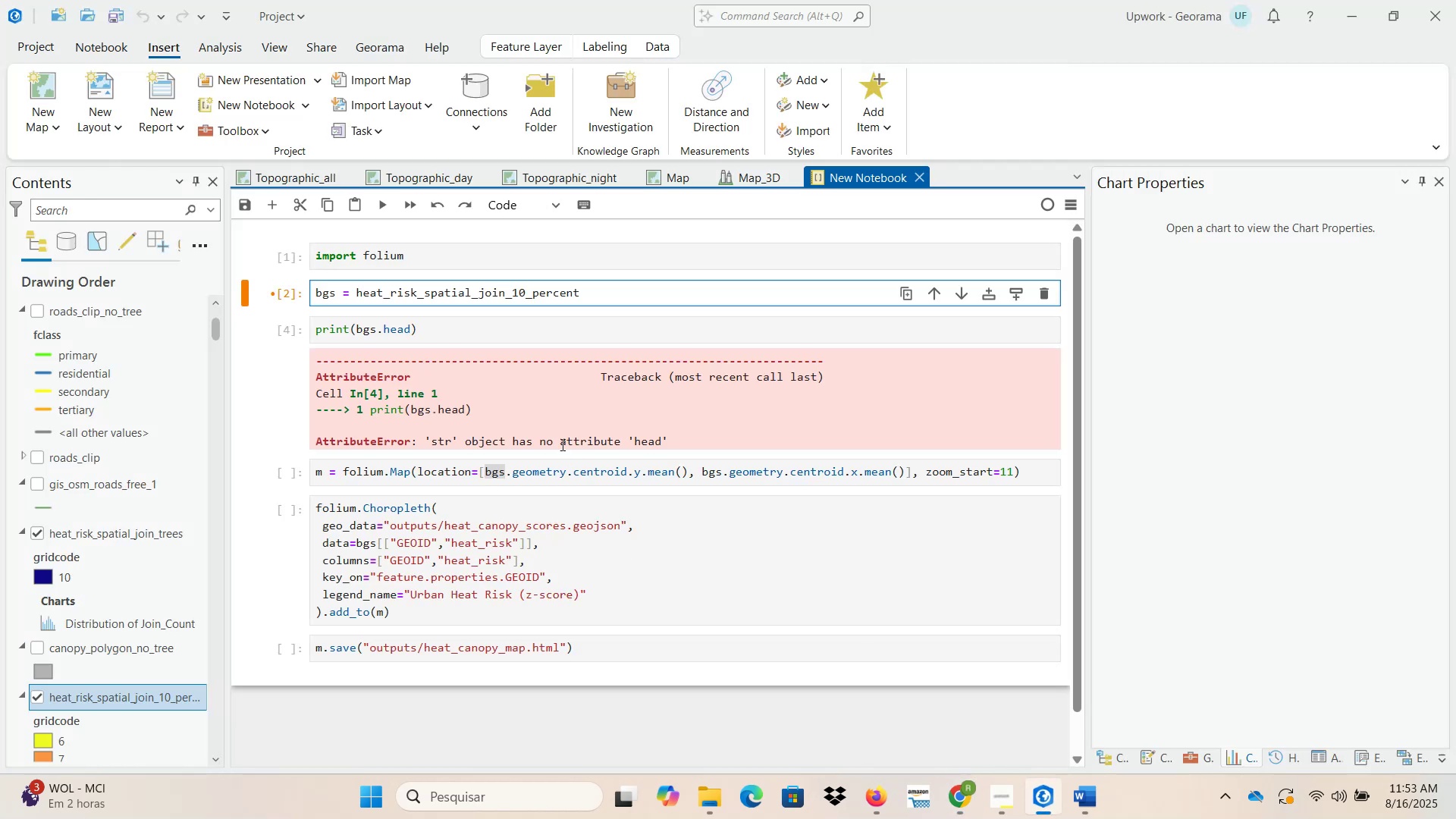 
left_click([617, 651])
 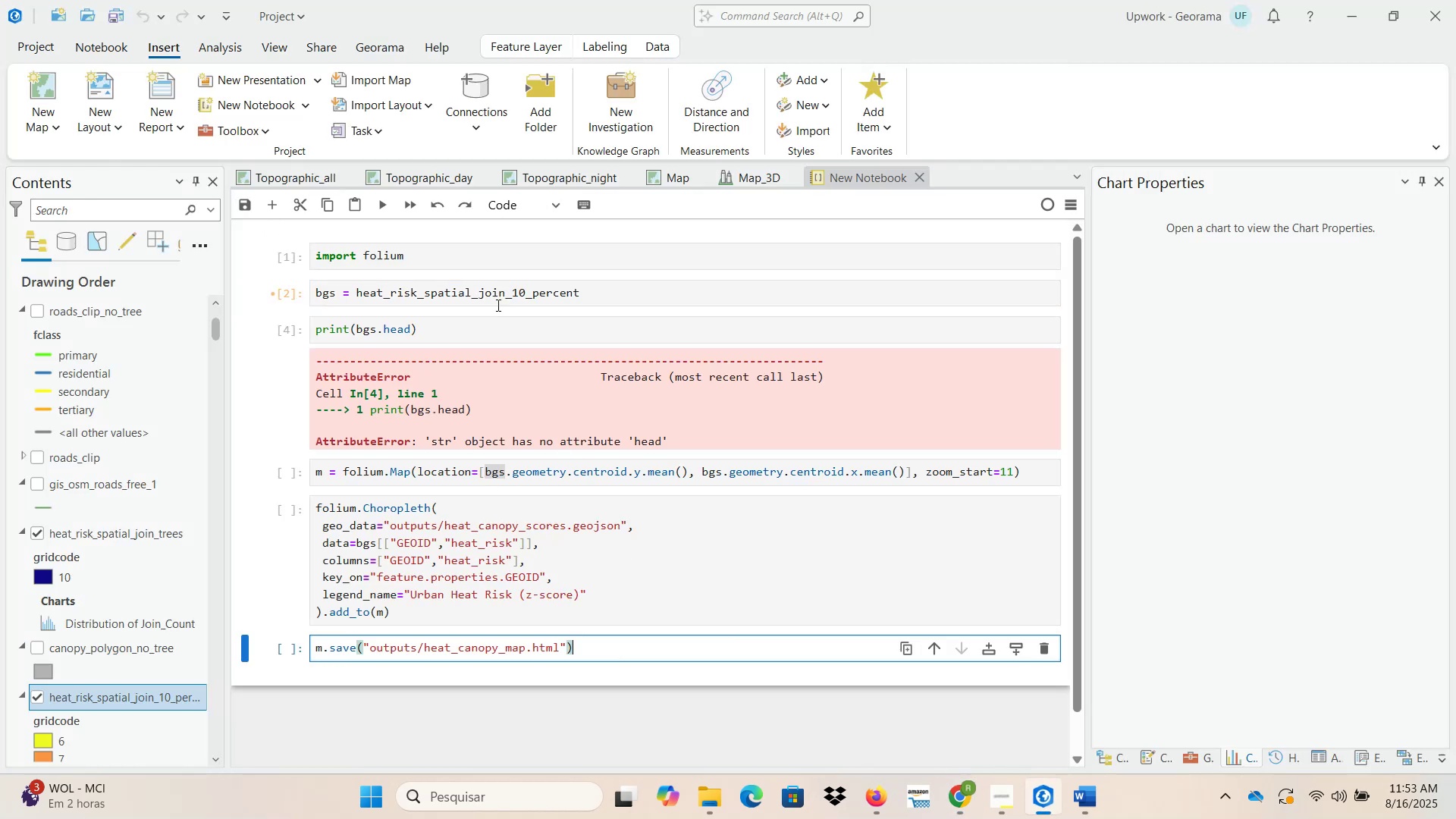 
right_click([517, 253])
 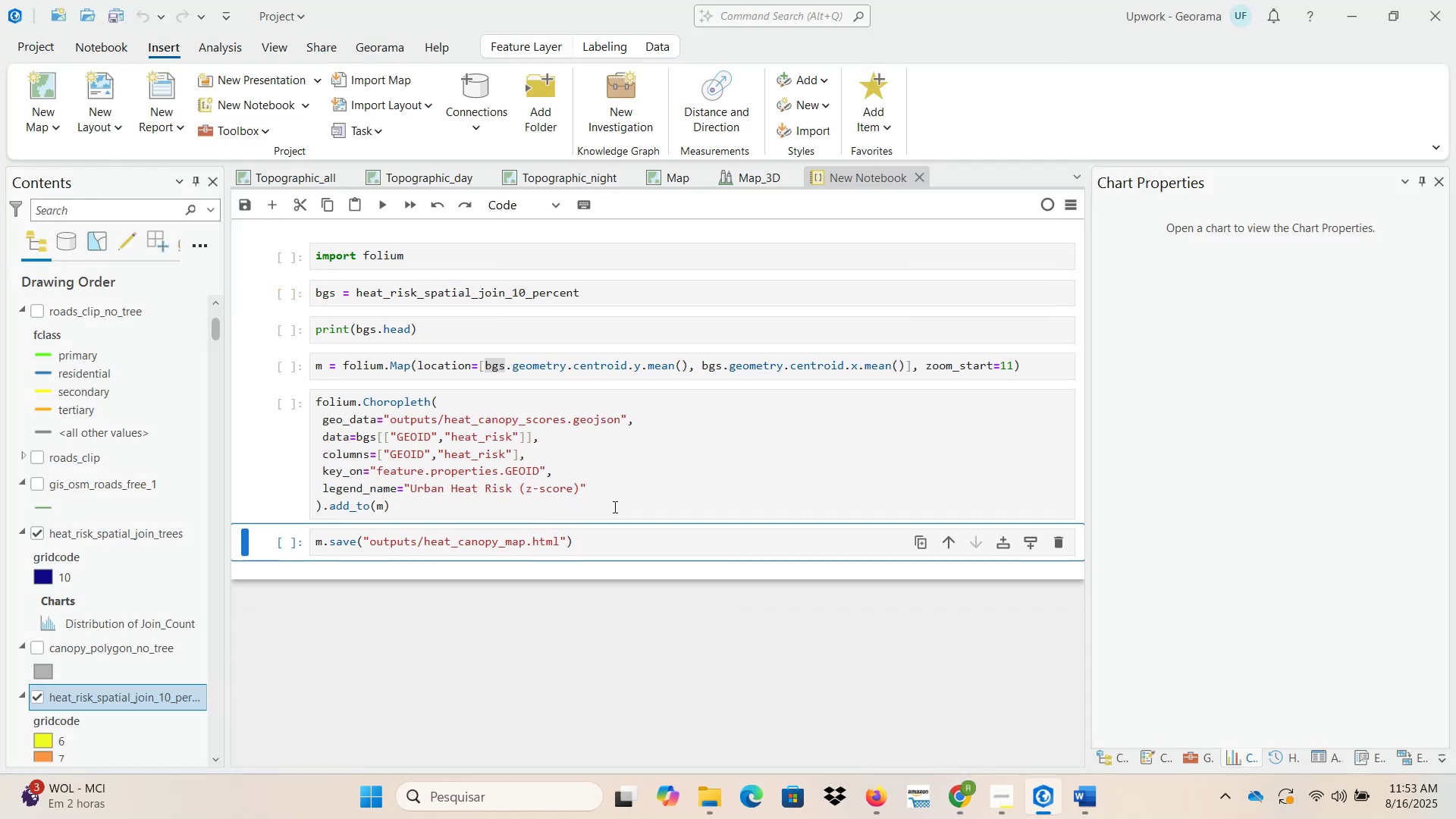 
left_click([595, 548])
 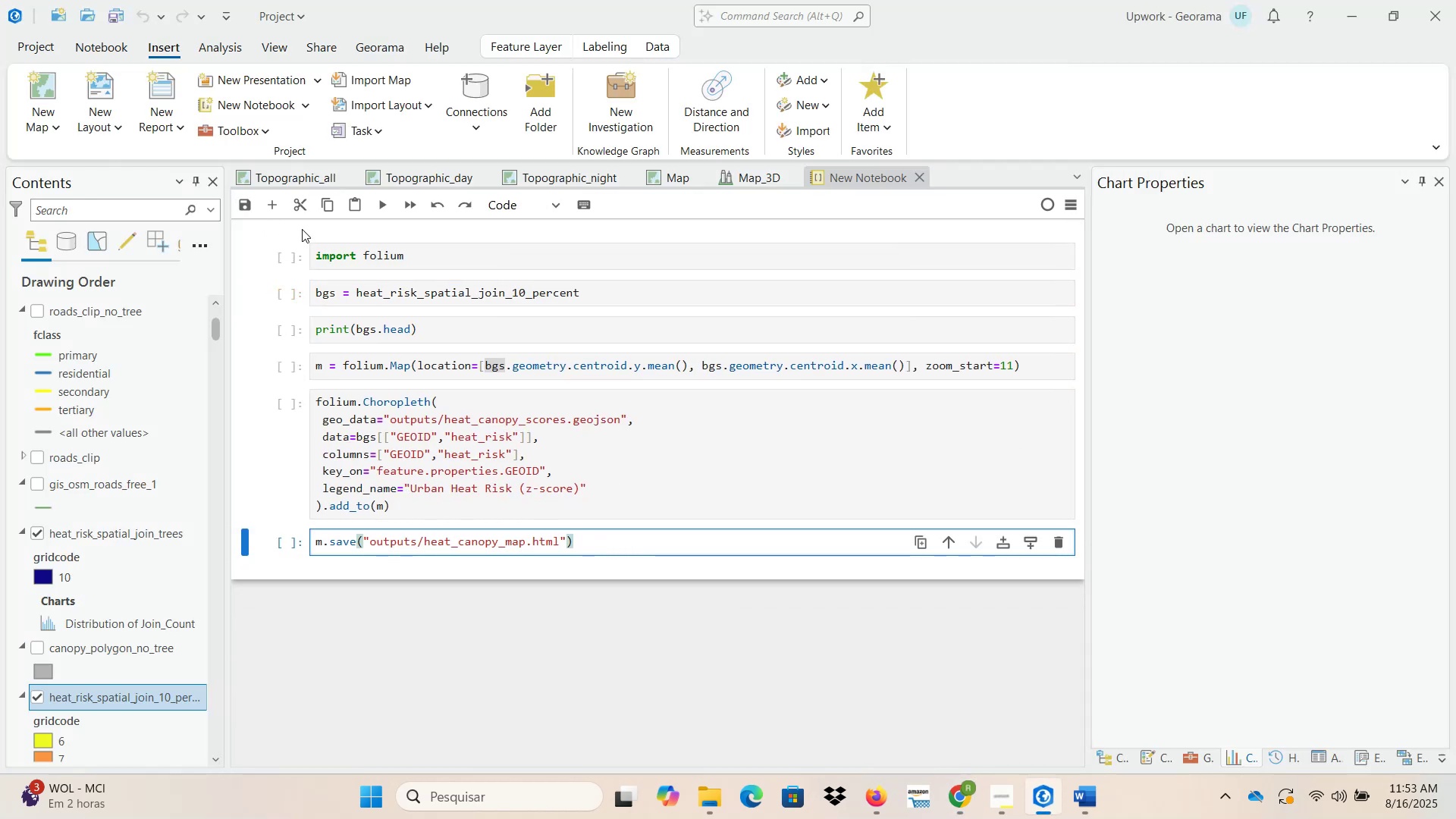 
left_click([272, 209])
 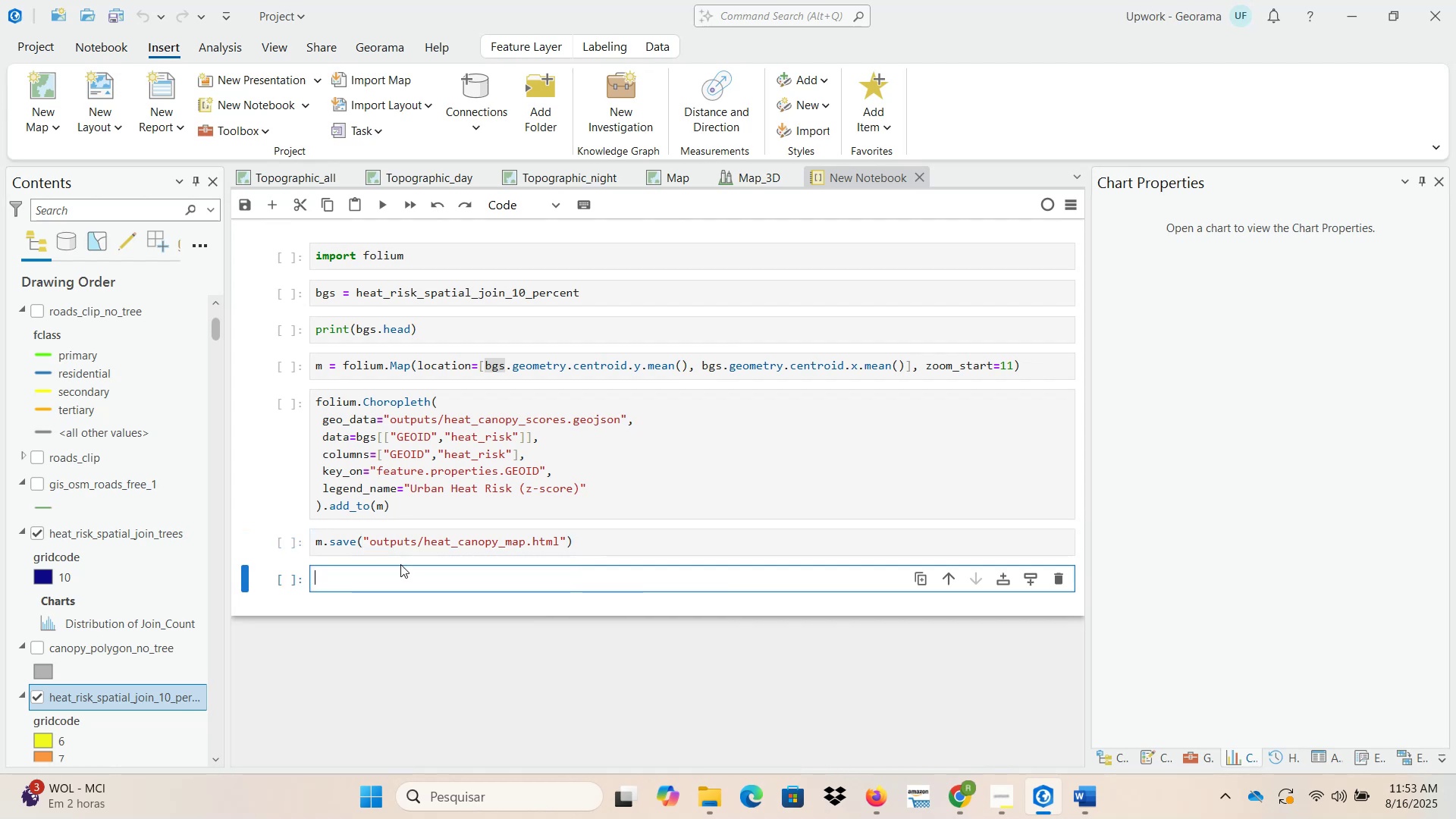 
left_click([404, 581])
 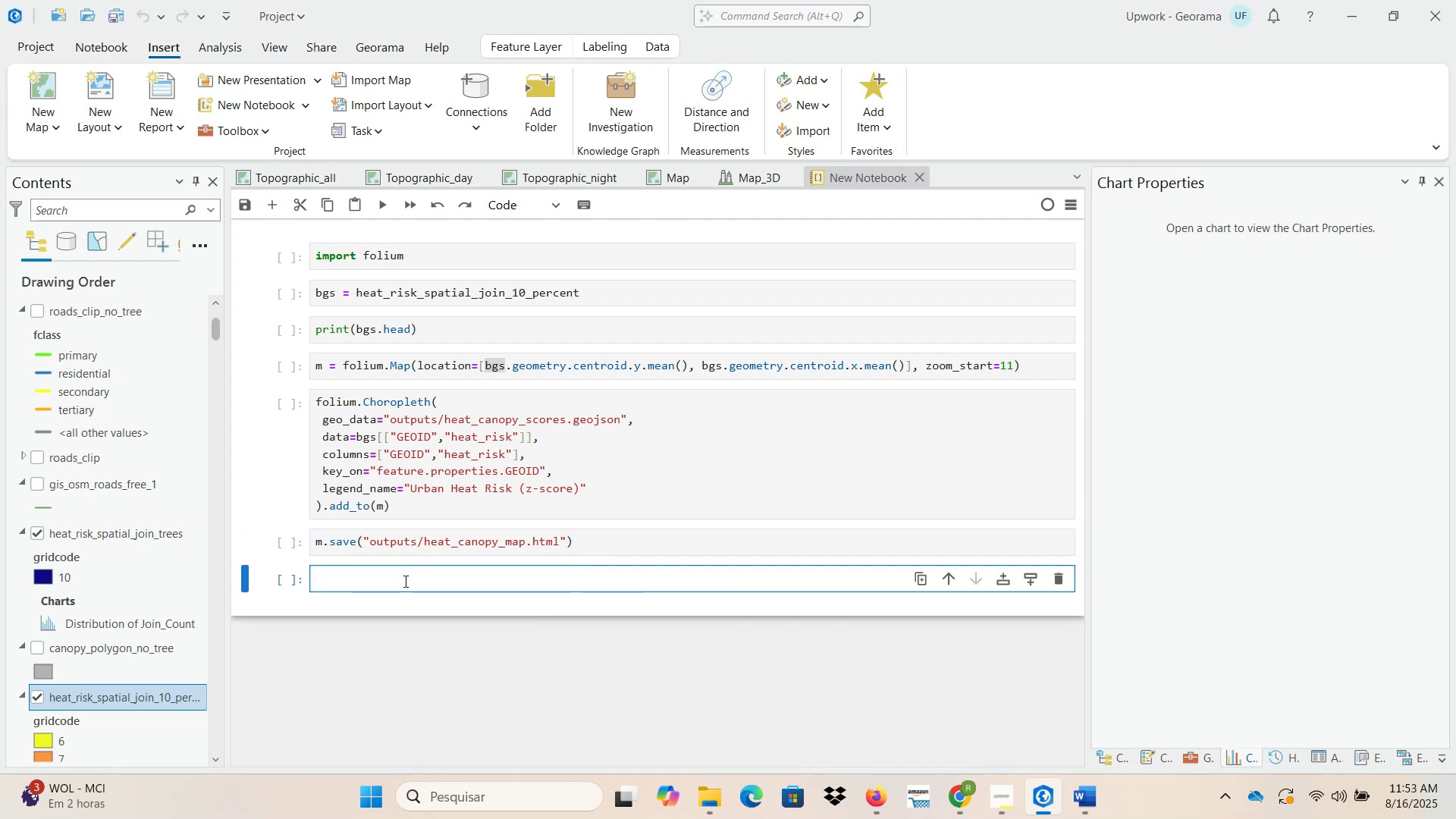 
key(Control+ControlLeft)
 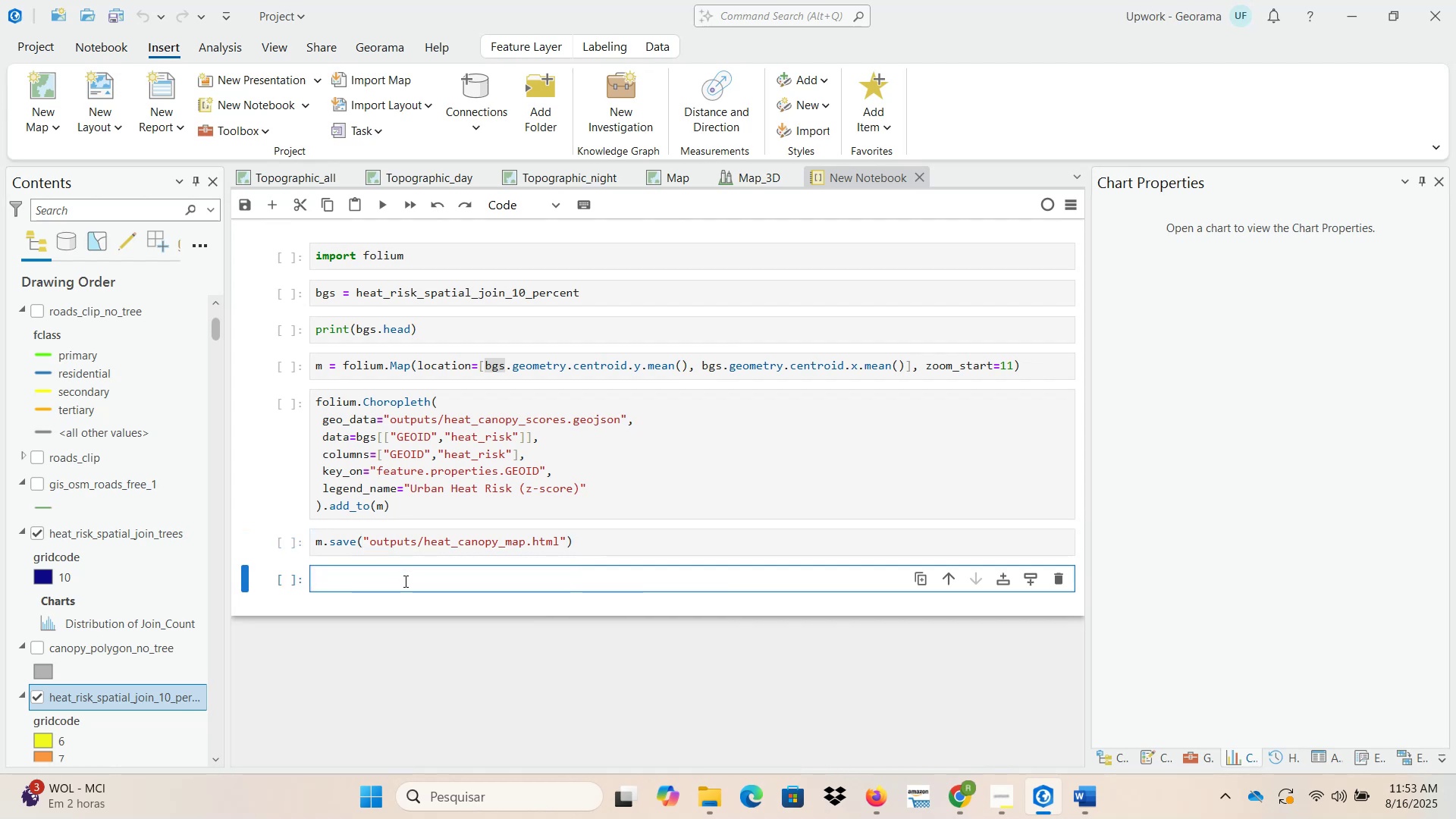 
key(Control+V)
 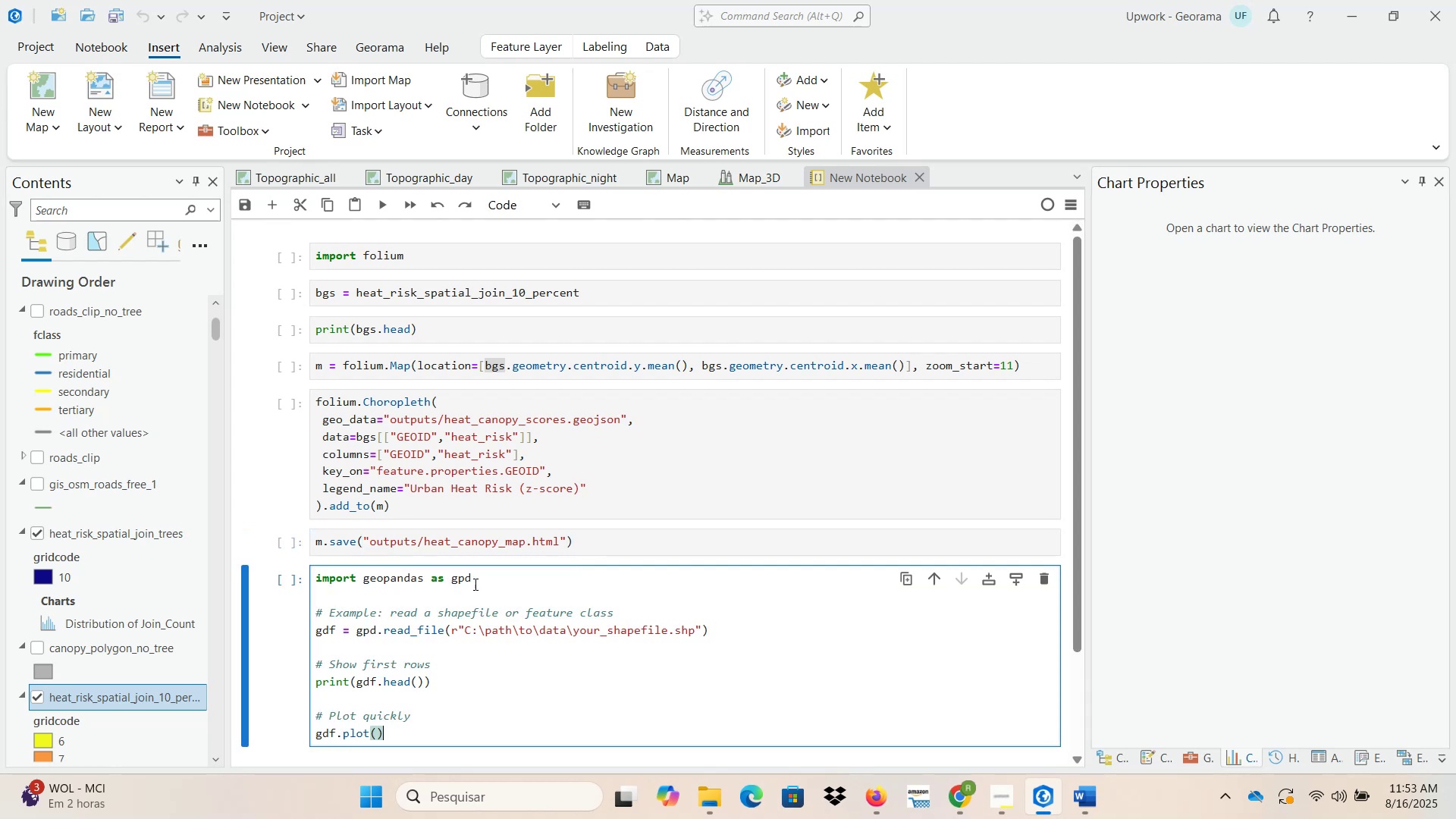 
left_click_drag(start_coordinate=[488, 579], to_coordinate=[262, 573])
 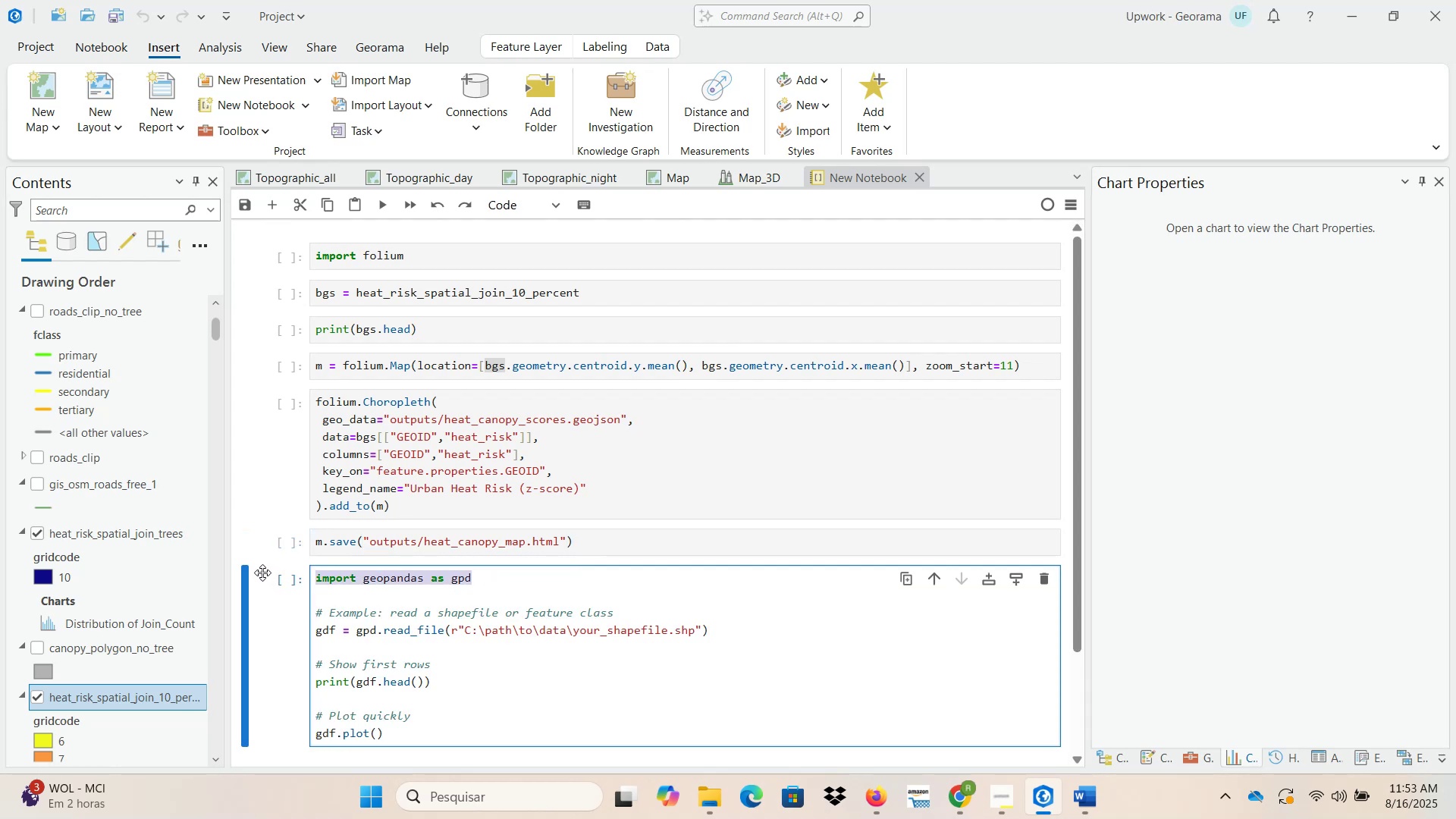 
key(Control+X)
 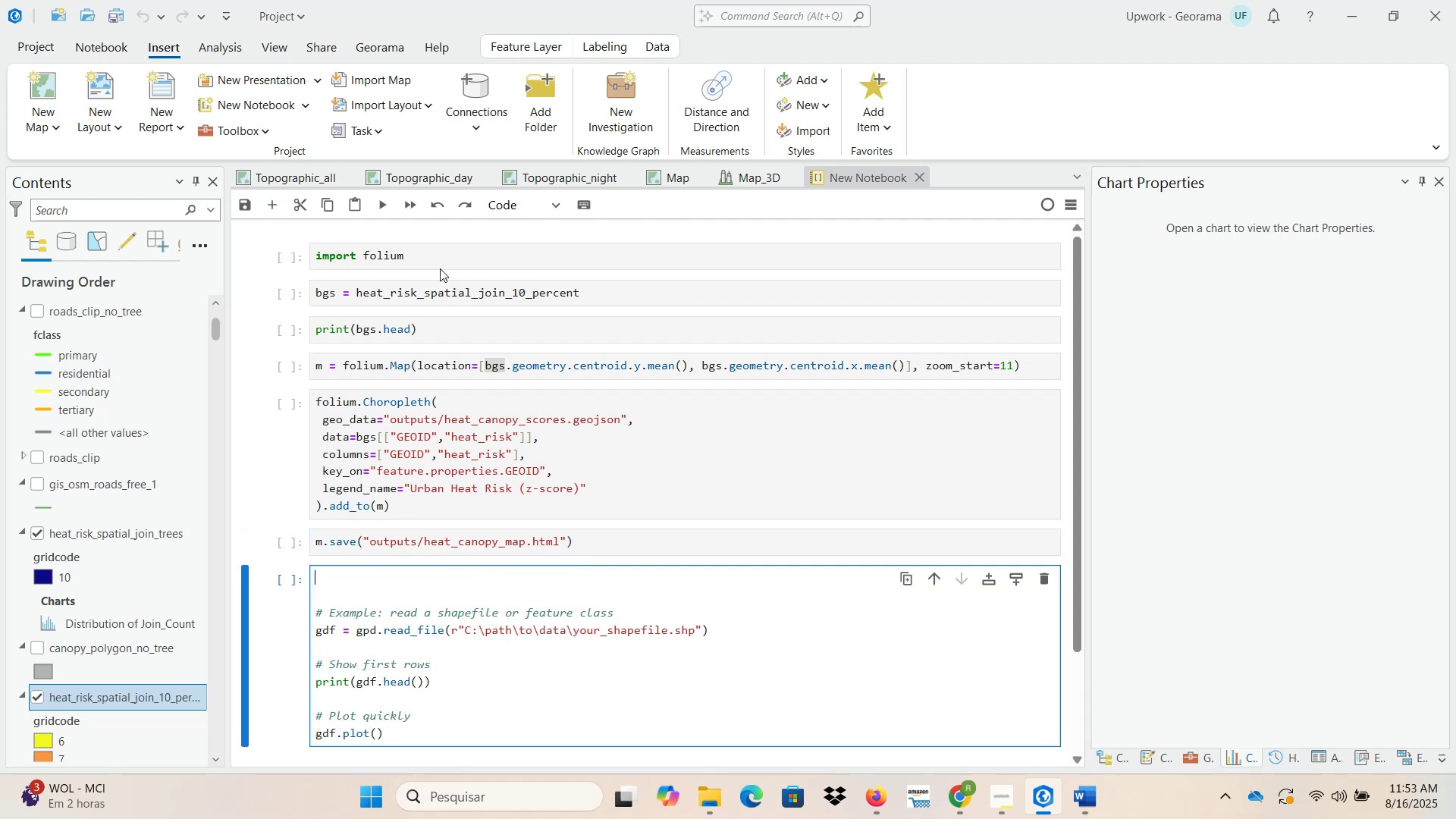 
left_click([435, 258])
 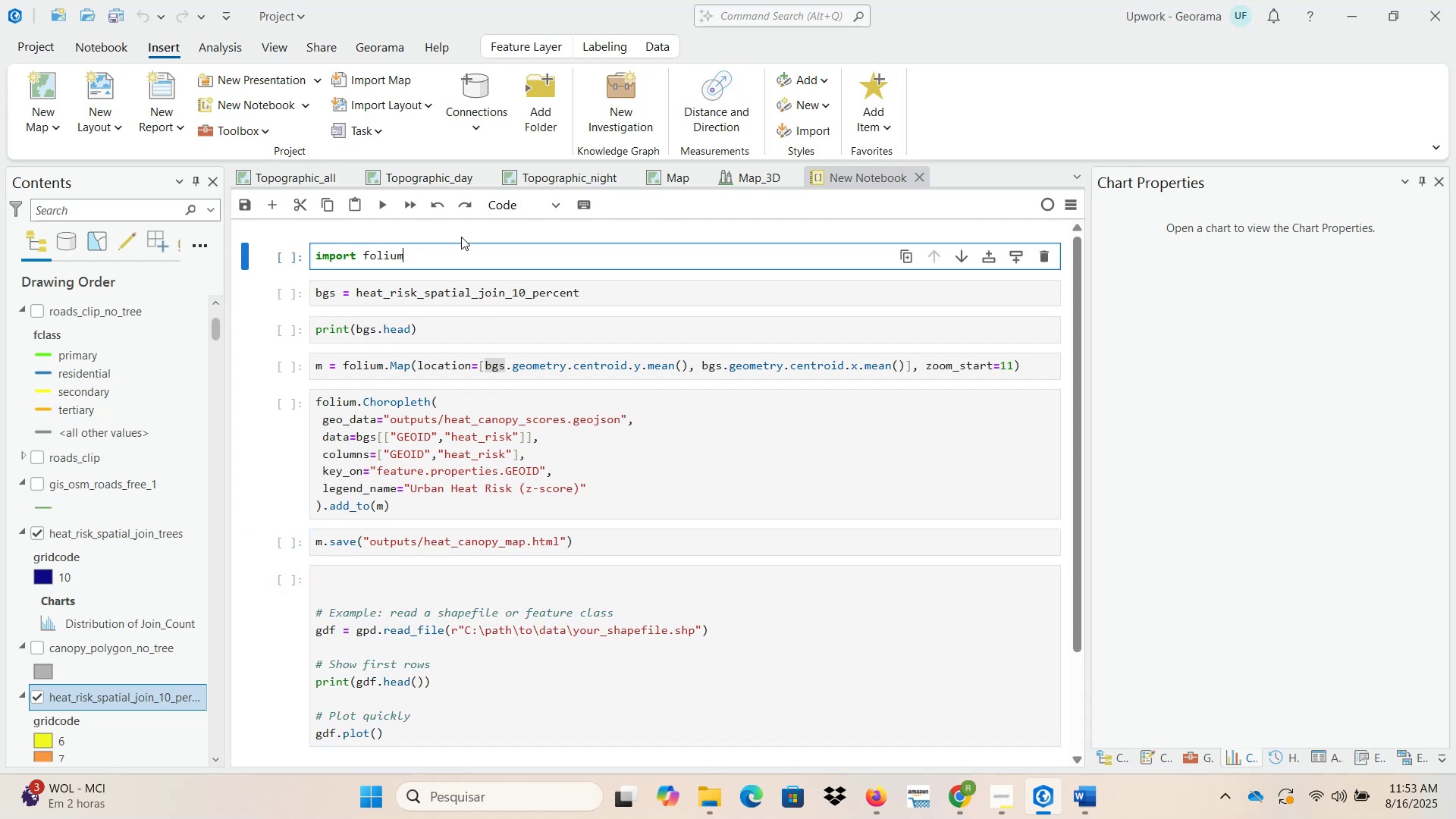 
key(NumpadEnter)
 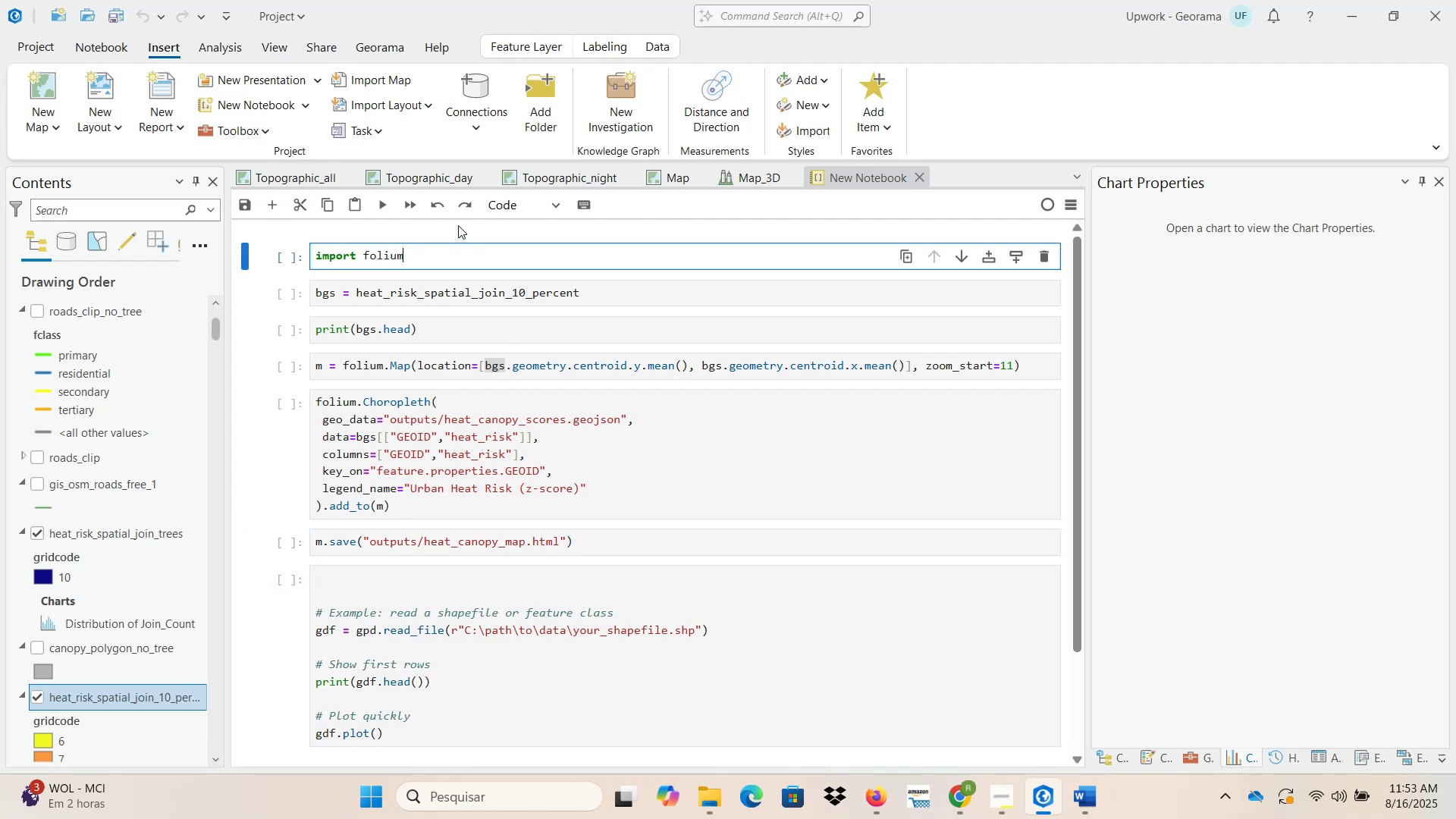 
key(Control+ControlLeft)
 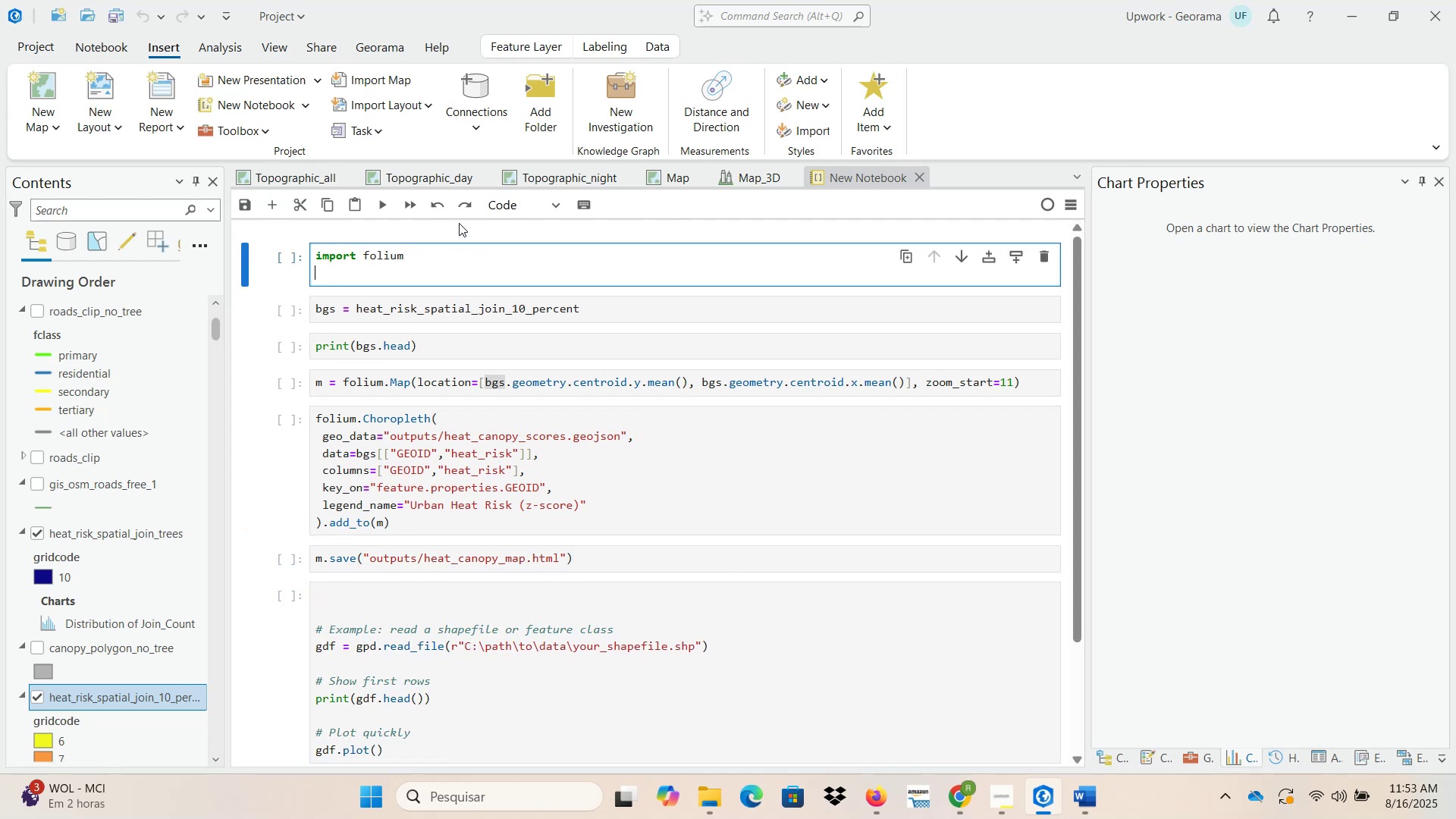 
key(Control+V)
 